 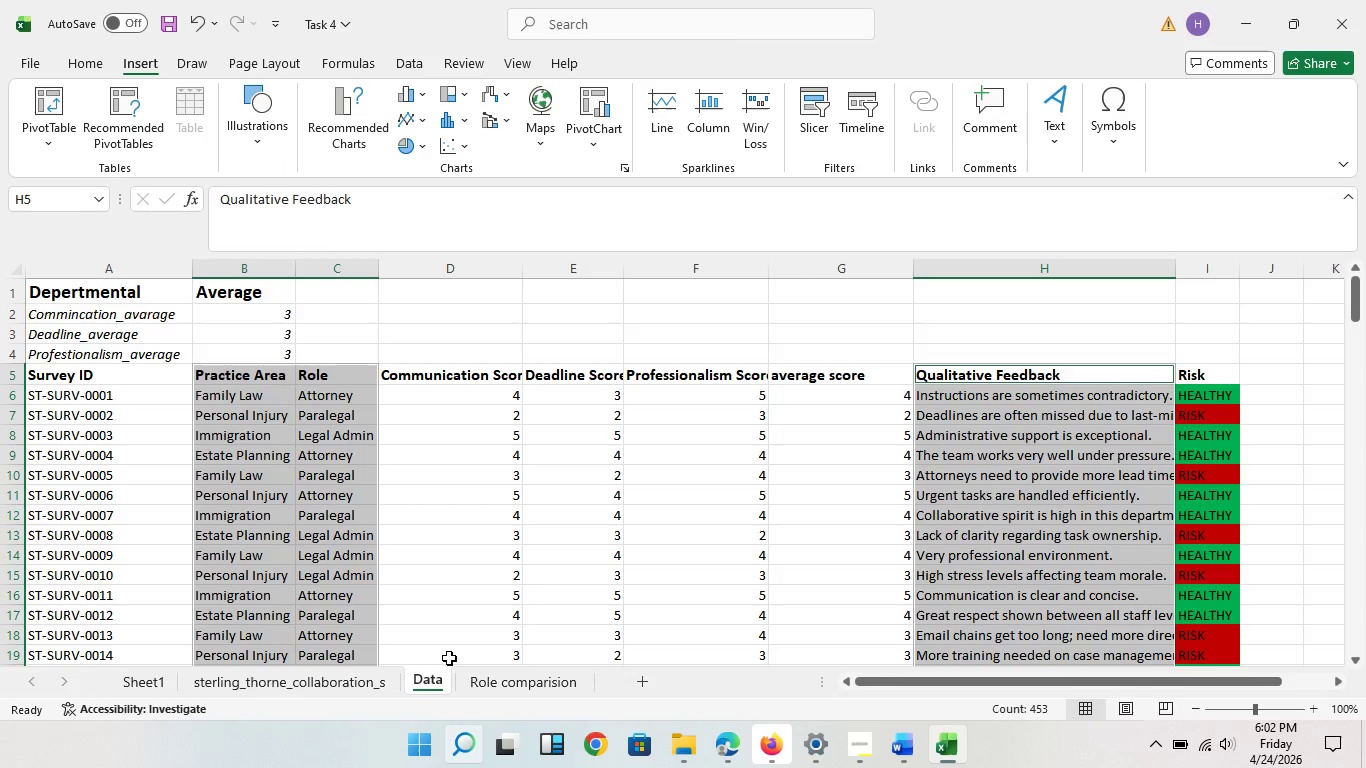 
left_click([618, 572])
 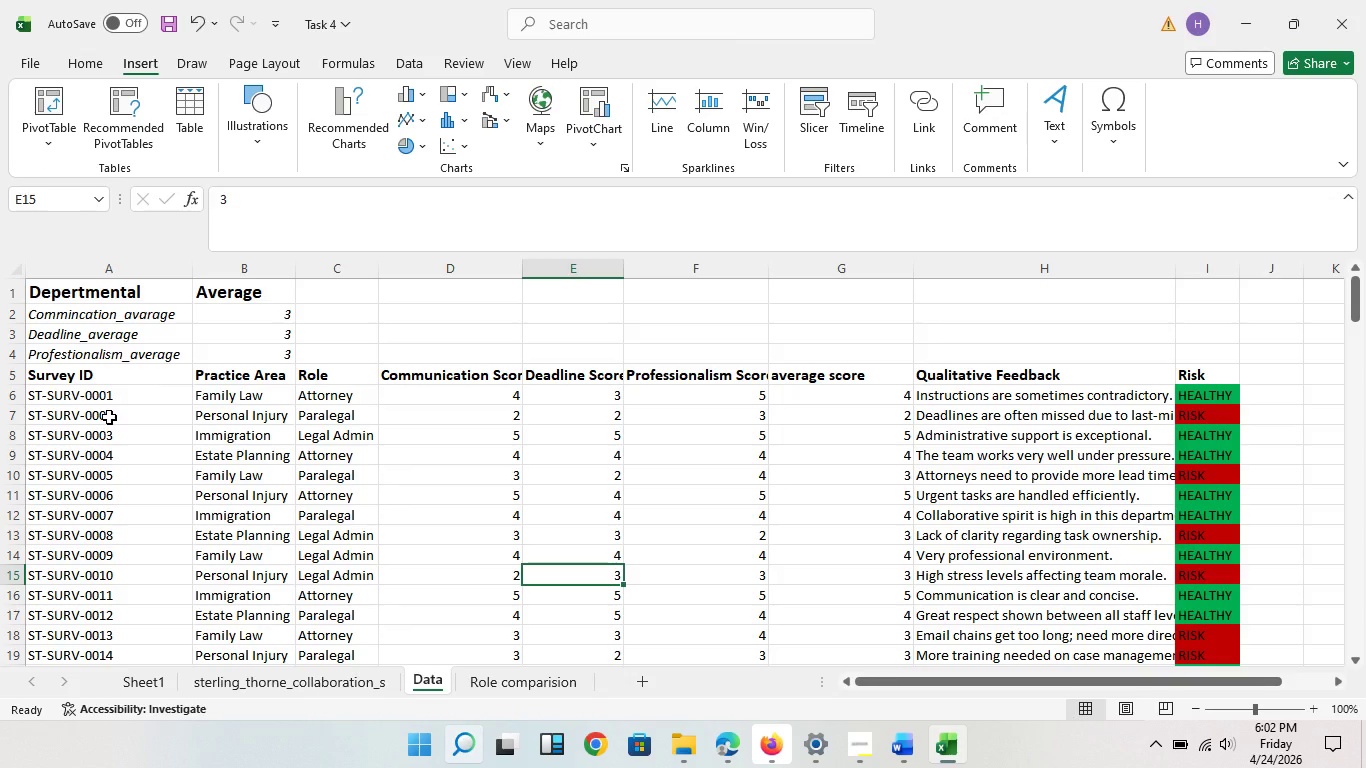 
scroll: coordinate [93, 410], scroll_direction: up, amount: 12.0
 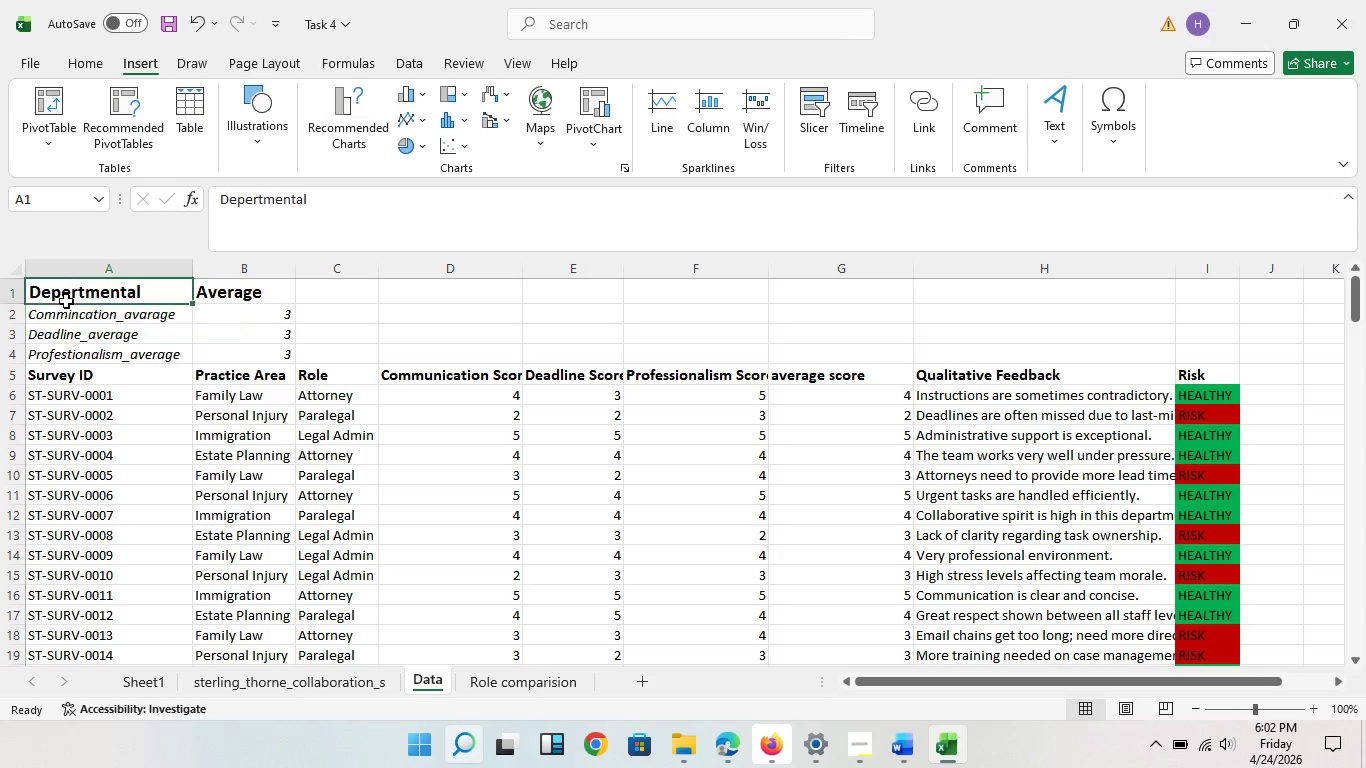 
left_click([66, 301])
 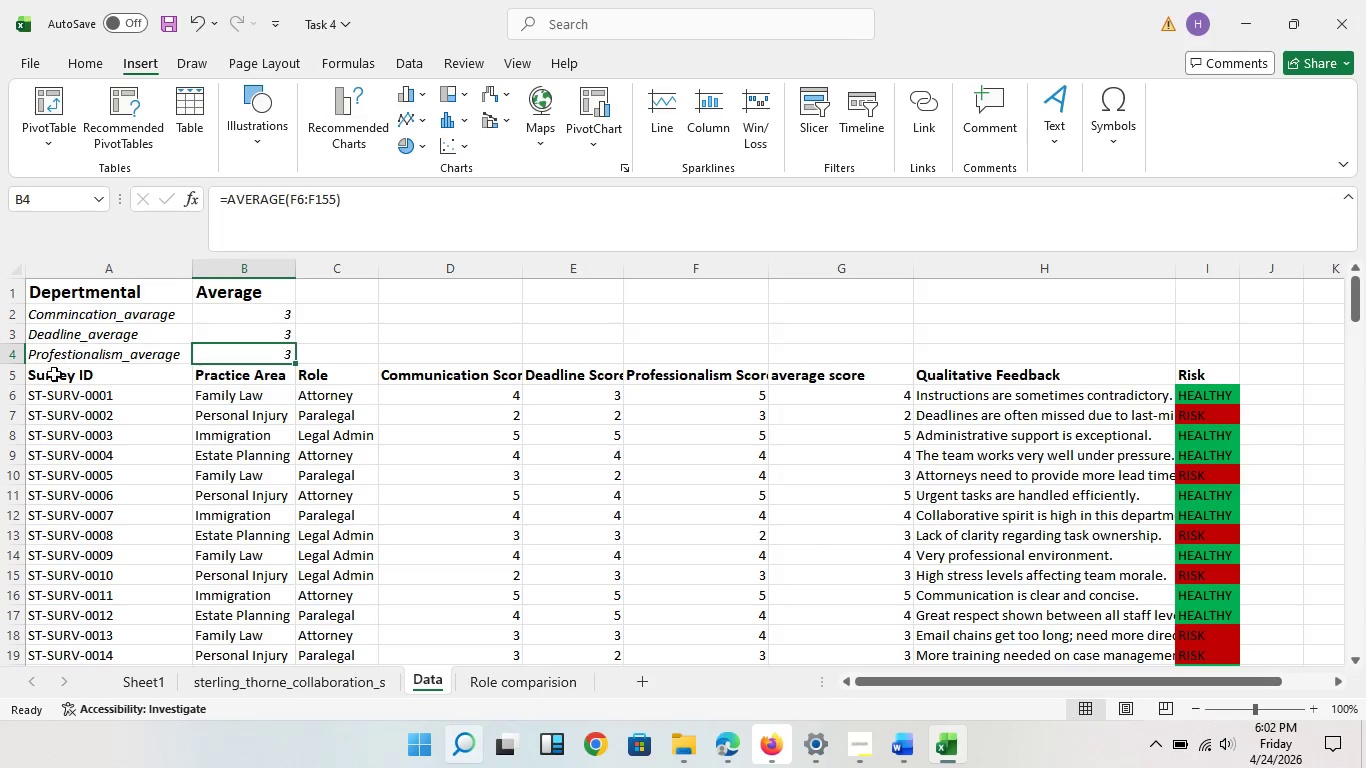 
left_click([197, 363])
 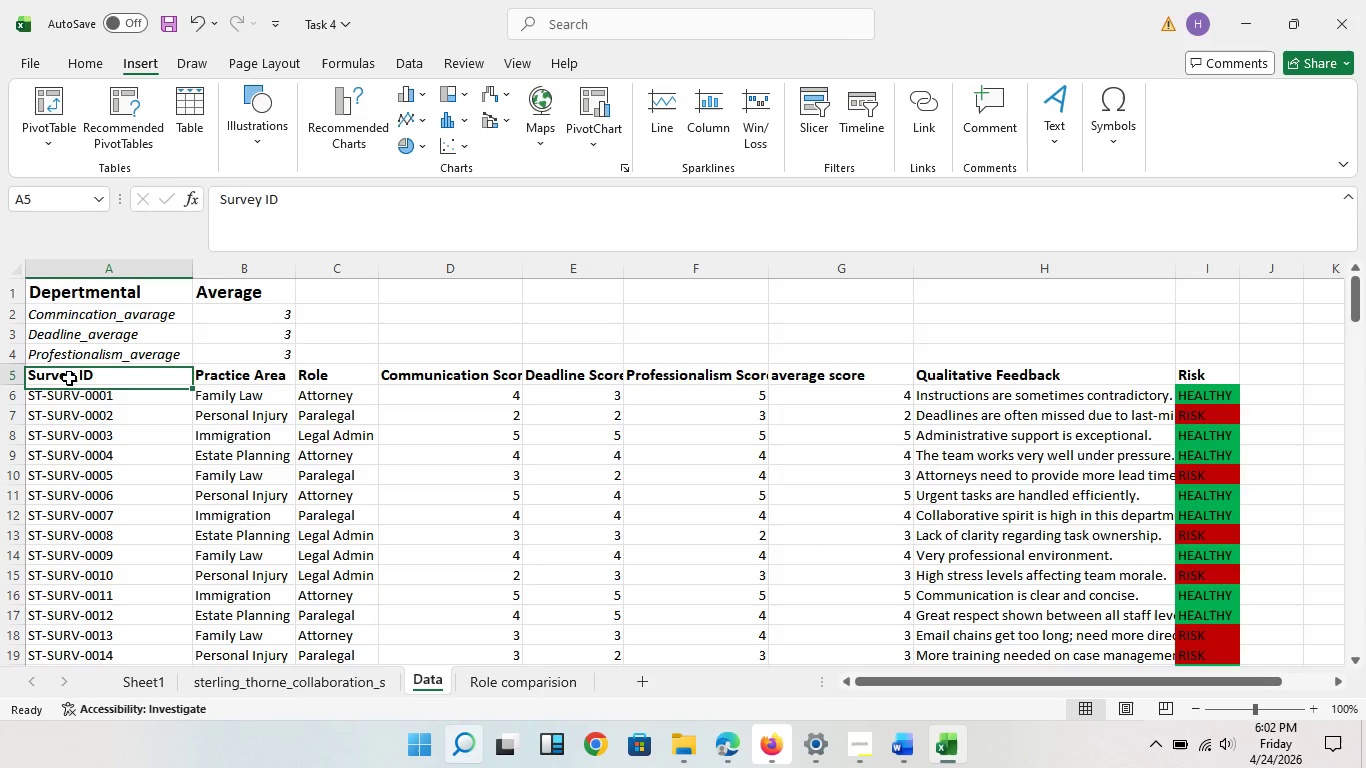 
left_click_drag(start_coordinate=[69, 378], to_coordinate=[1186, 634])
 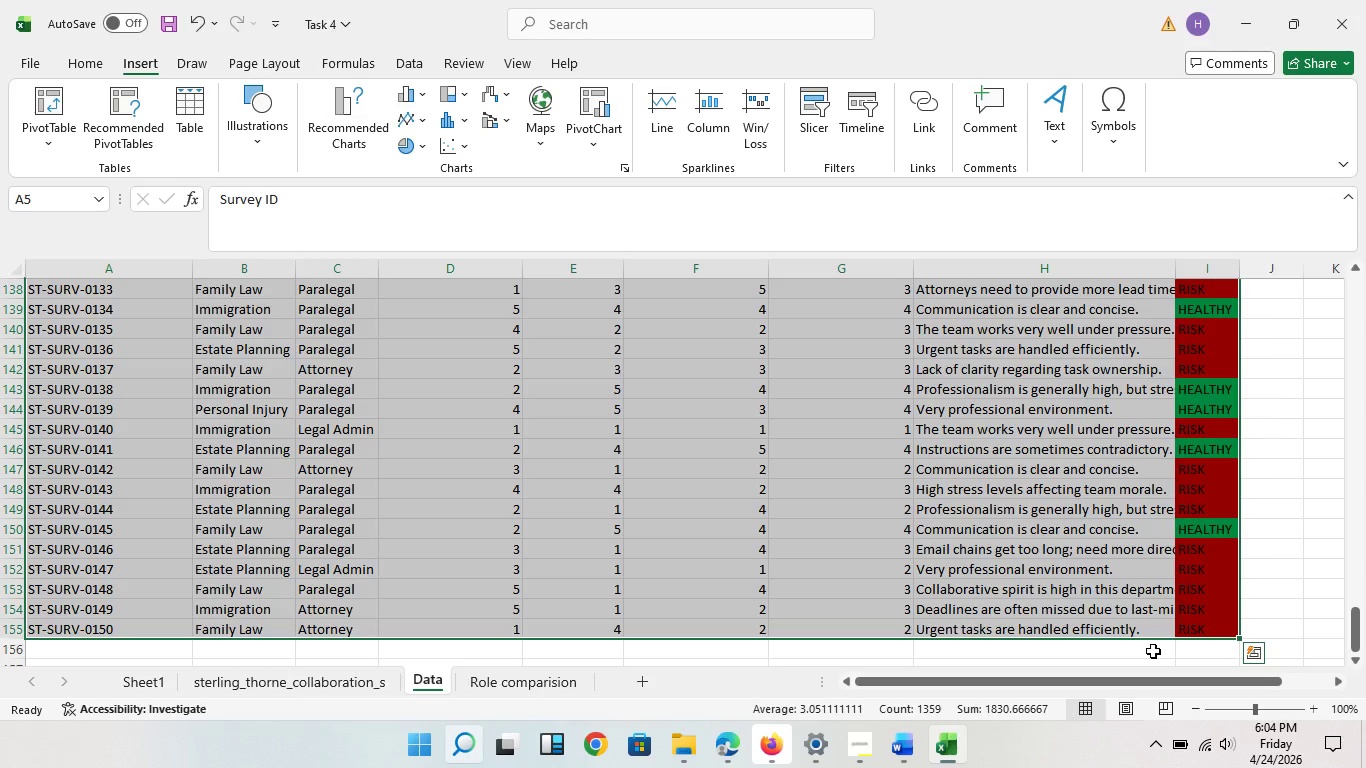 
wait(75.97)
 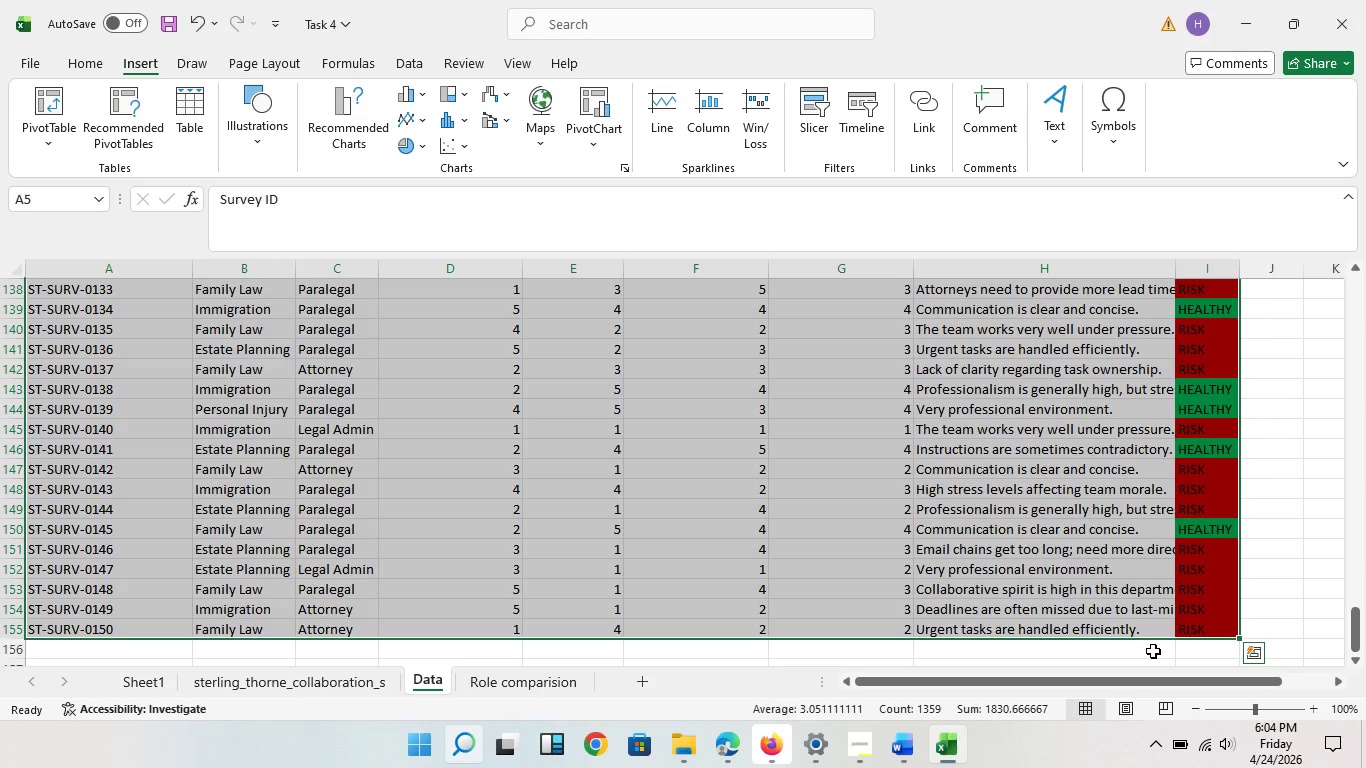 
left_click([496, 687])
 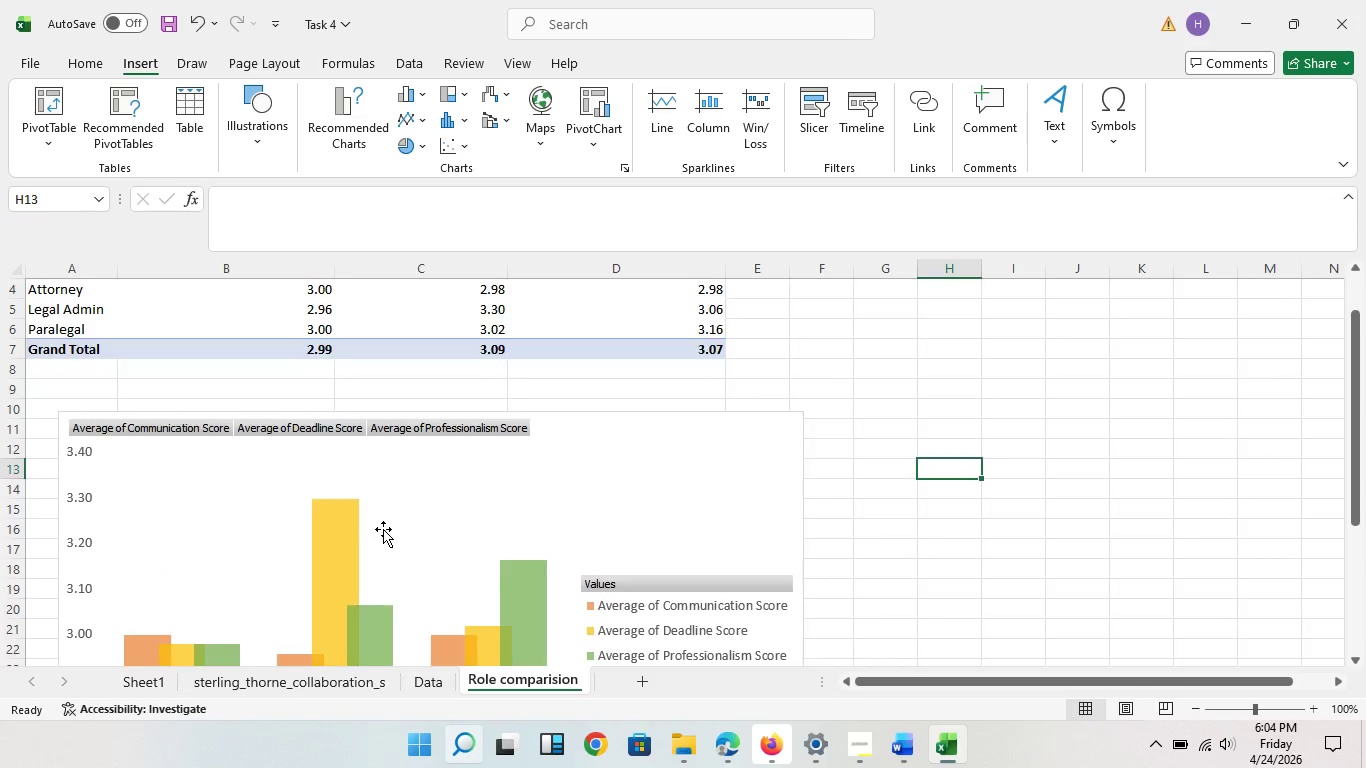 
scroll: coordinate [440, 558], scroll_direction: up, amount: 8.0
 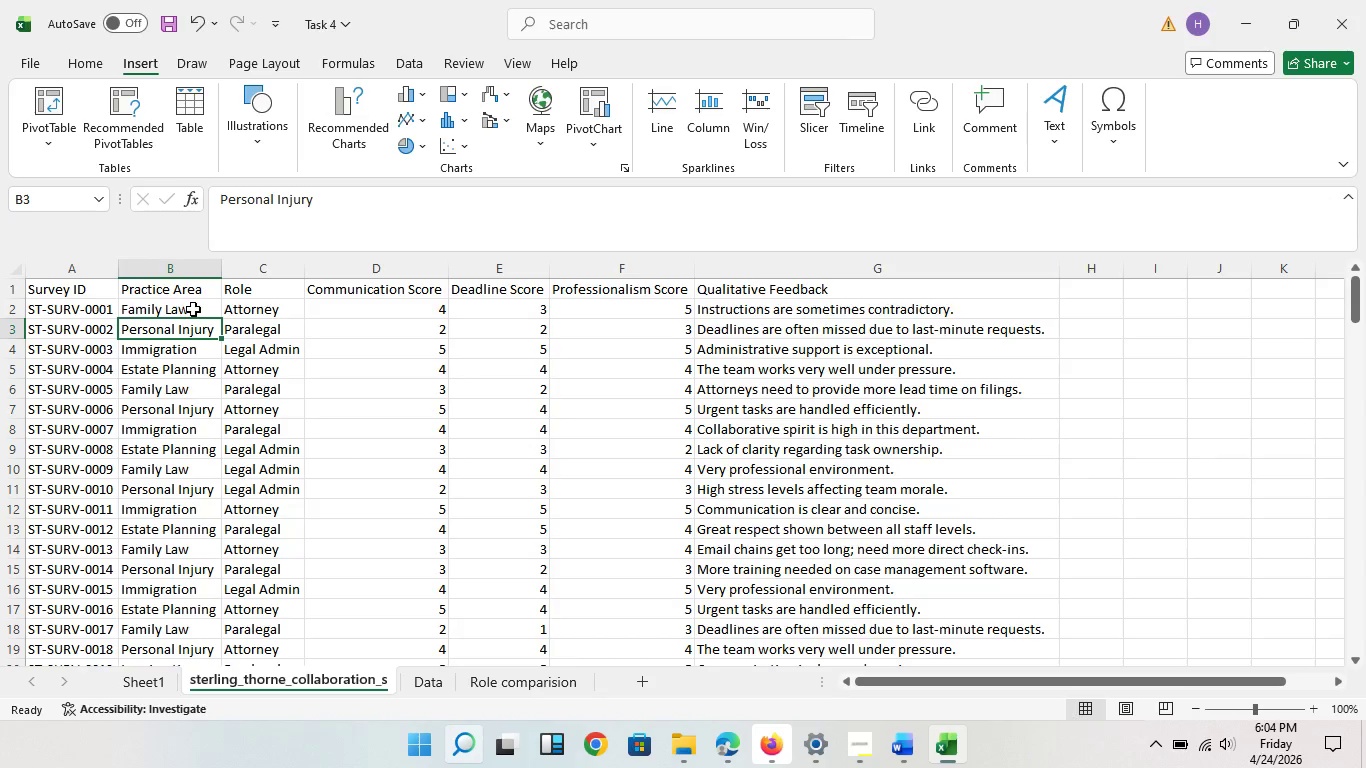 
double_click([163, 330])
 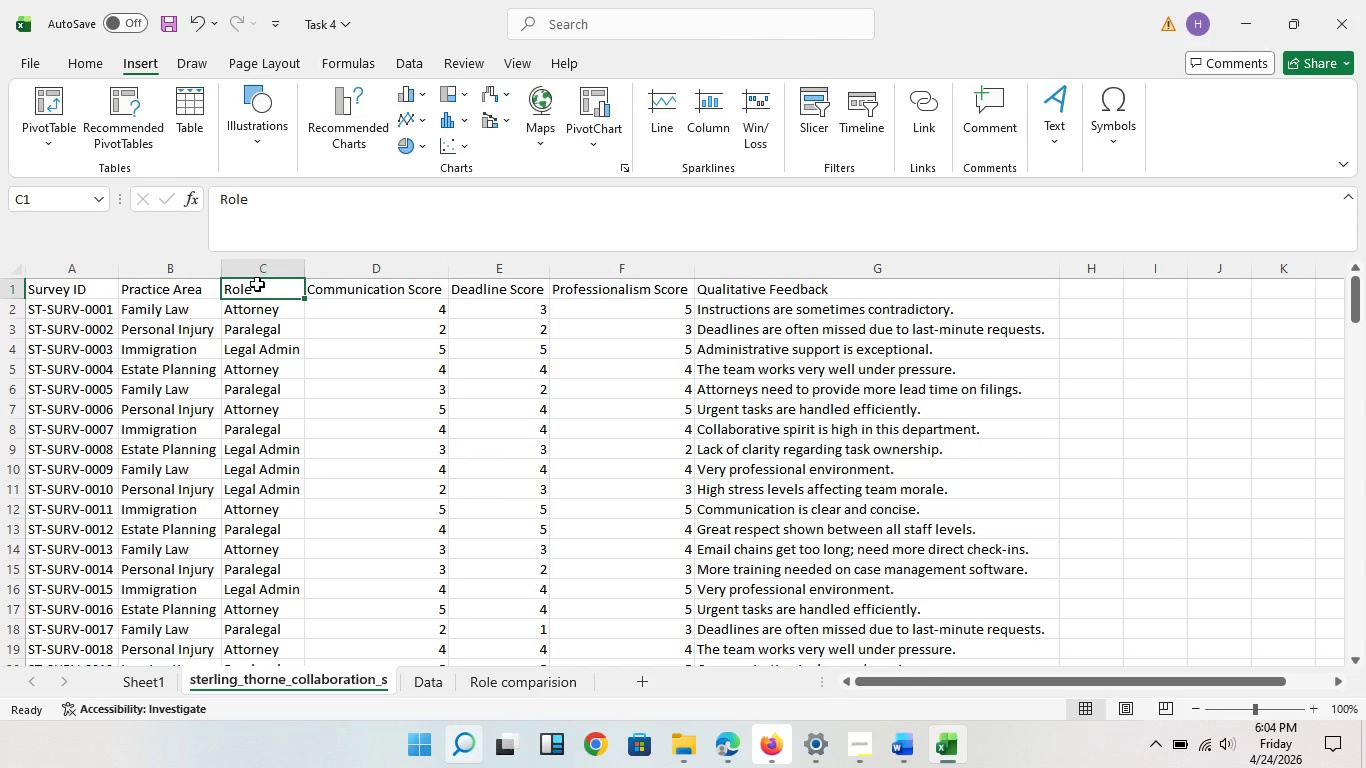 
left_click([257, 284])
 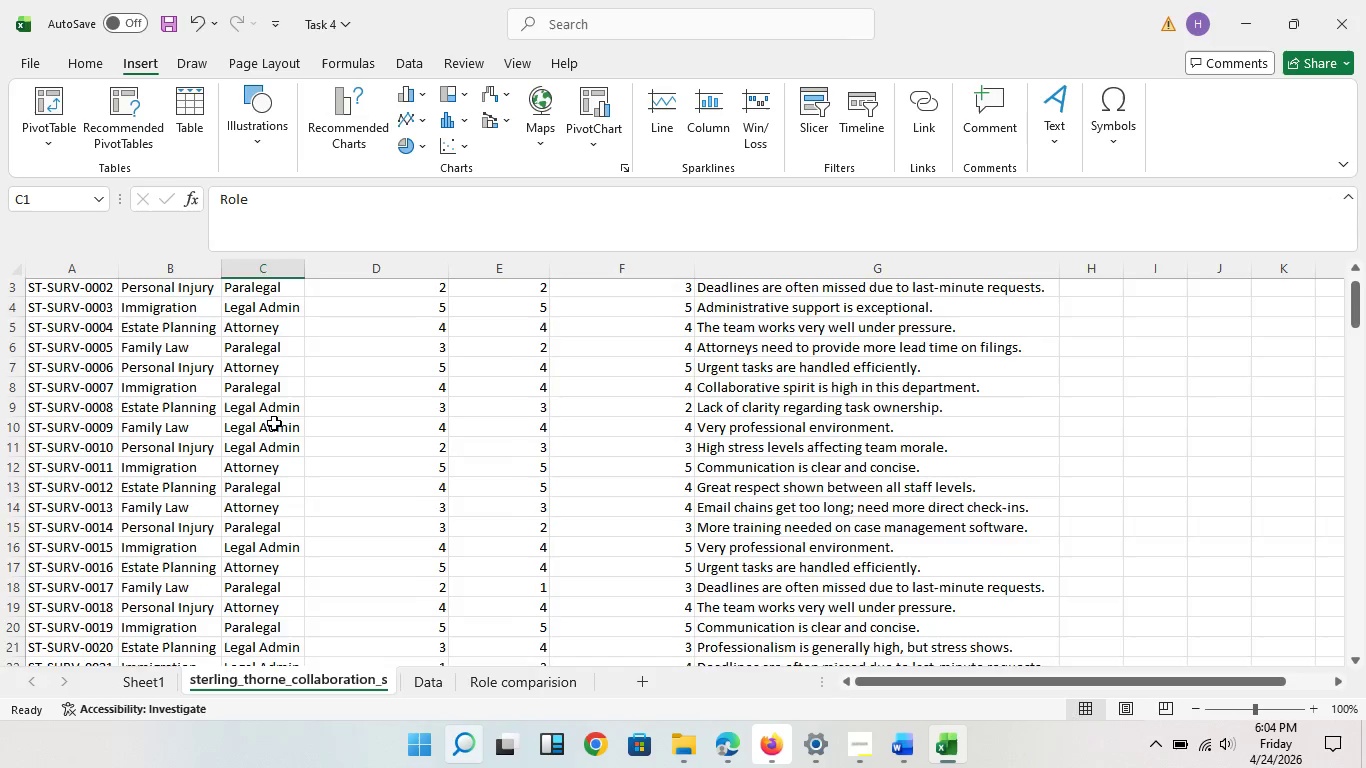 
scroll: coordinate [275, 431], scroll_direction: down, amount: 3.0
 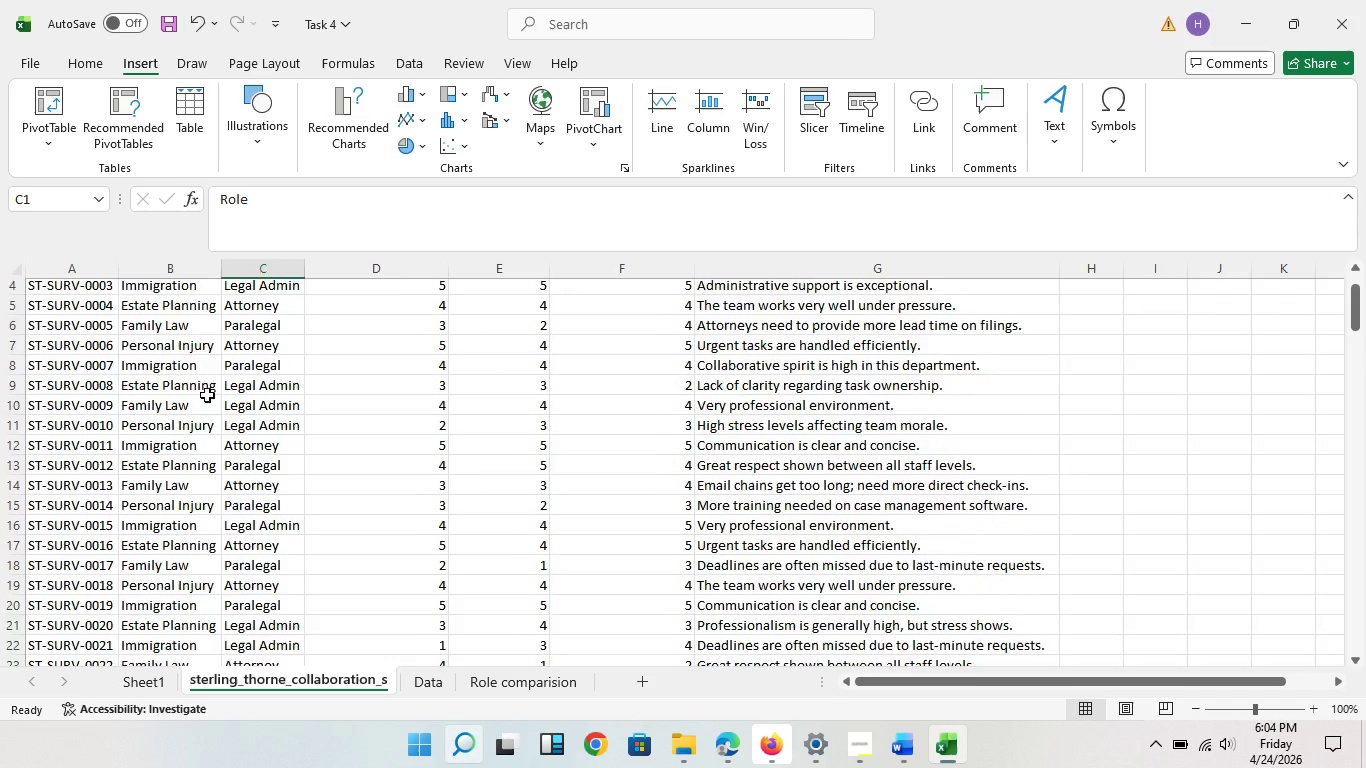 
scroll: coordinate [205, 395], scroll_direction: up, amount: 5.0
 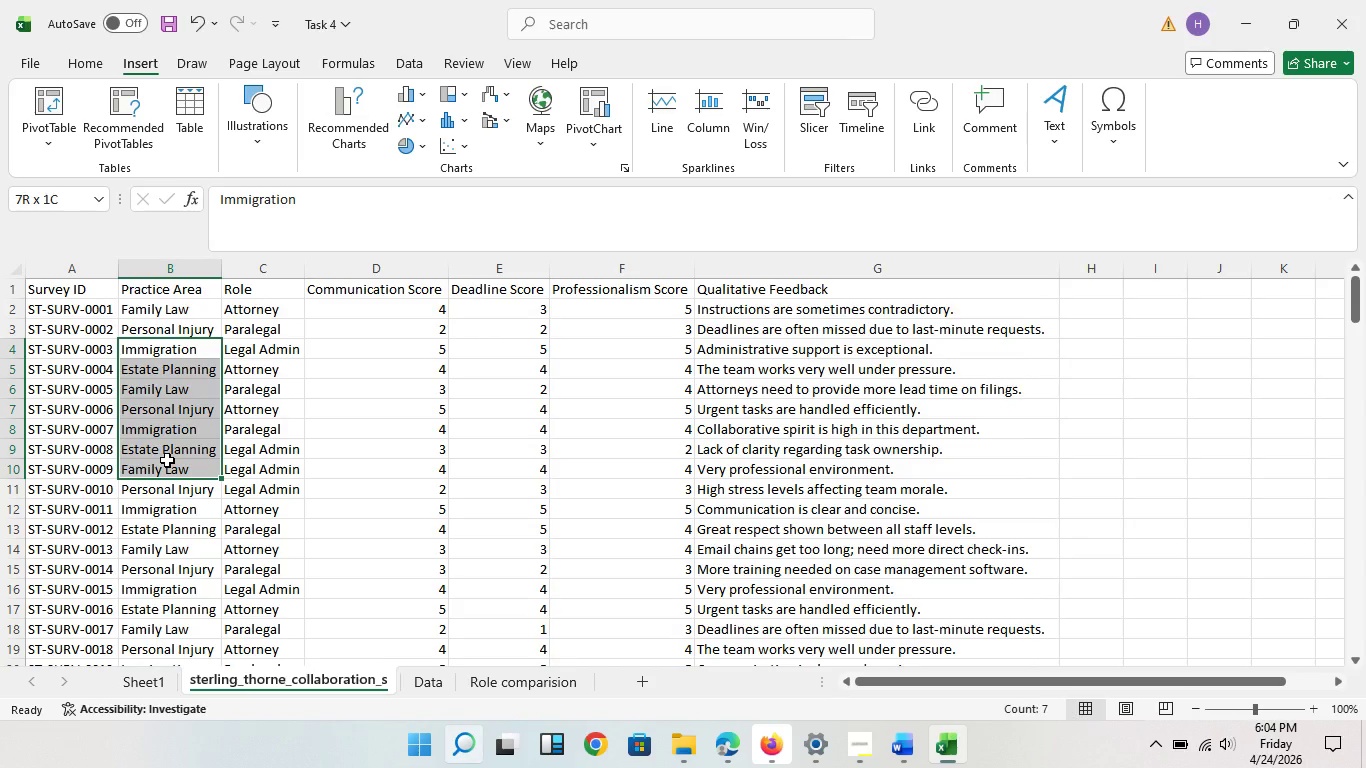 
left_click_drag(start_coordinate=[161, 344], to_coordinate=[167, 460])
 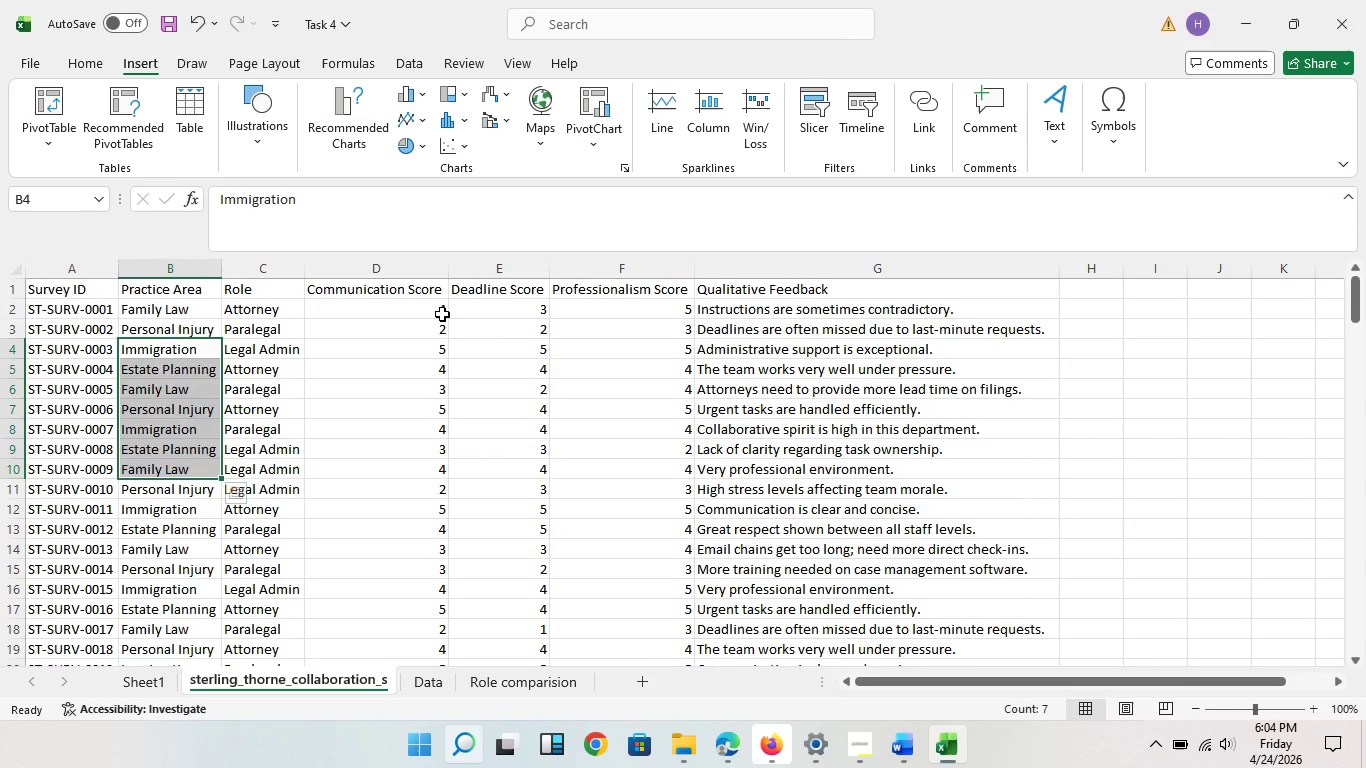 
left_click([201, 336])
 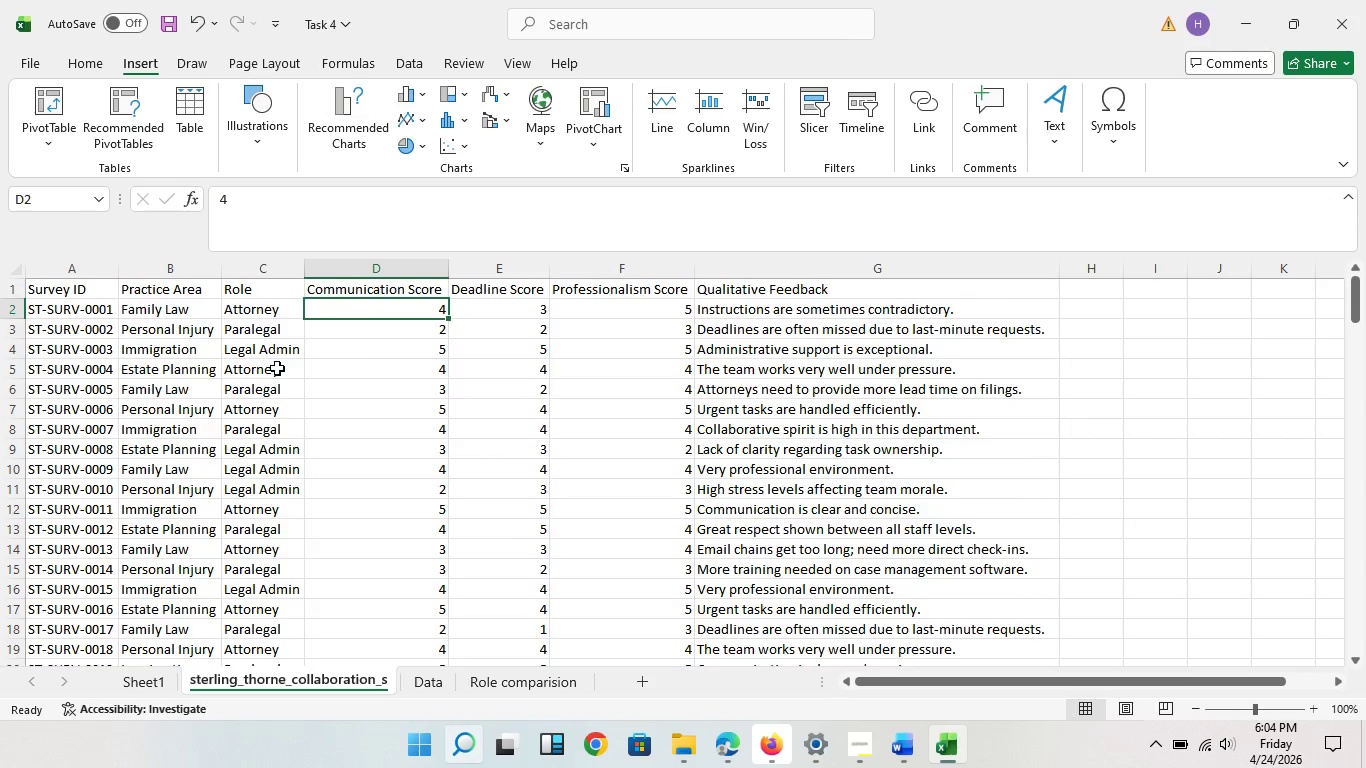 
left_click([443, 316])
 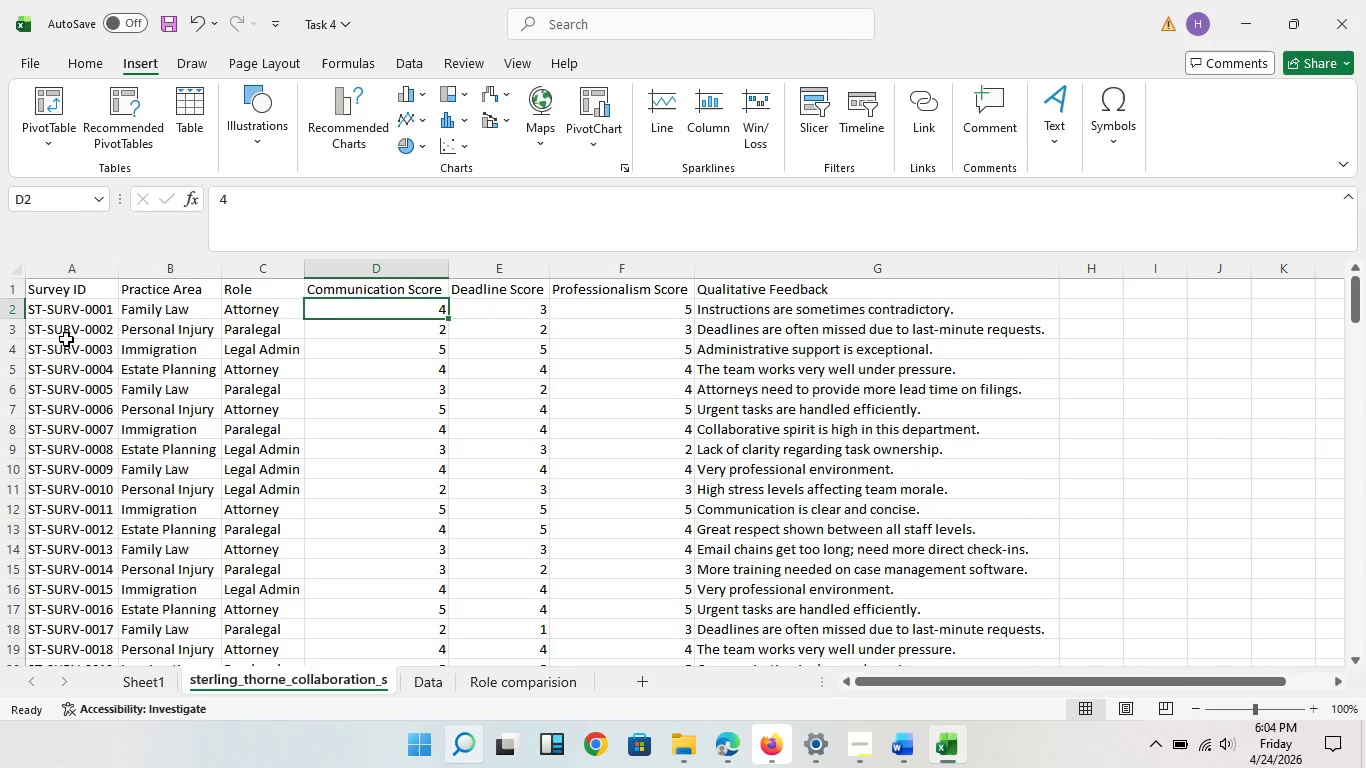 
left_click_drag(start_coordinate=[67, 285], to_coordinate=[1042, 762])
 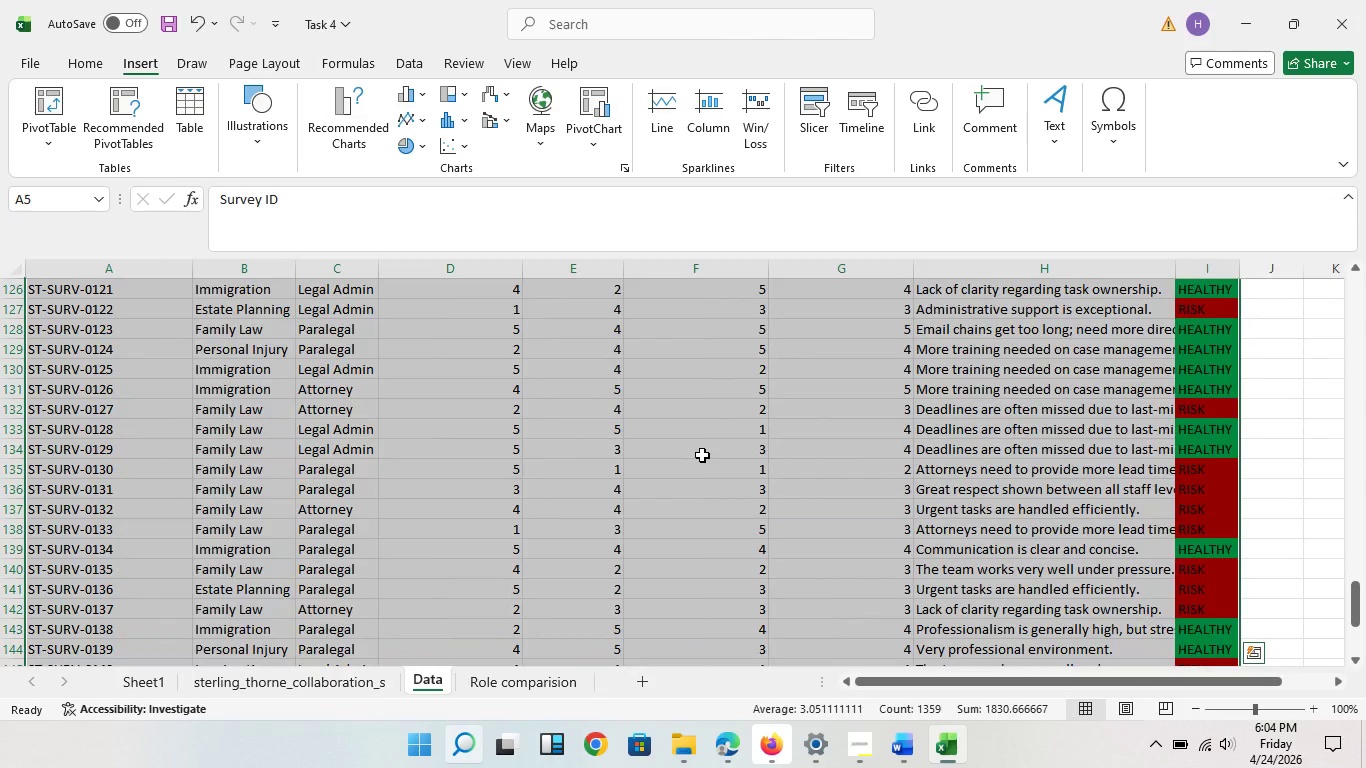 
scroll: coordinate [726, 451], scroll_direction: up, amount: 9.0
 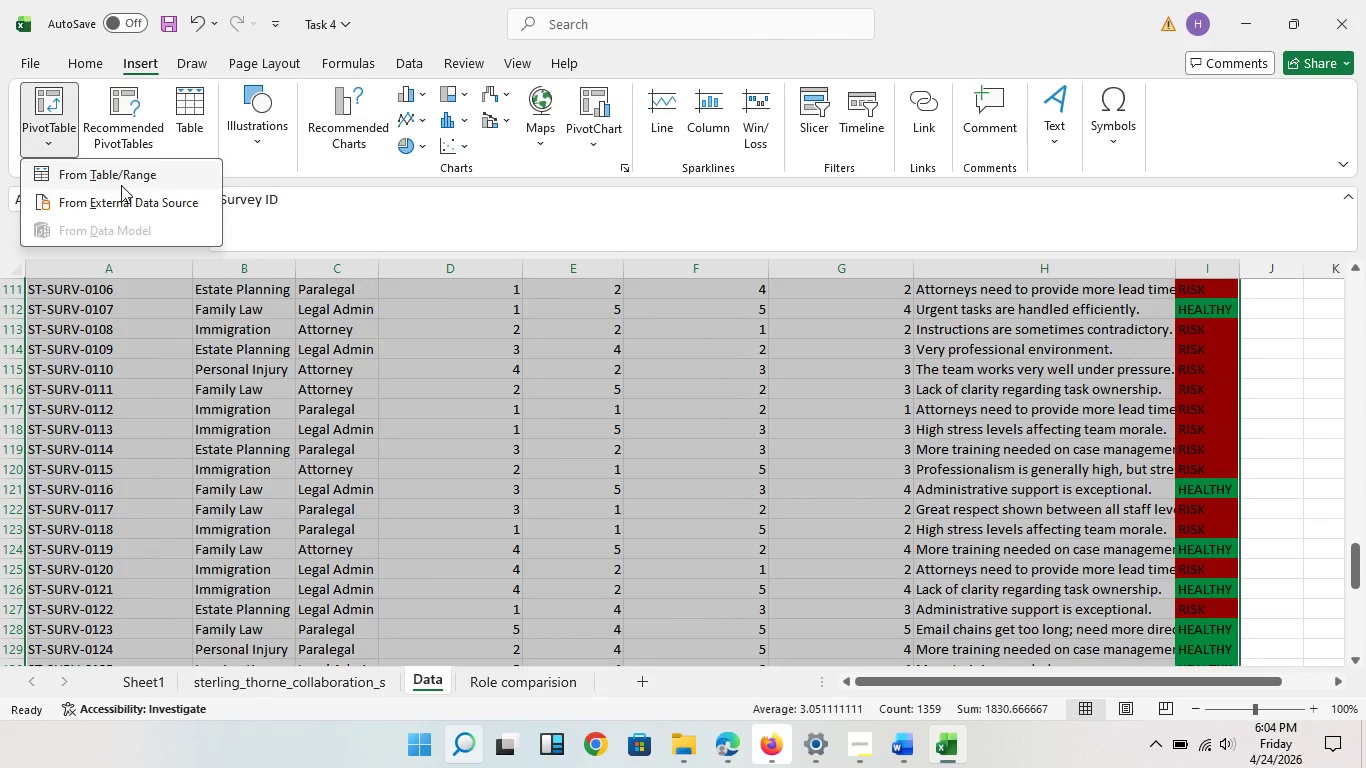 
left_click([121, 185])
 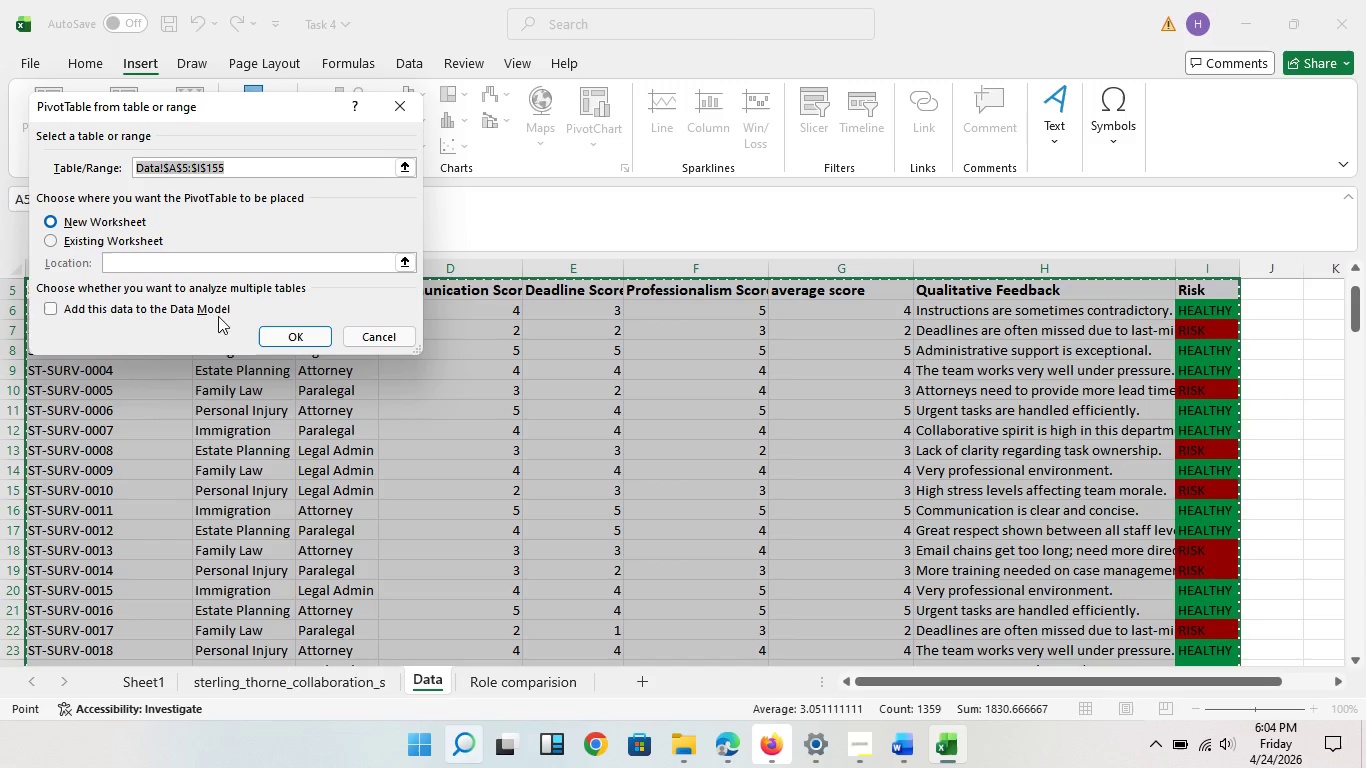 
left_click([174, 264])
 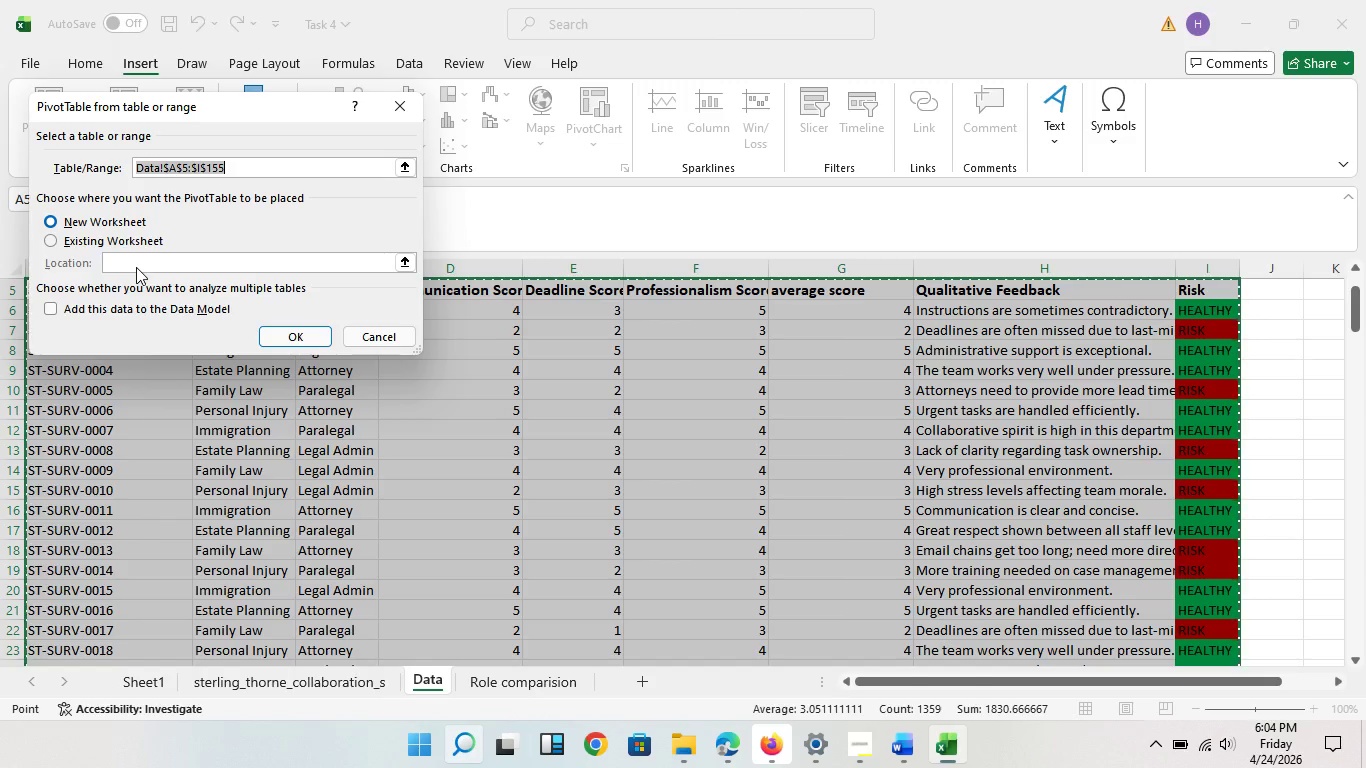 
double_click([136, 267])
 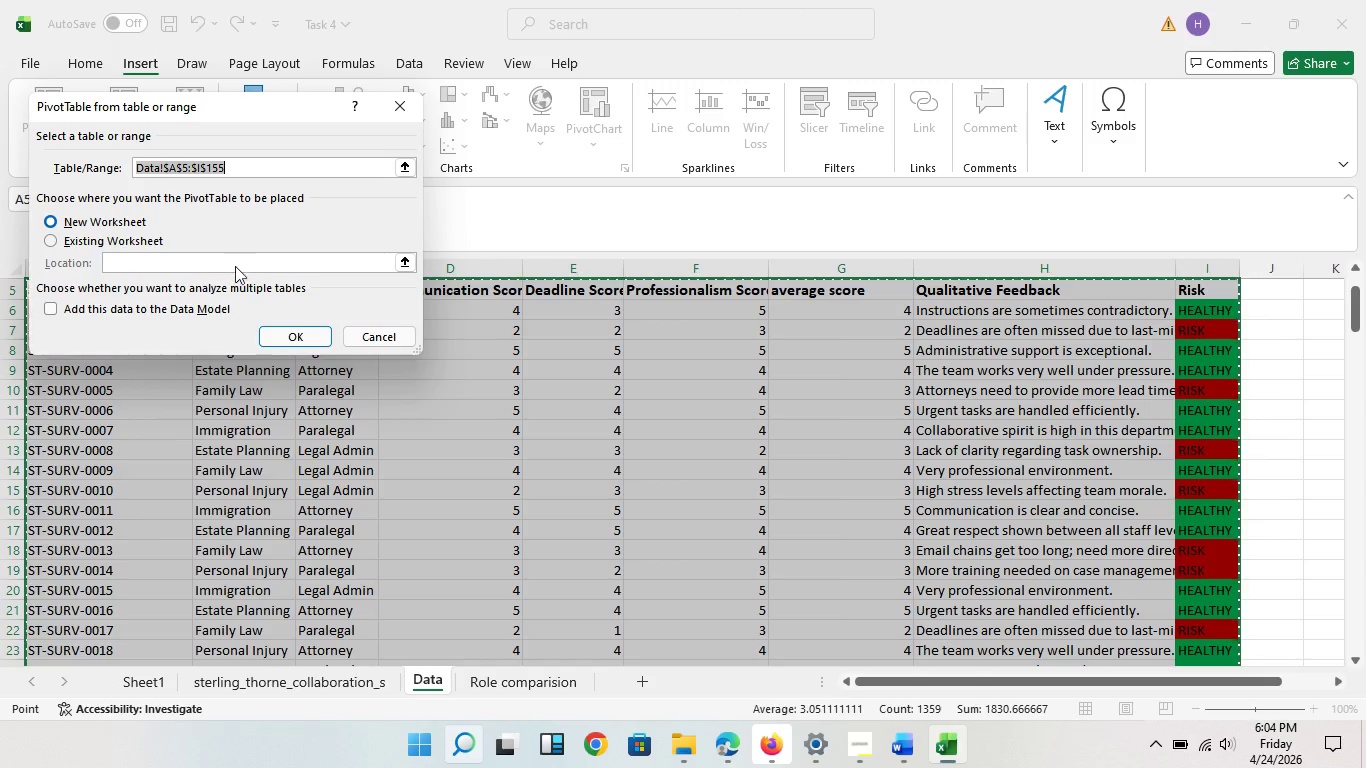 
triple_click([136, 267])
 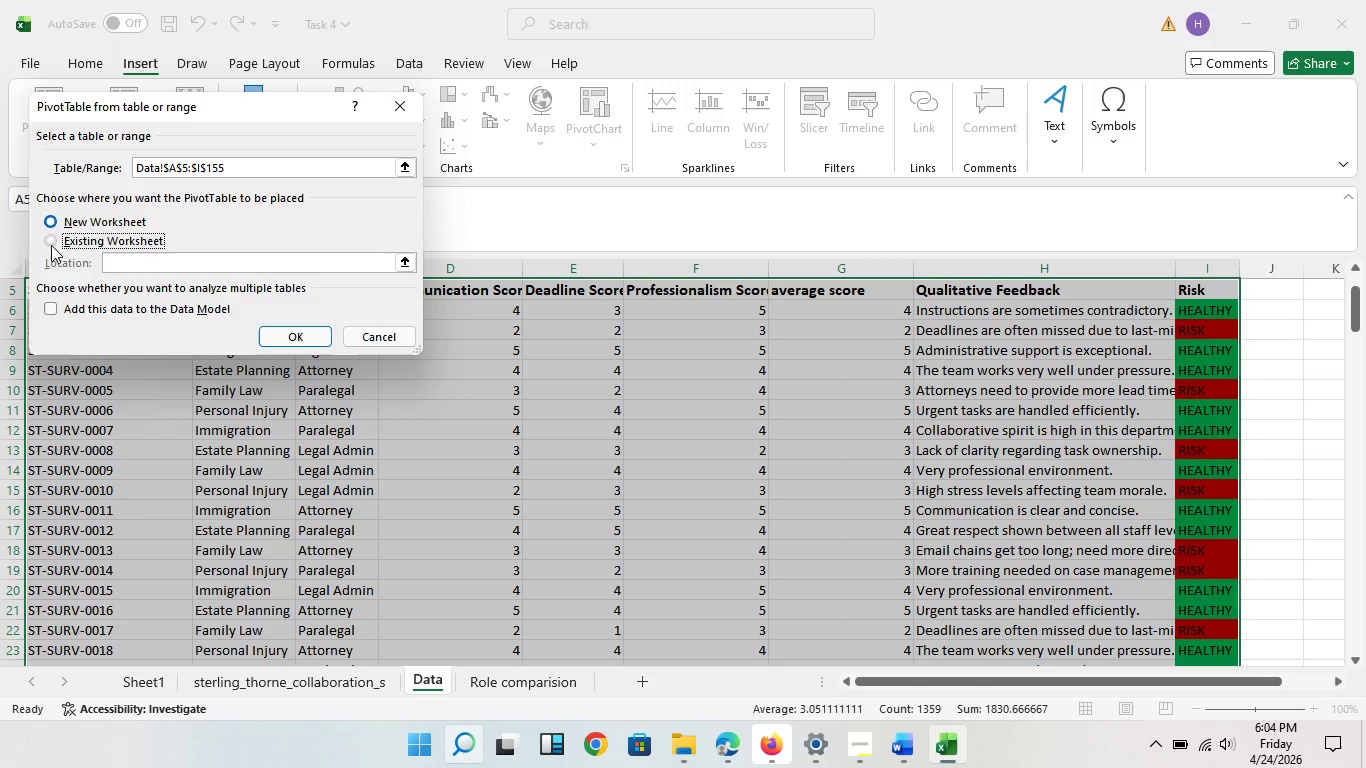 
left_click([51, 245])
 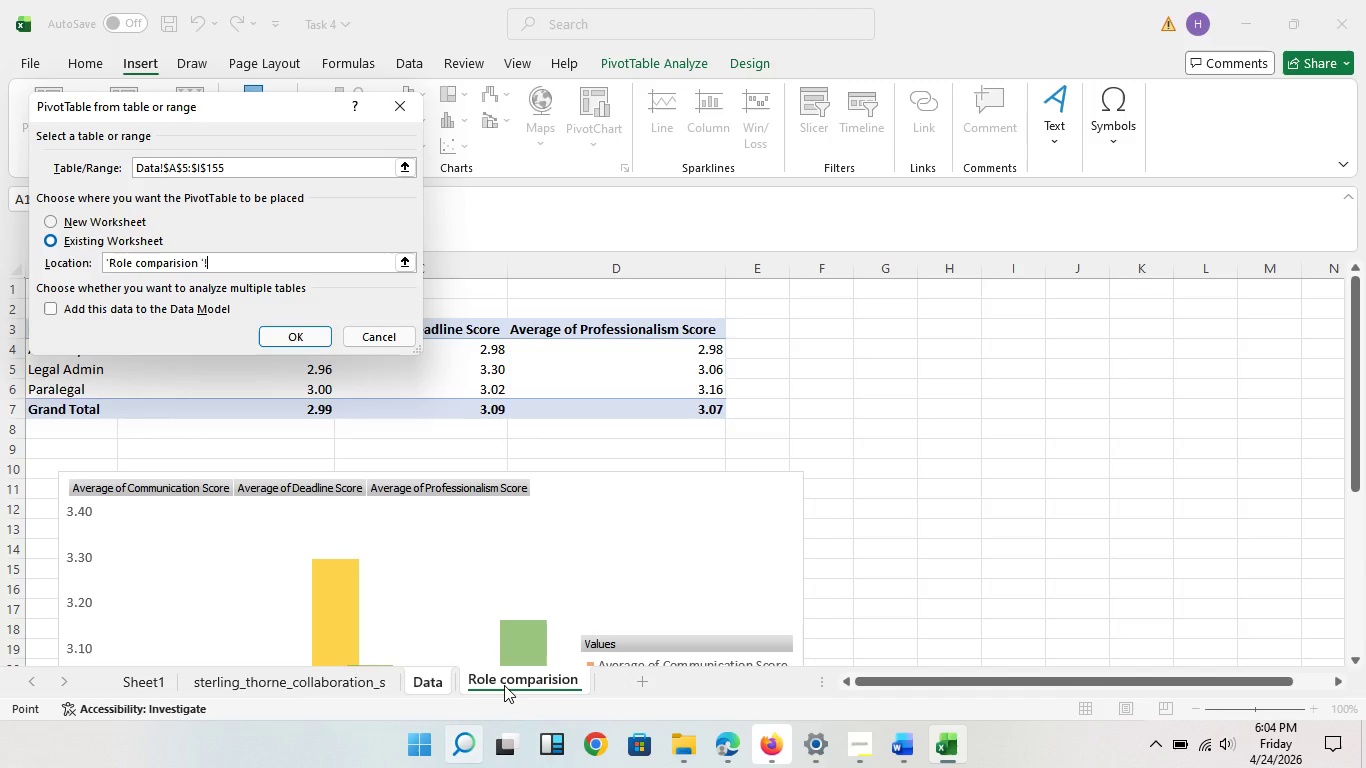 
wait(5.27)
 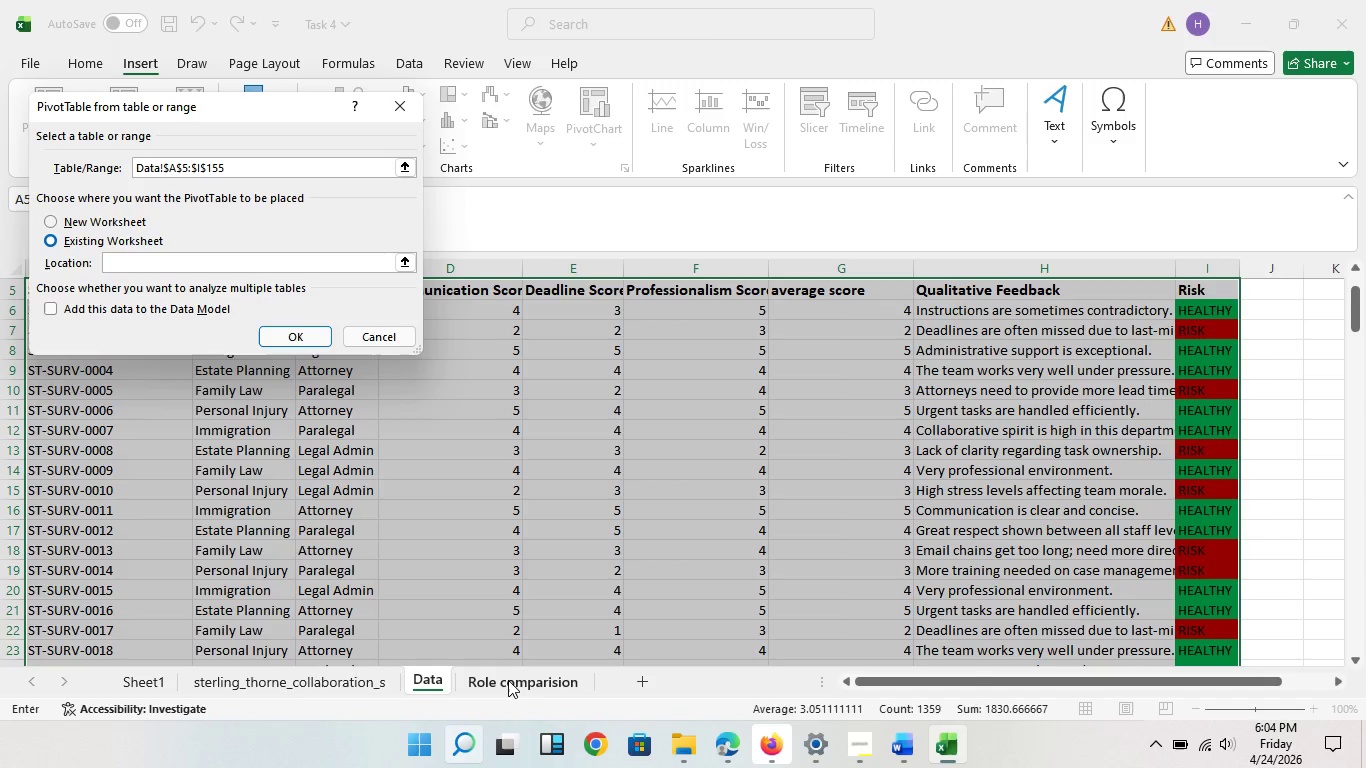 
scroll: coordinate [421, 585], scroll_direction: up, amount: 2.0
 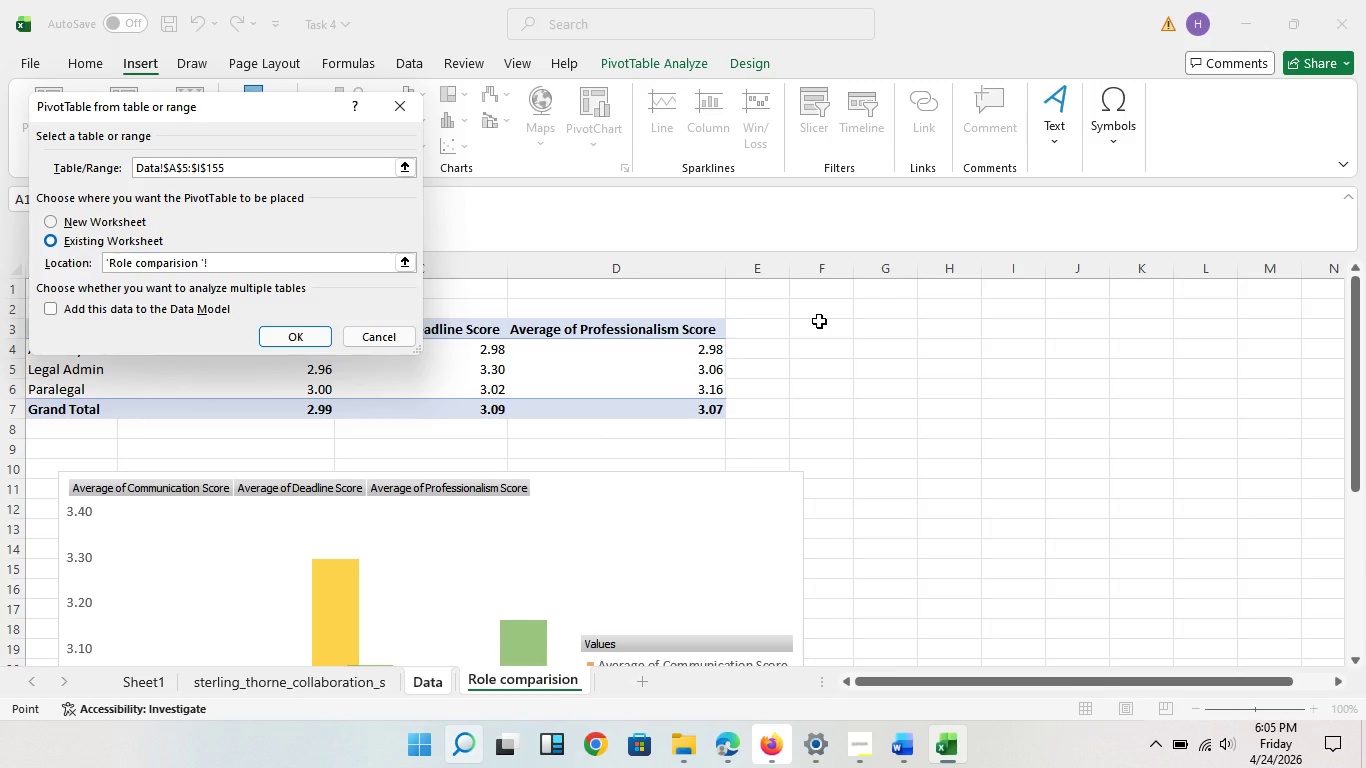 
left_click_drag(start_coordinate=[819, 324], to_coordinate=[1304, 608])
 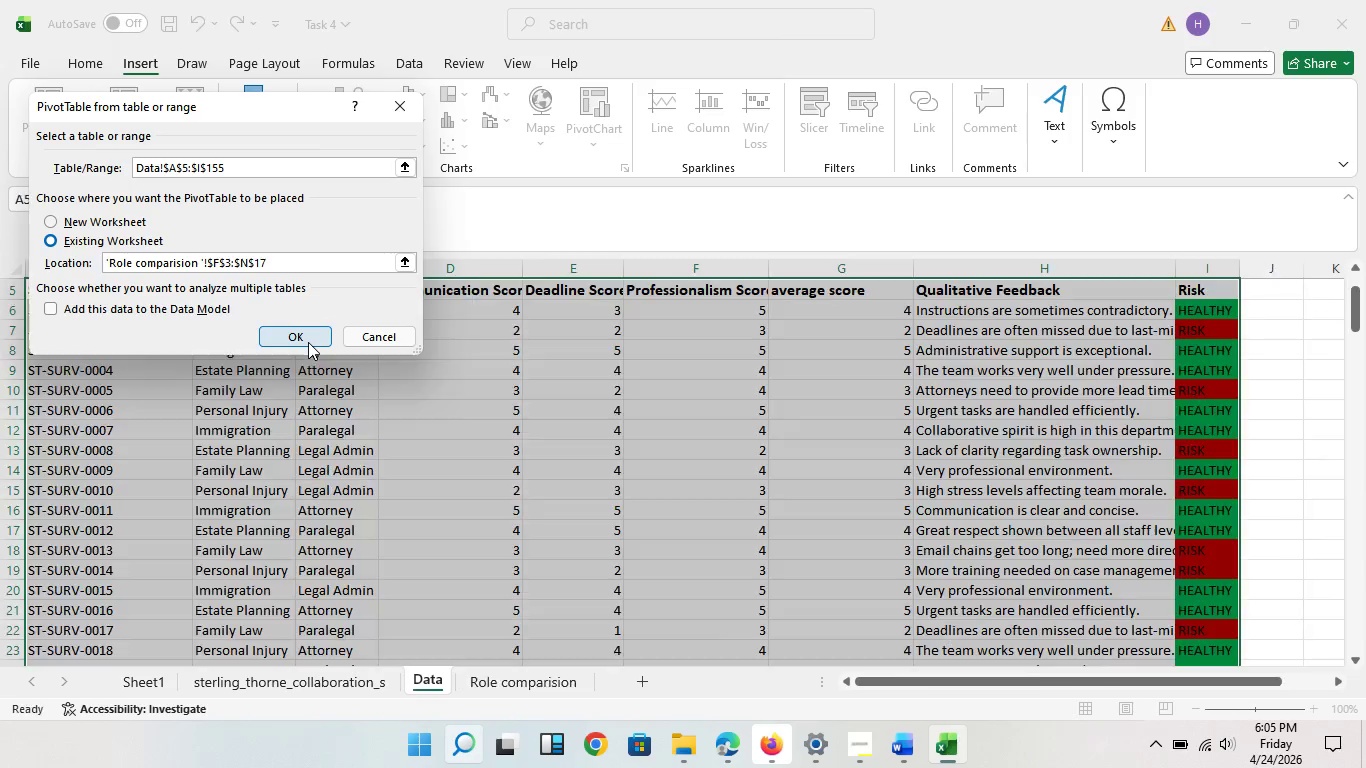 
left_click([308, 342])
 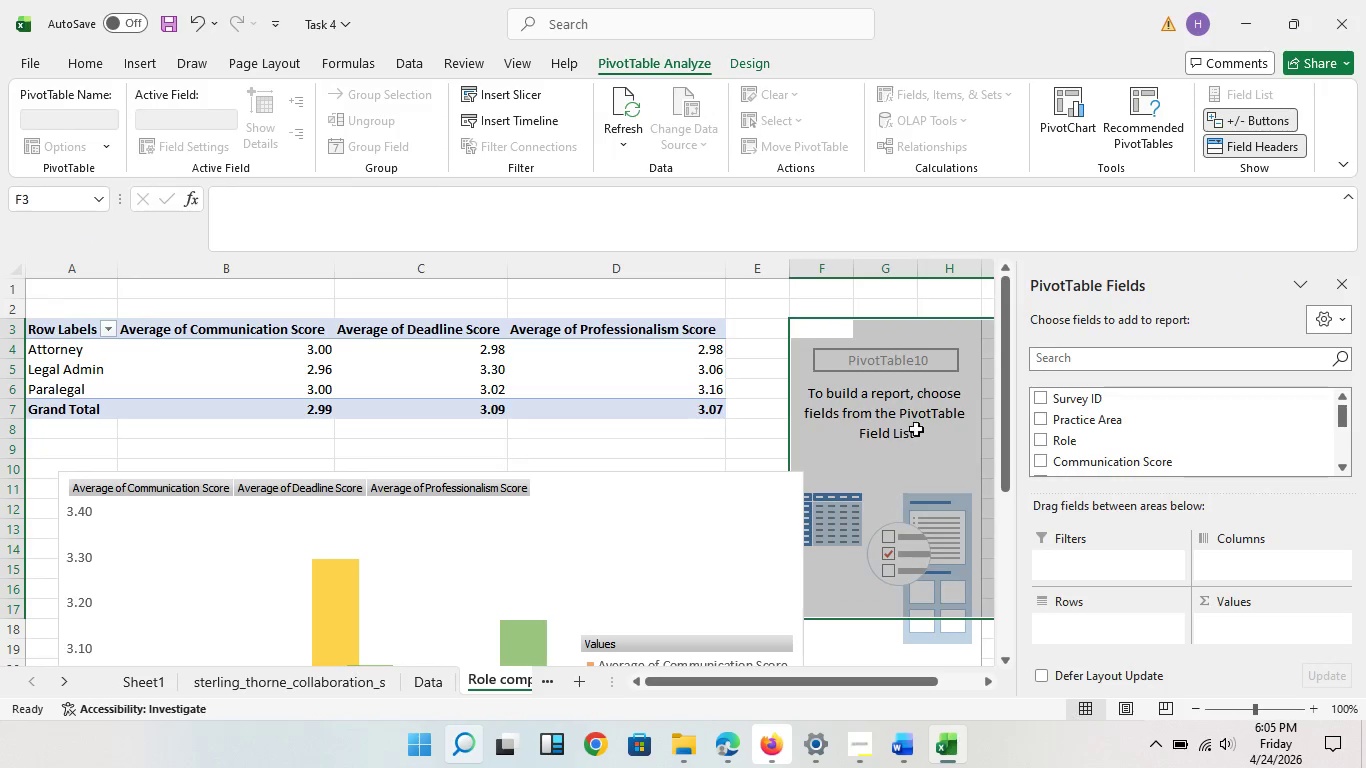 
left_click([906, 392])
 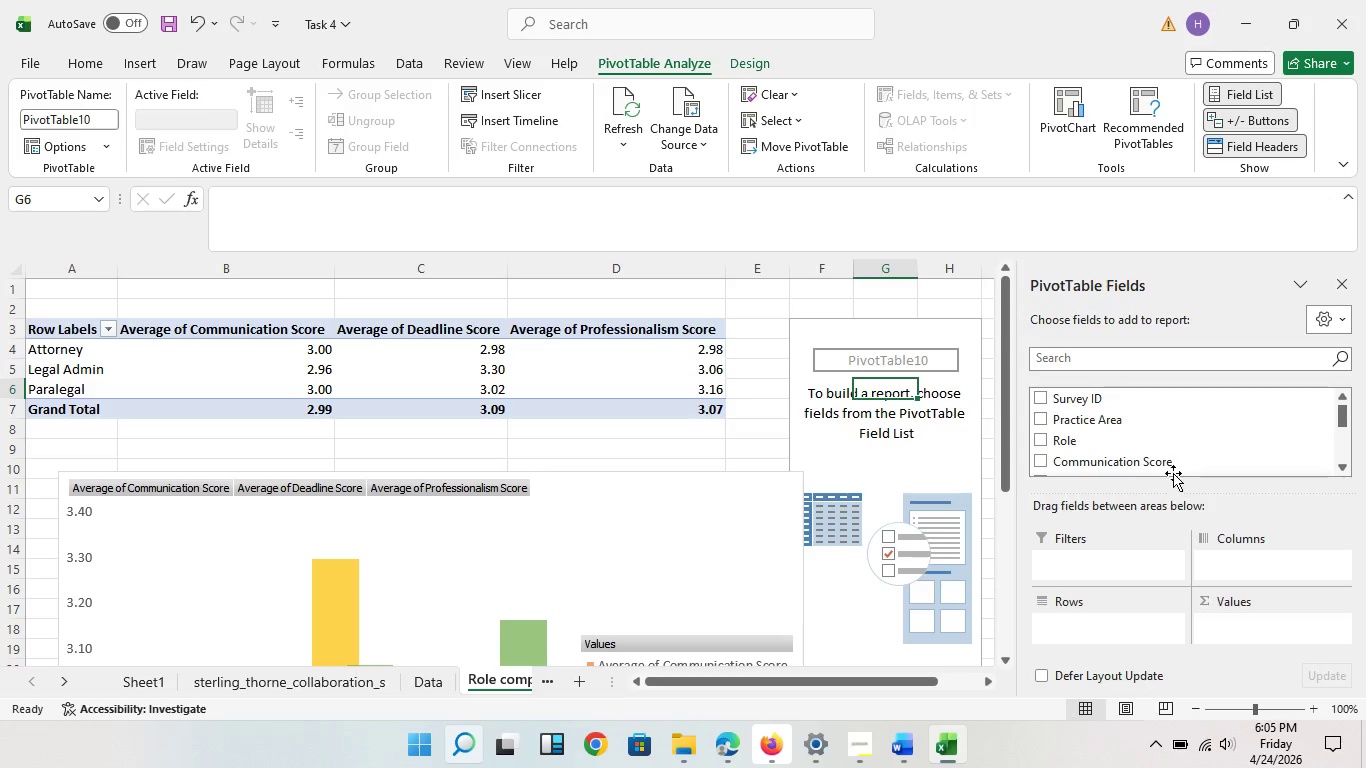 
scroll: coordinate [1122, 445], scroll_direction: up, amount: 2.0
 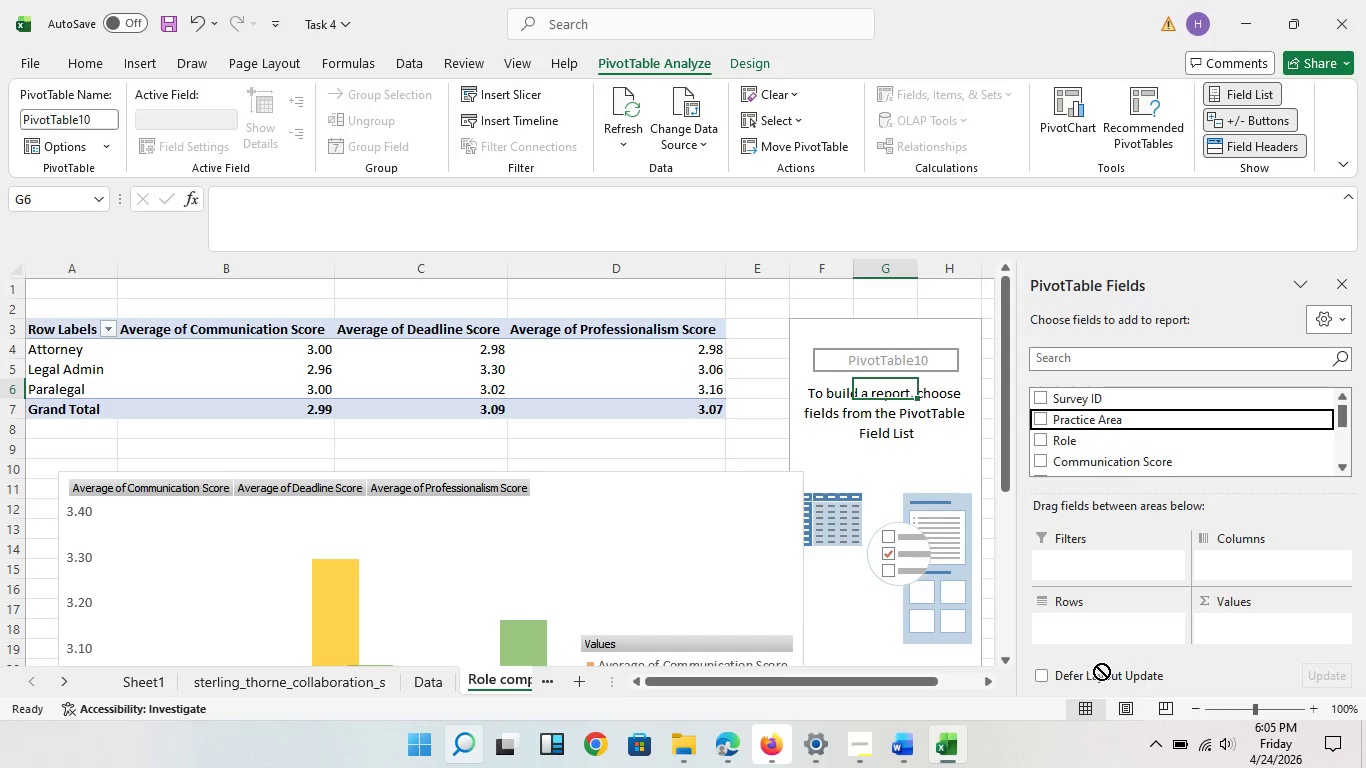 
left_click_drag(start_coordinate=[1107, 428], to_coordinate=[1087, 631])
 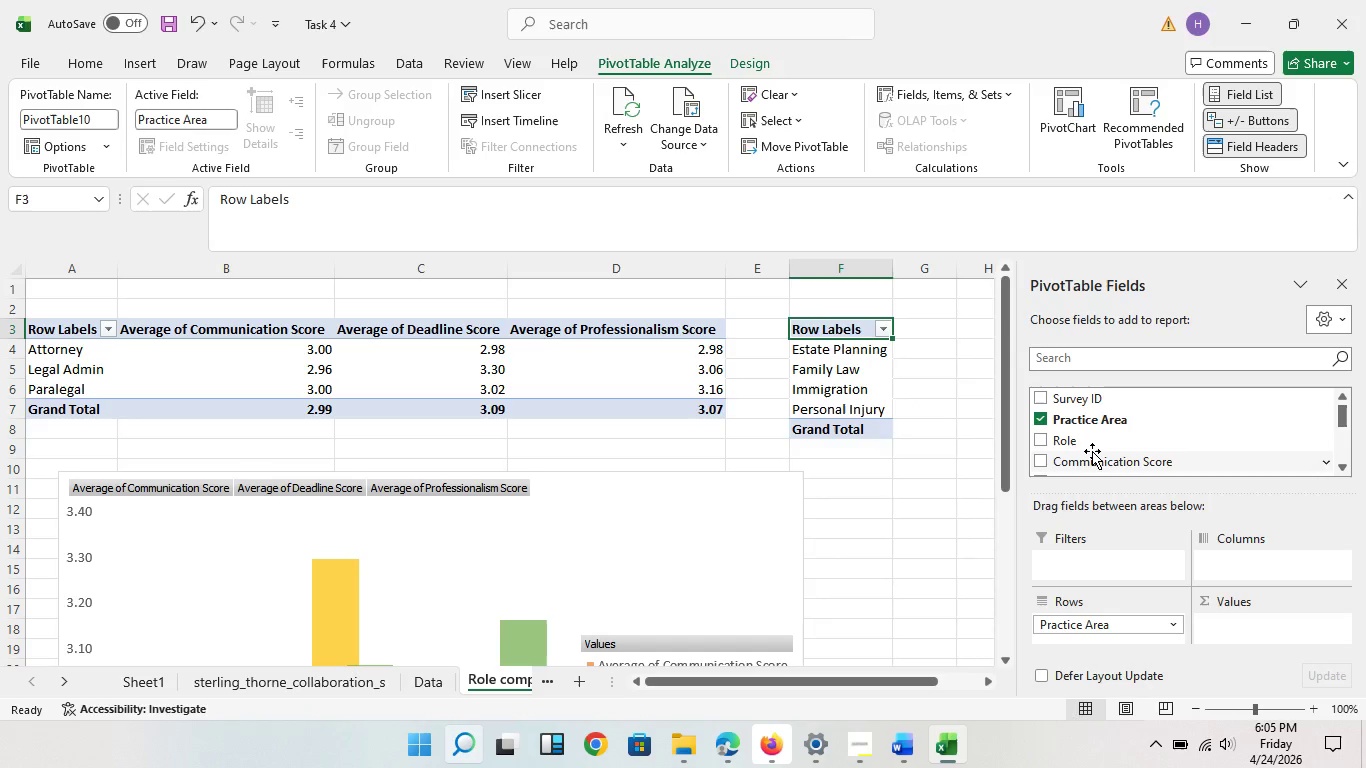 
scroll: coordinate [1092, 451], scroll_direction: up, amount: 1.0
 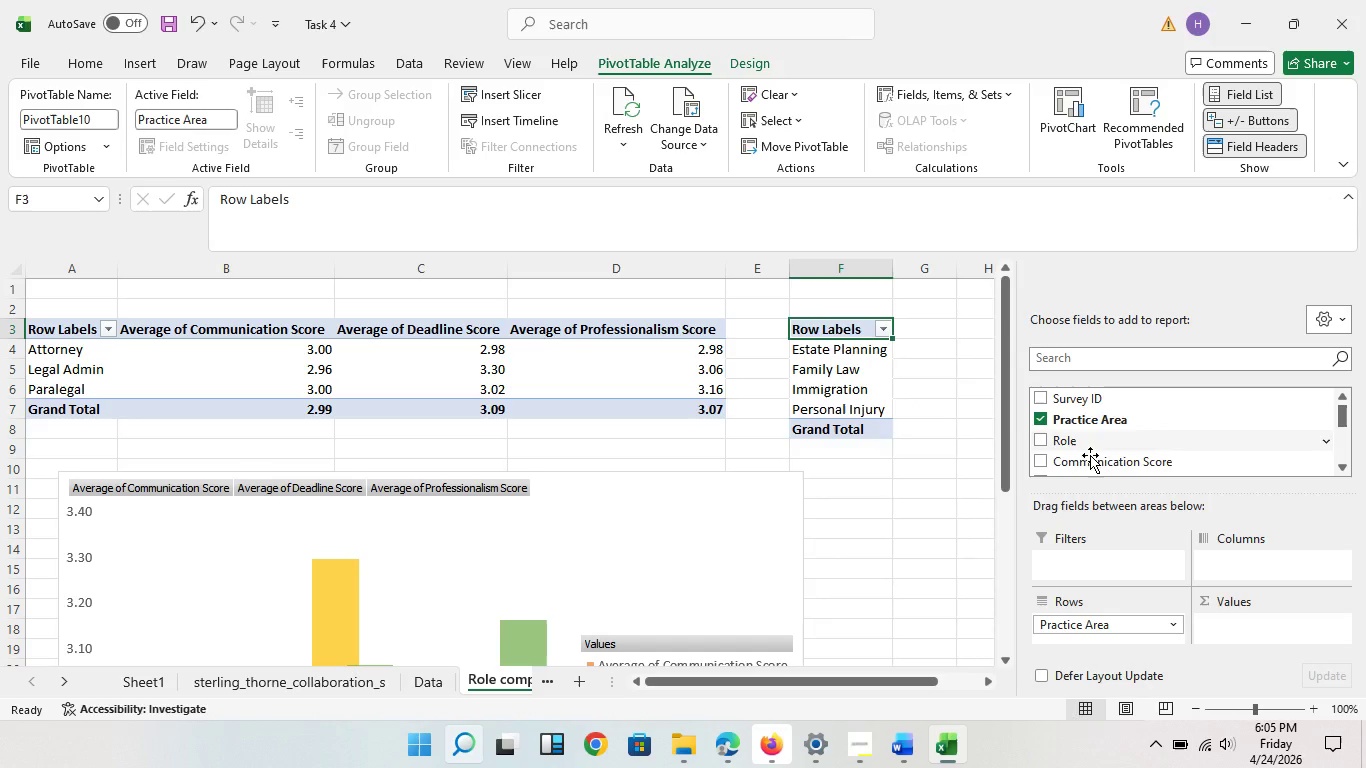 
left_click_drag(start_coordinate=[1076, 448], to_coordinate=[1092, 448])
 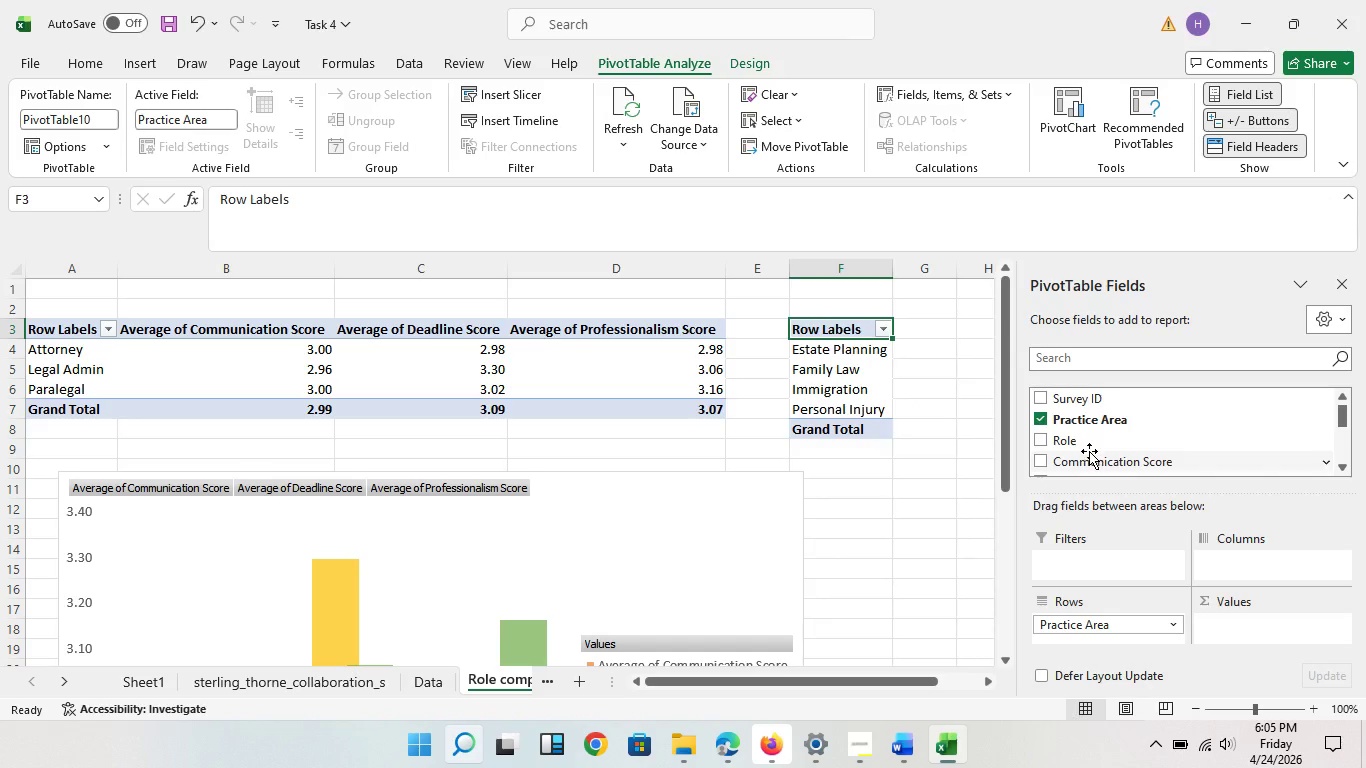 
scroll: coordinate [1088, 451], scroll_direction: up, amount: 7.0
 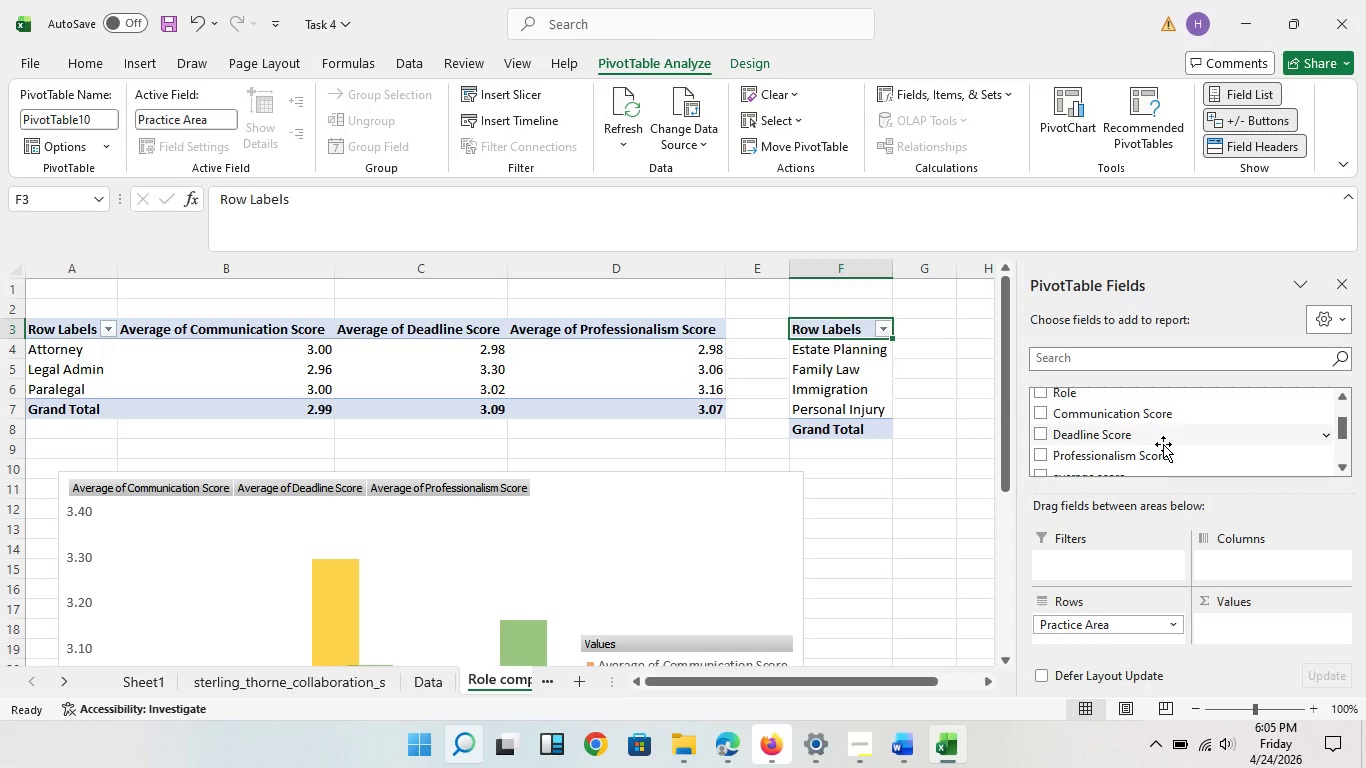 
scroll: coordinate [1155, 444], scroll_direction: down, amount: 1.0
 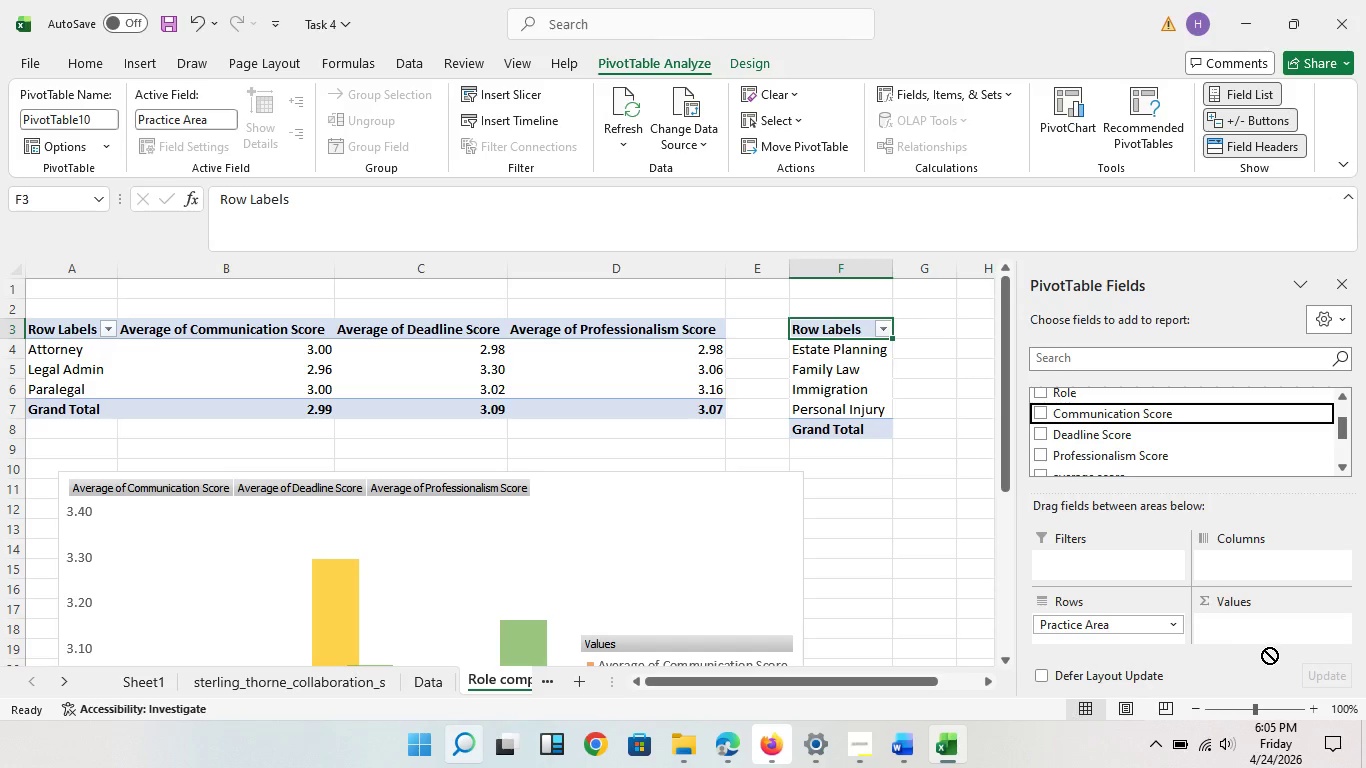 
left_click_drag(start_coordinate=[1105, 416], to_coordinate=[1257, 629])
 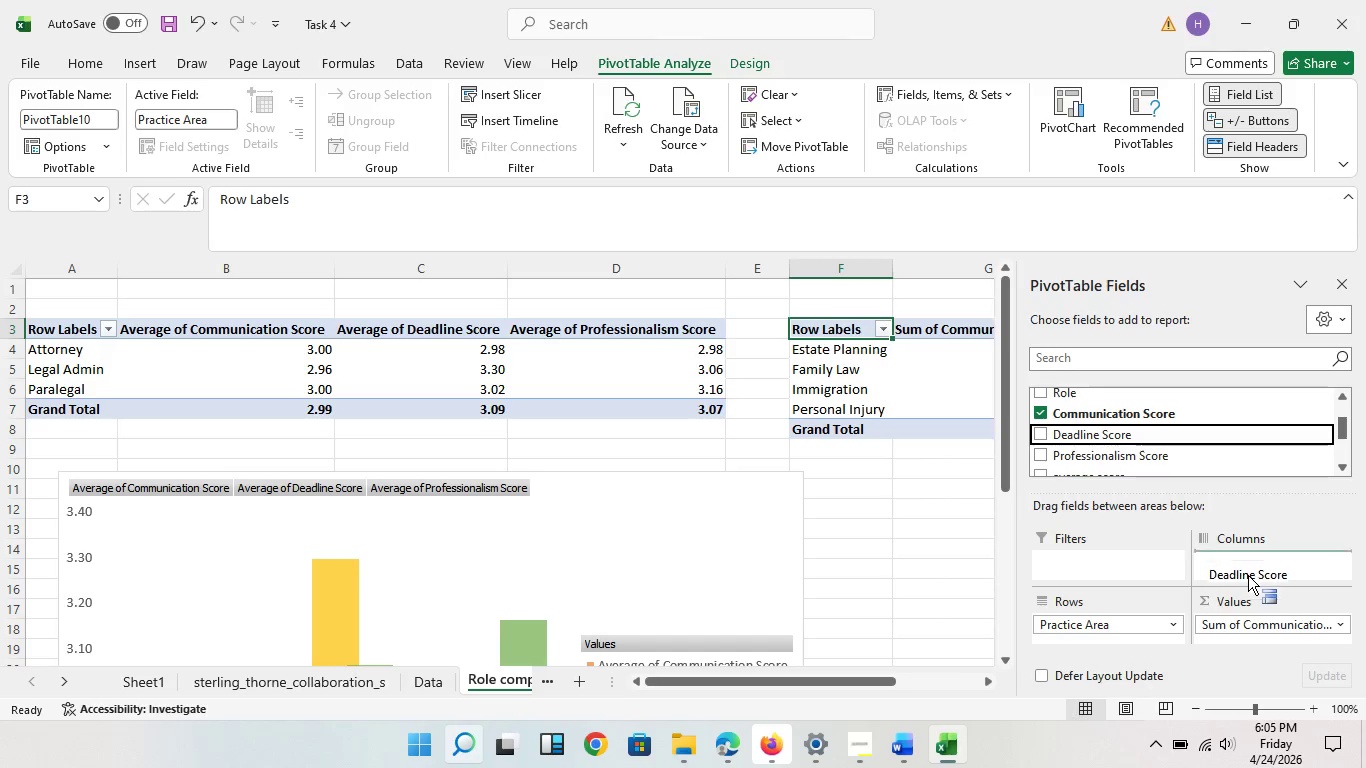 
left_click_drag(start_coordinate=[1070, 436], to_coordinate=[1261, 635])
 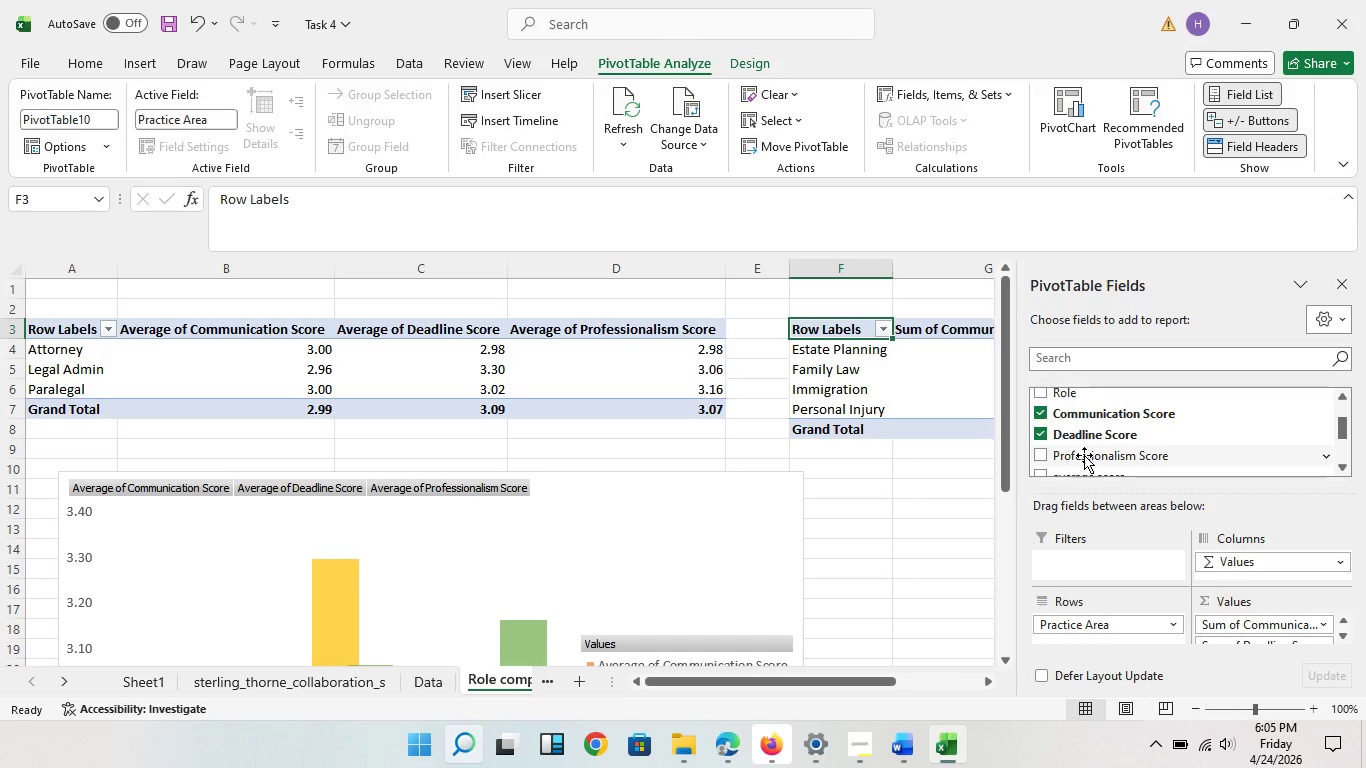 
left_click_drag(start_coordinate=[1084, 455], to_coordinate=[1262, 642])
 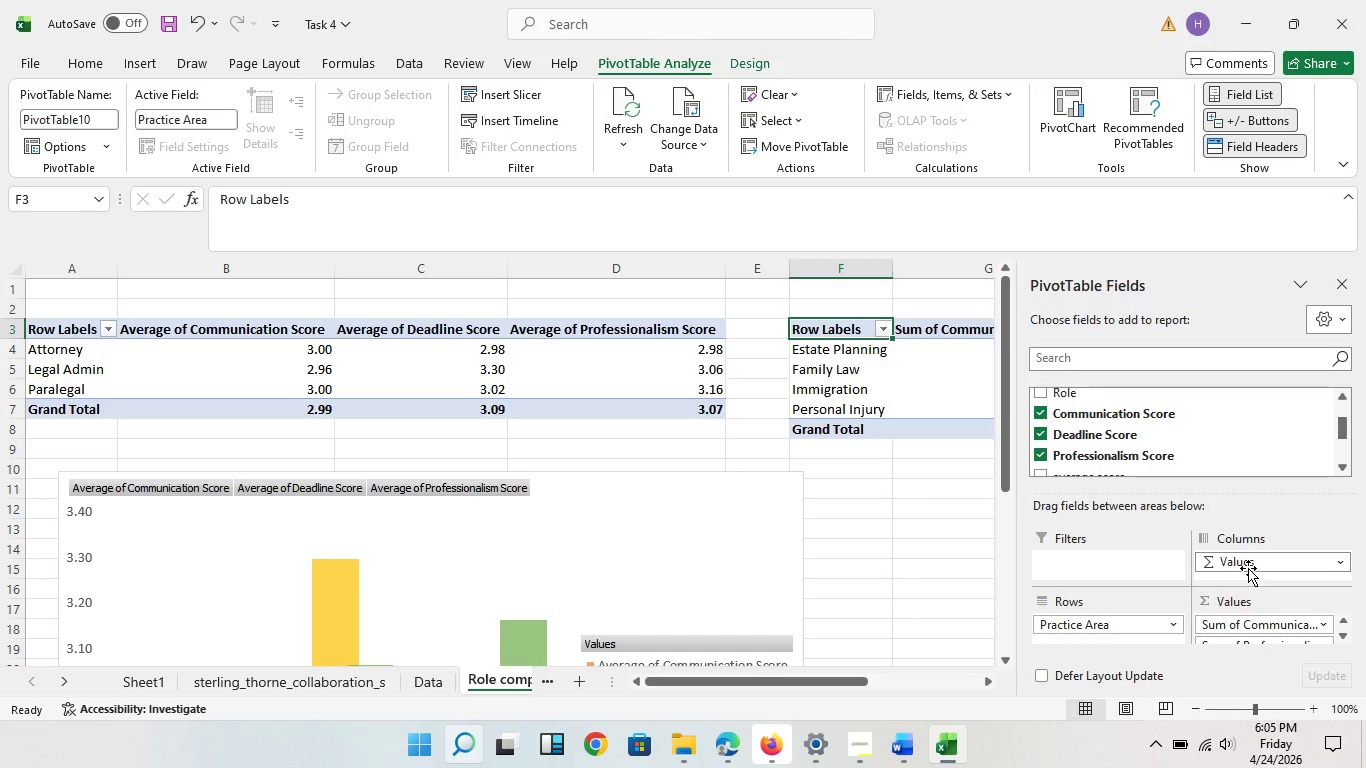 
scroll: coordinate [1224, 566], scroll_direction: down, amount: 2.0
 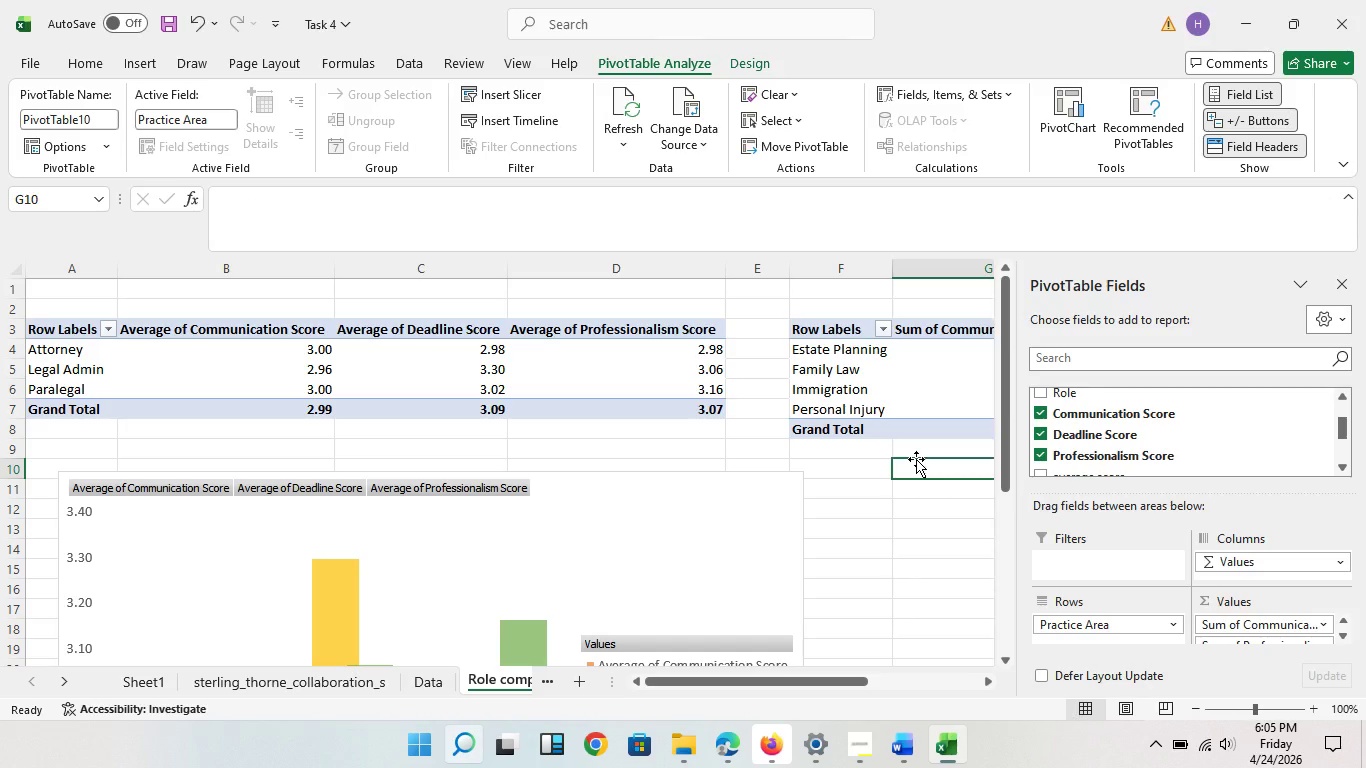 
left_click([913, 459])
 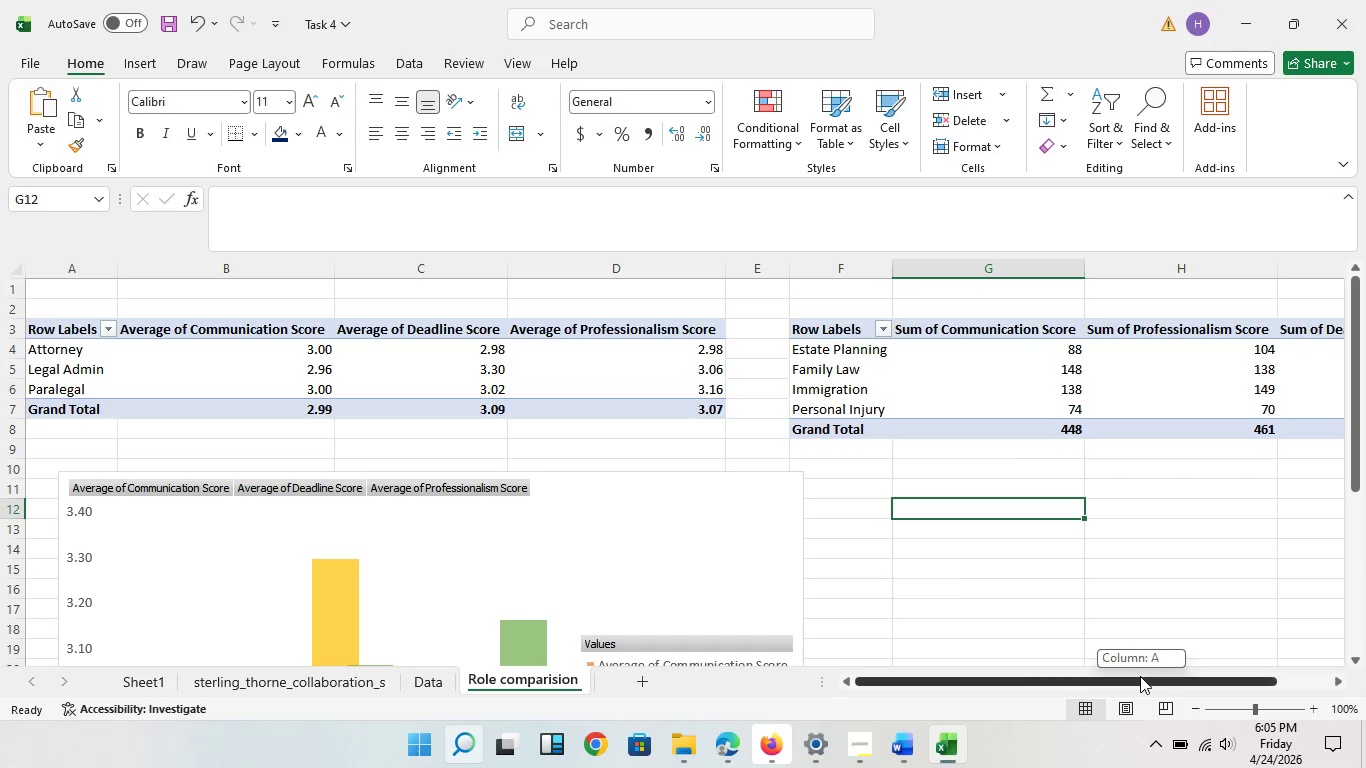 
left_click_drag(start_coordinate=[1141, 676], to_coordinate=[1223, 689])
 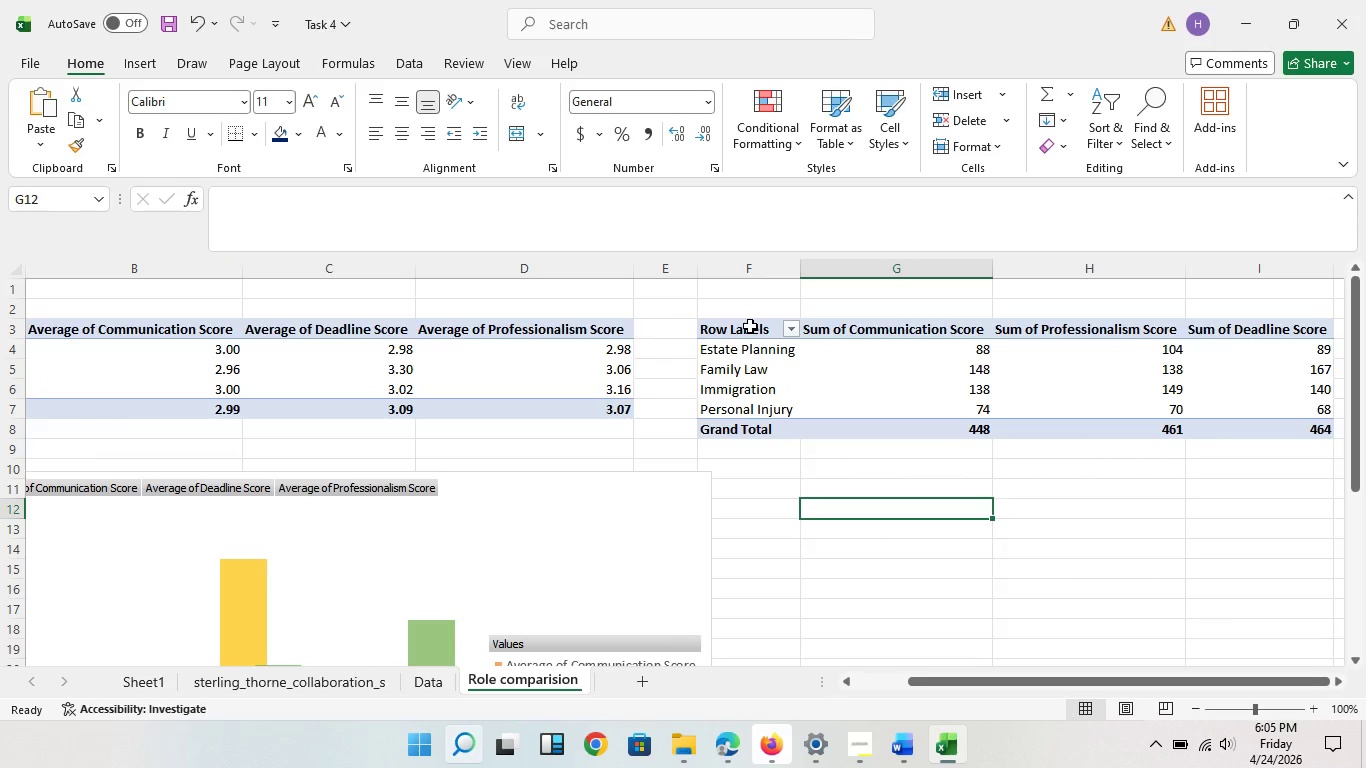 
left_click([750, 326])
 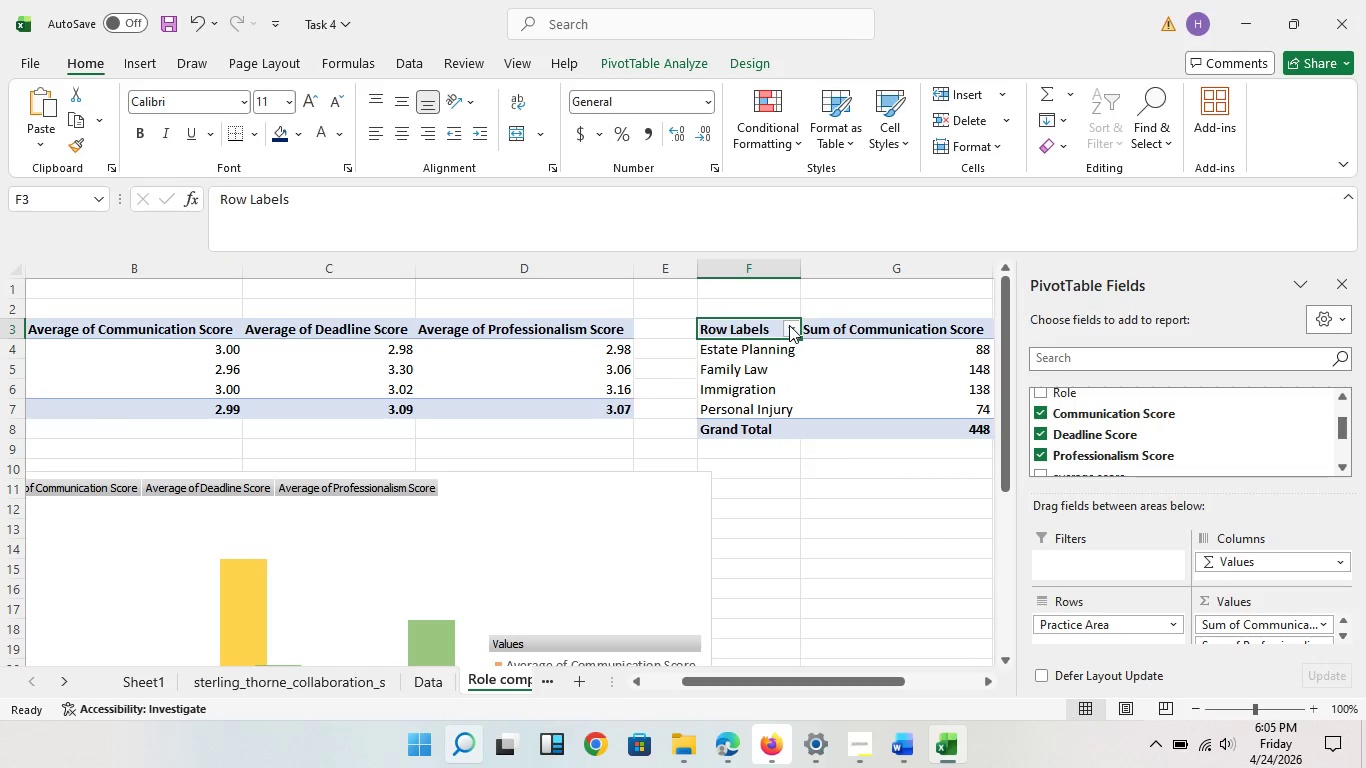 
left_click([789, 325])
 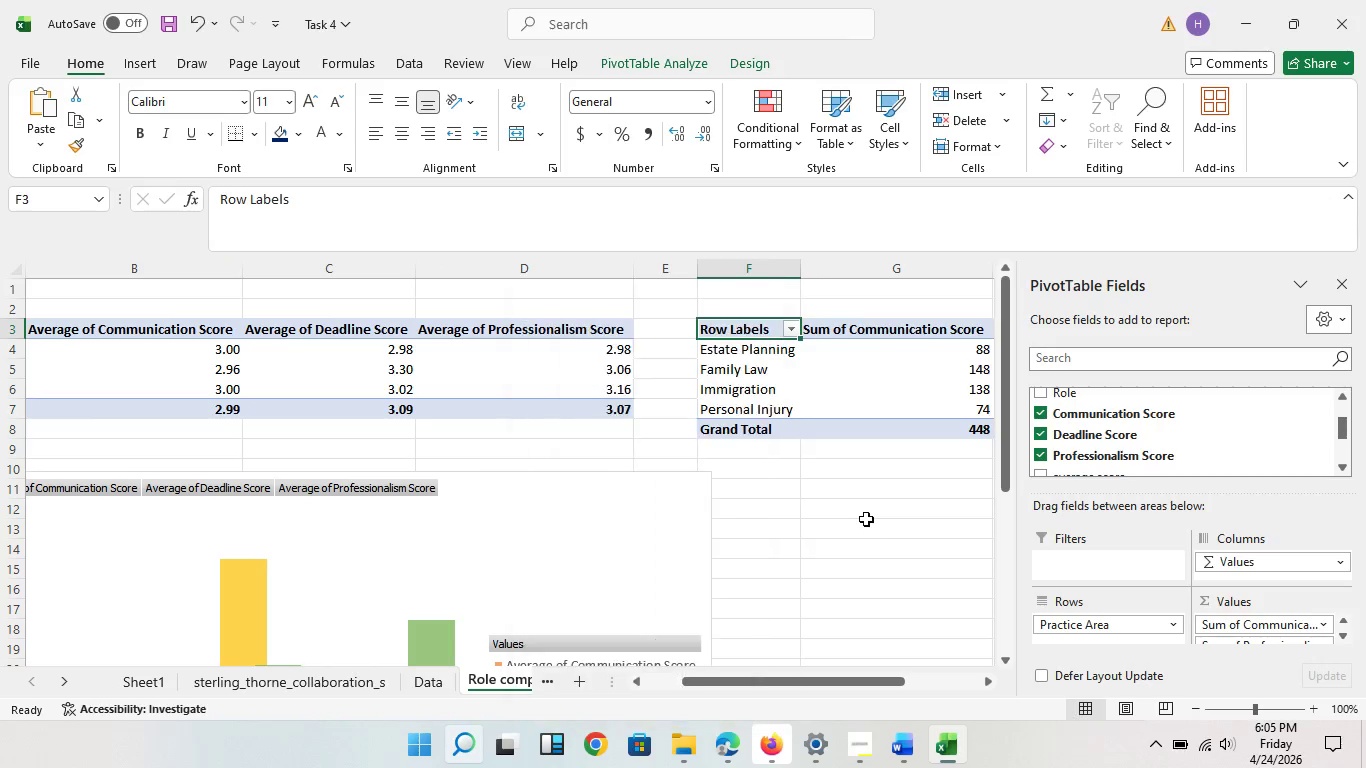 
left_click([866, 519])
 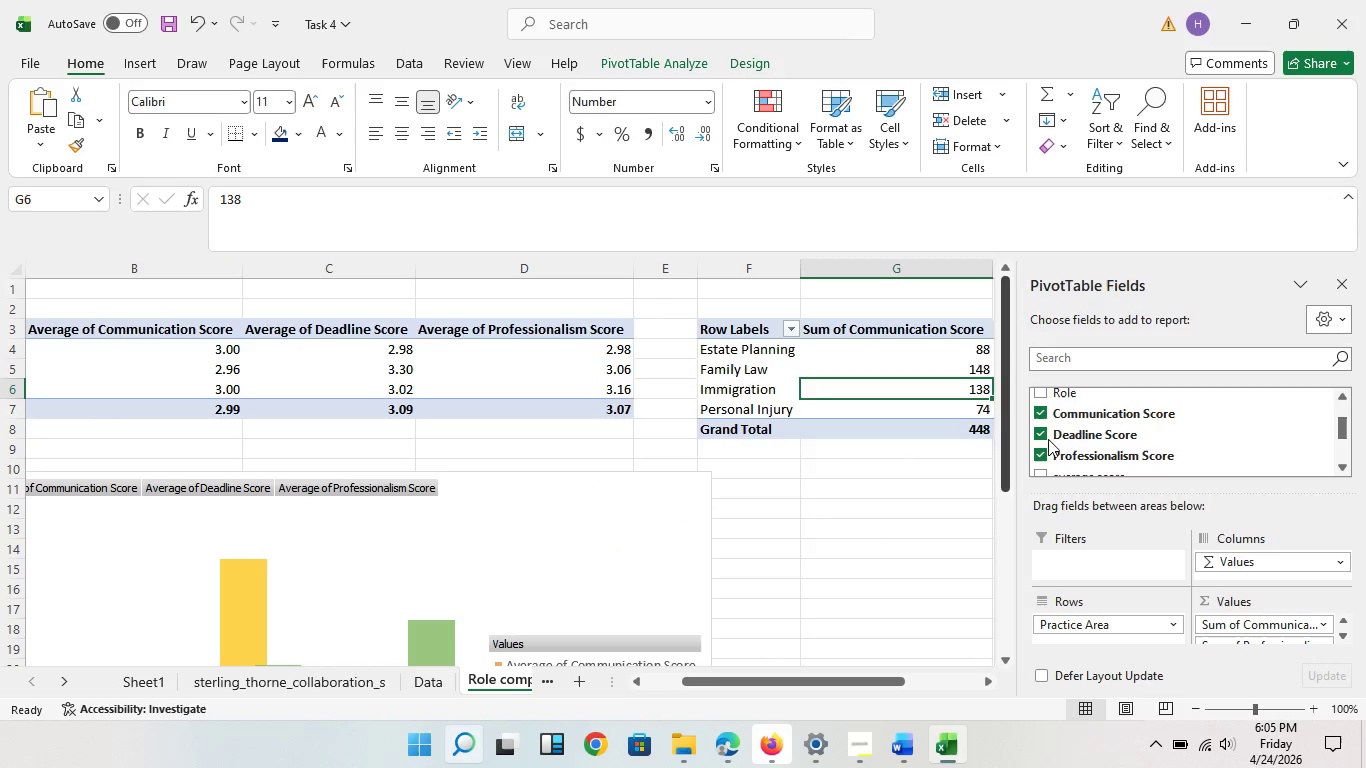 
left_click([884, 390])
 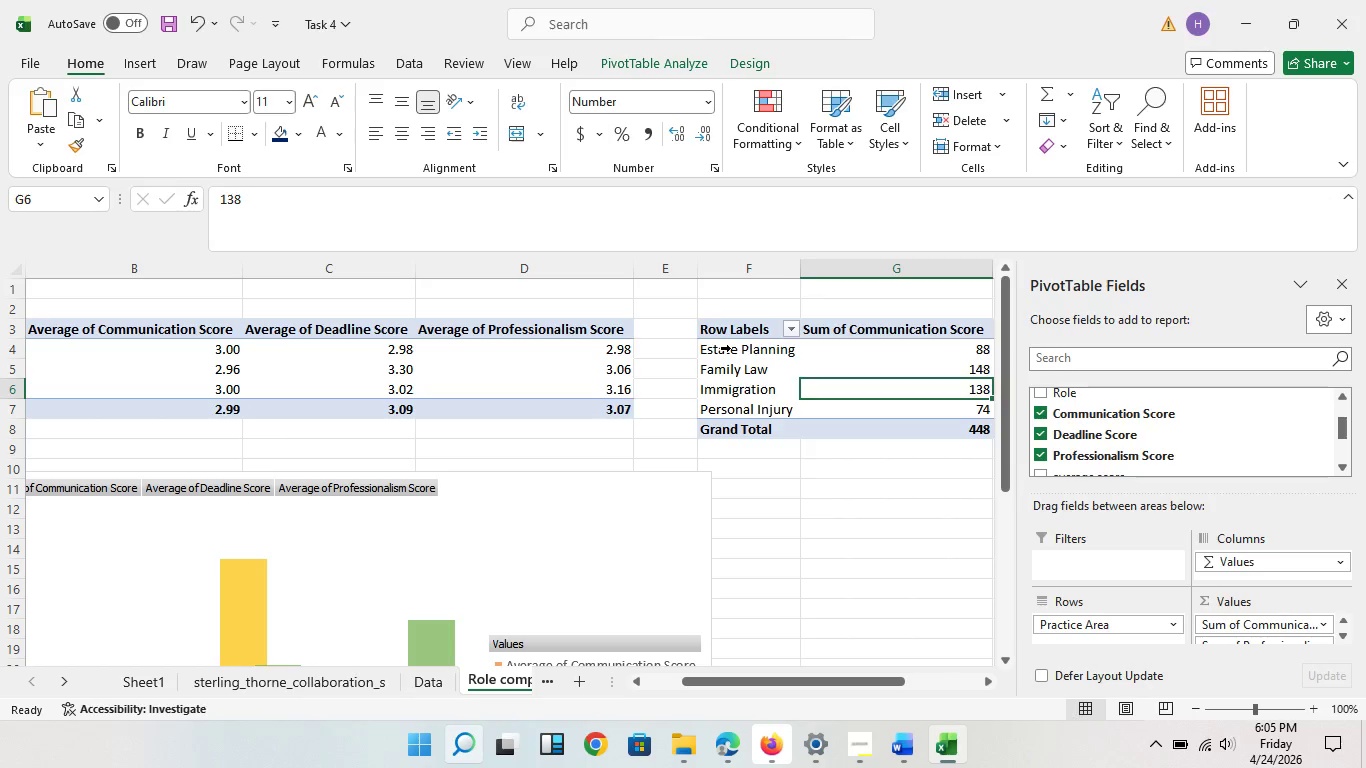 
left_click([726, 348])
 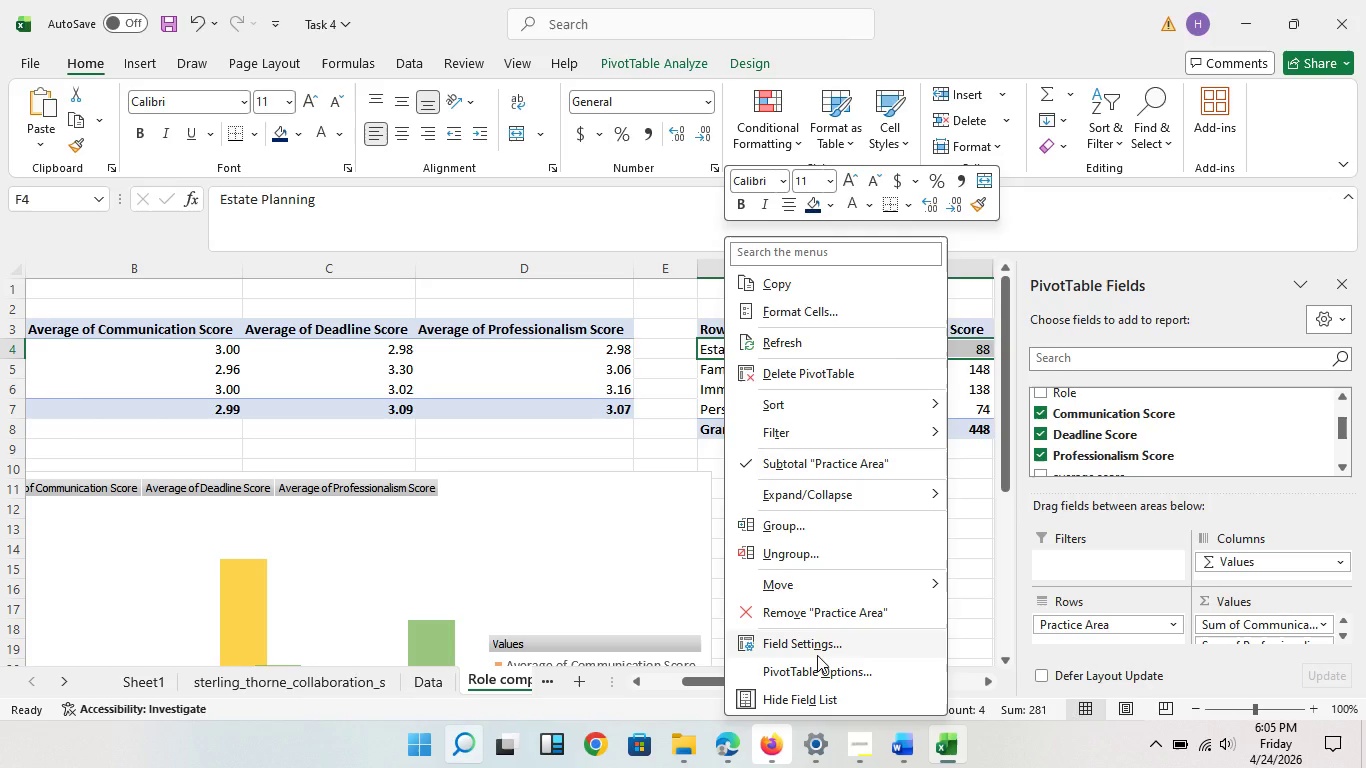 
mouse_move([803, 618])
 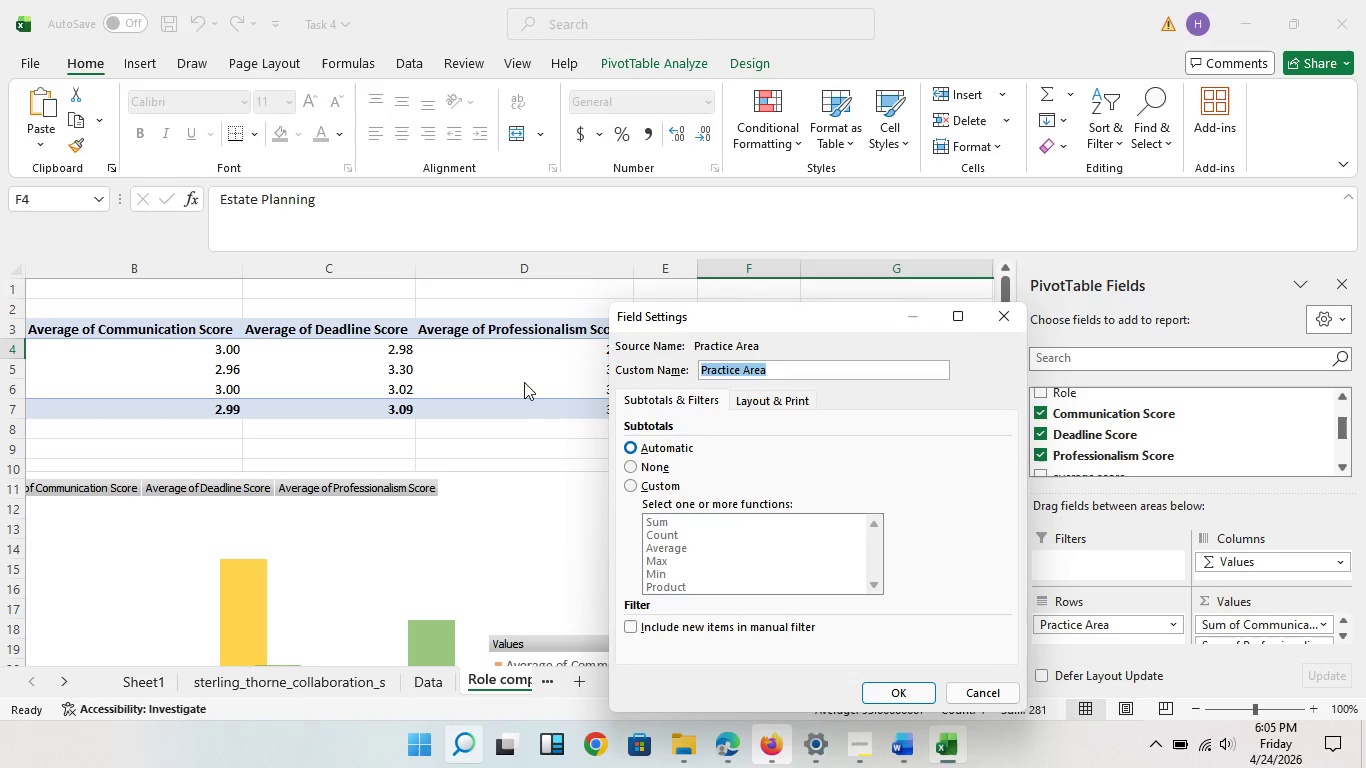 
left_click([524, 382])
 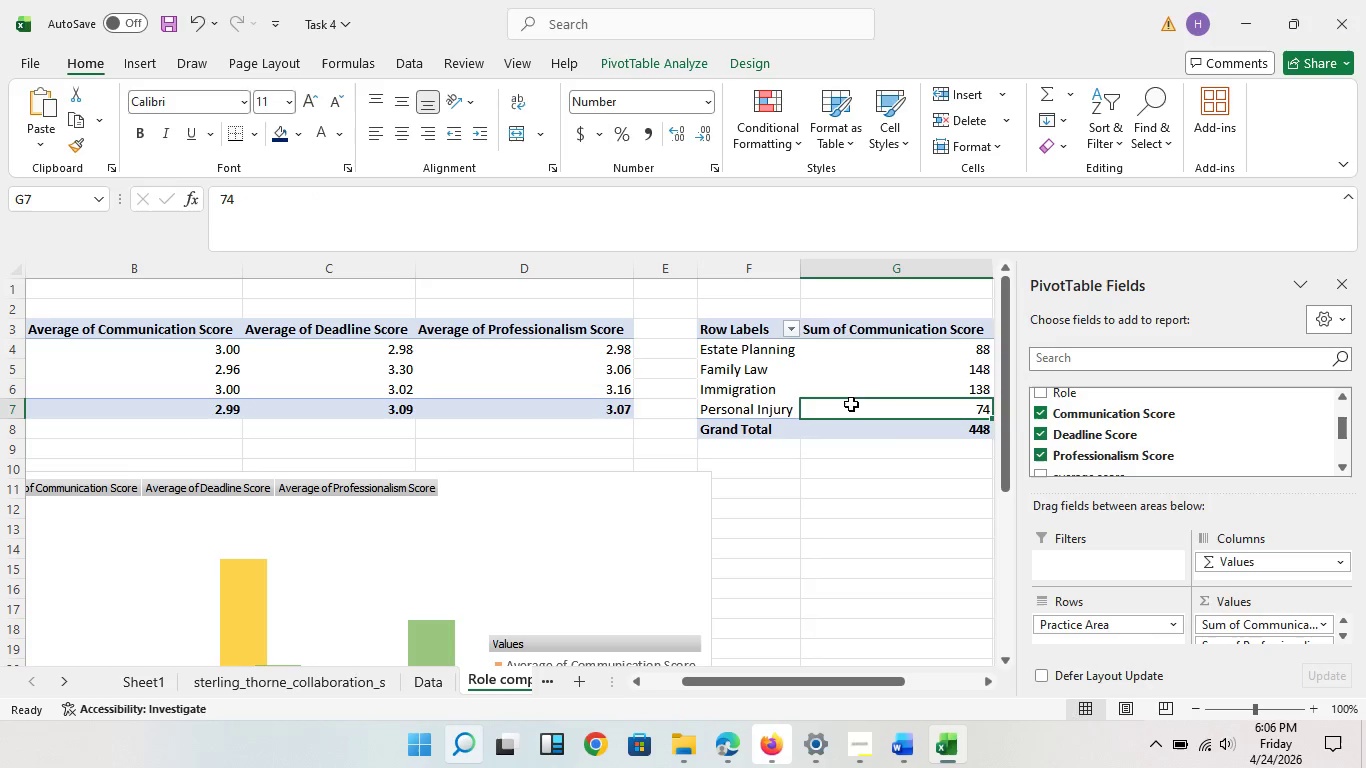 
left_click([851, 404])
 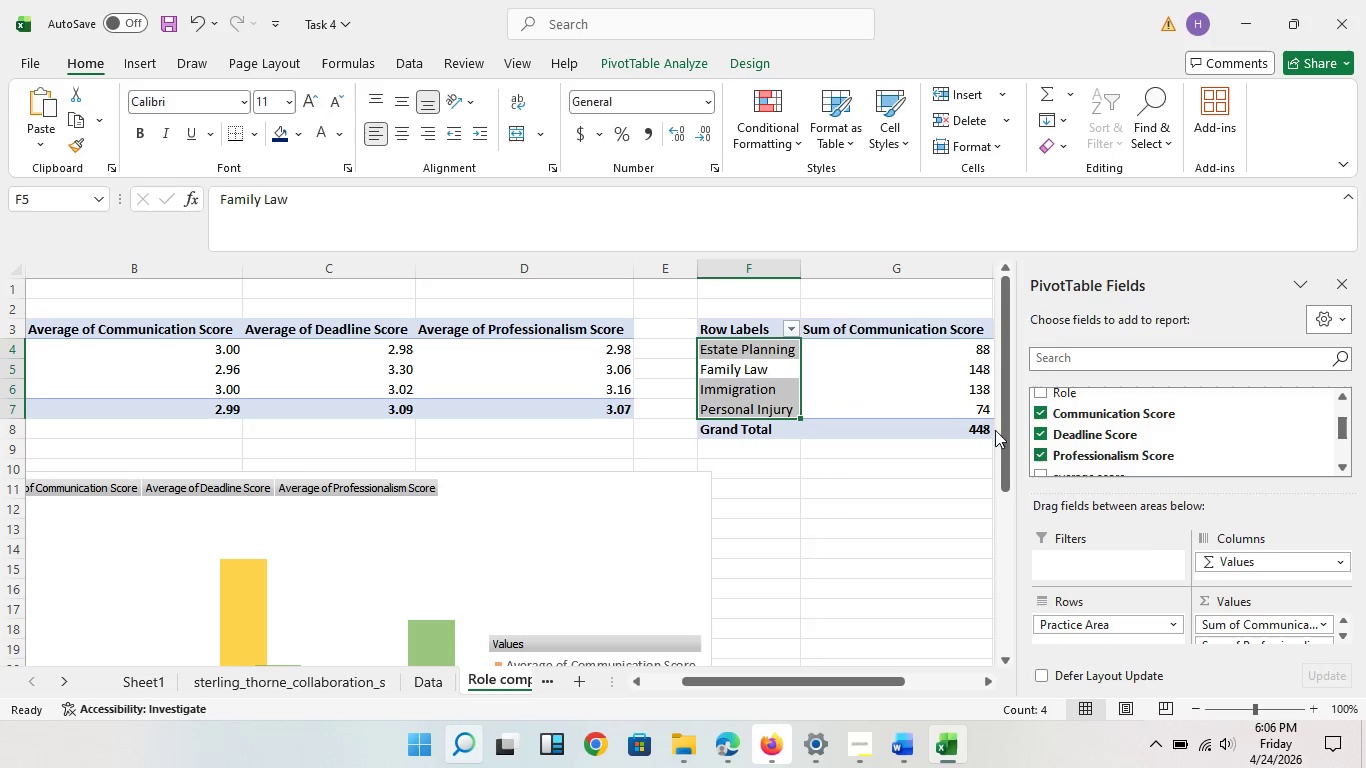 
left_click([789, 365])
 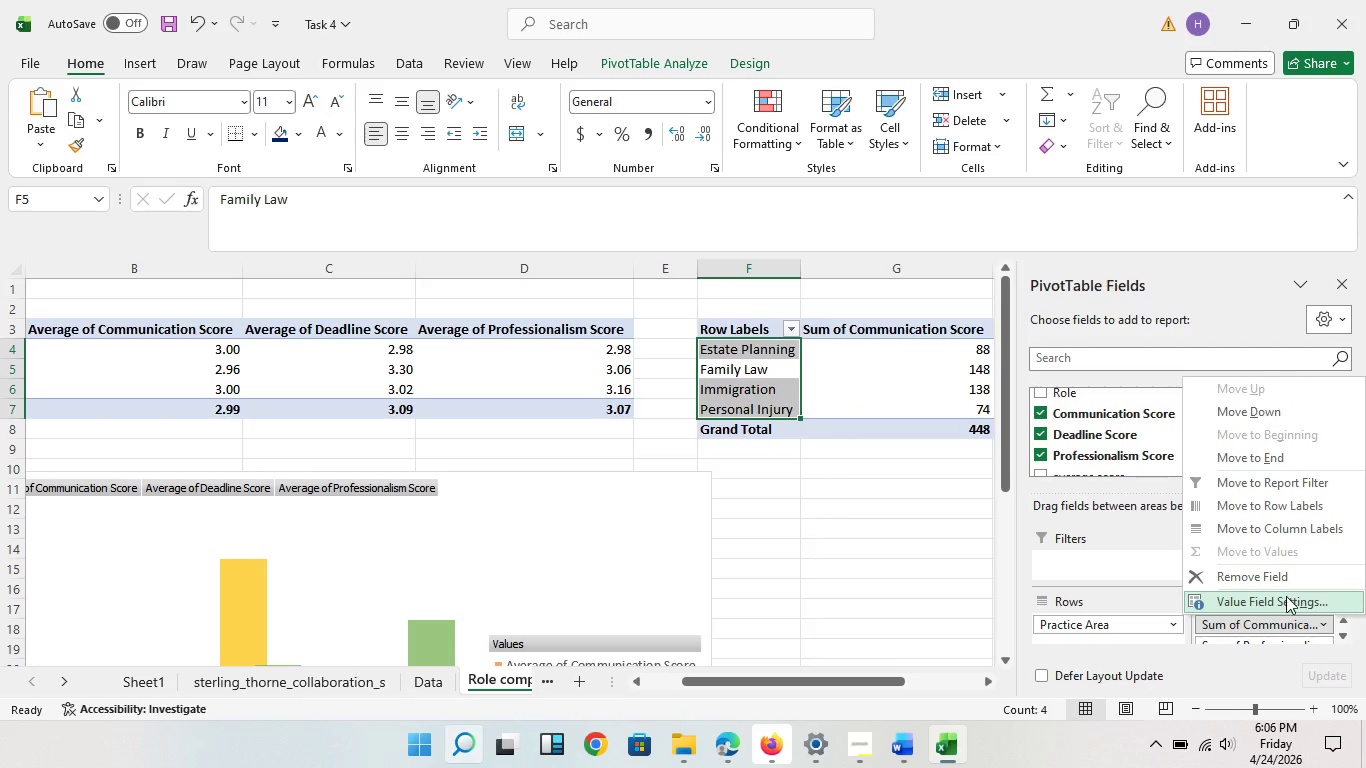 
left_click([1286, 596])
 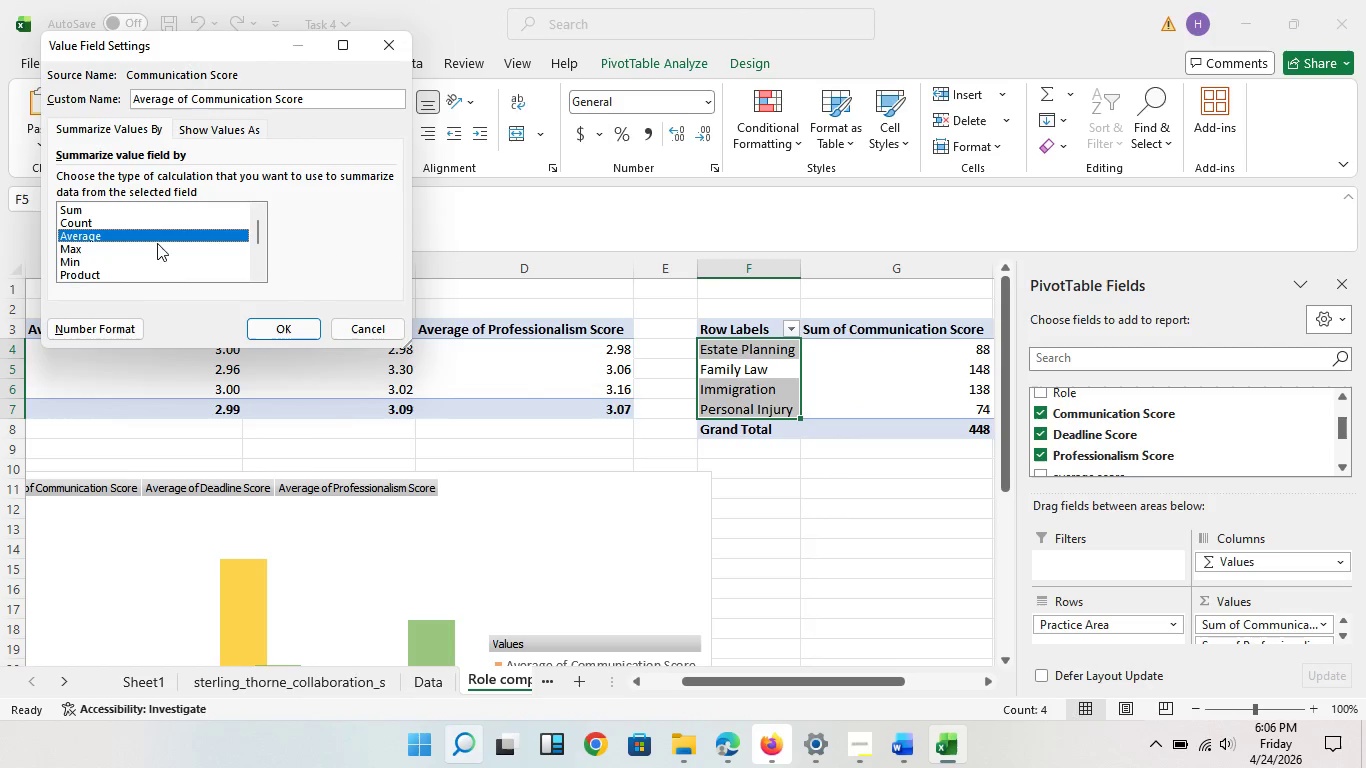 
left_click([124, 237])
 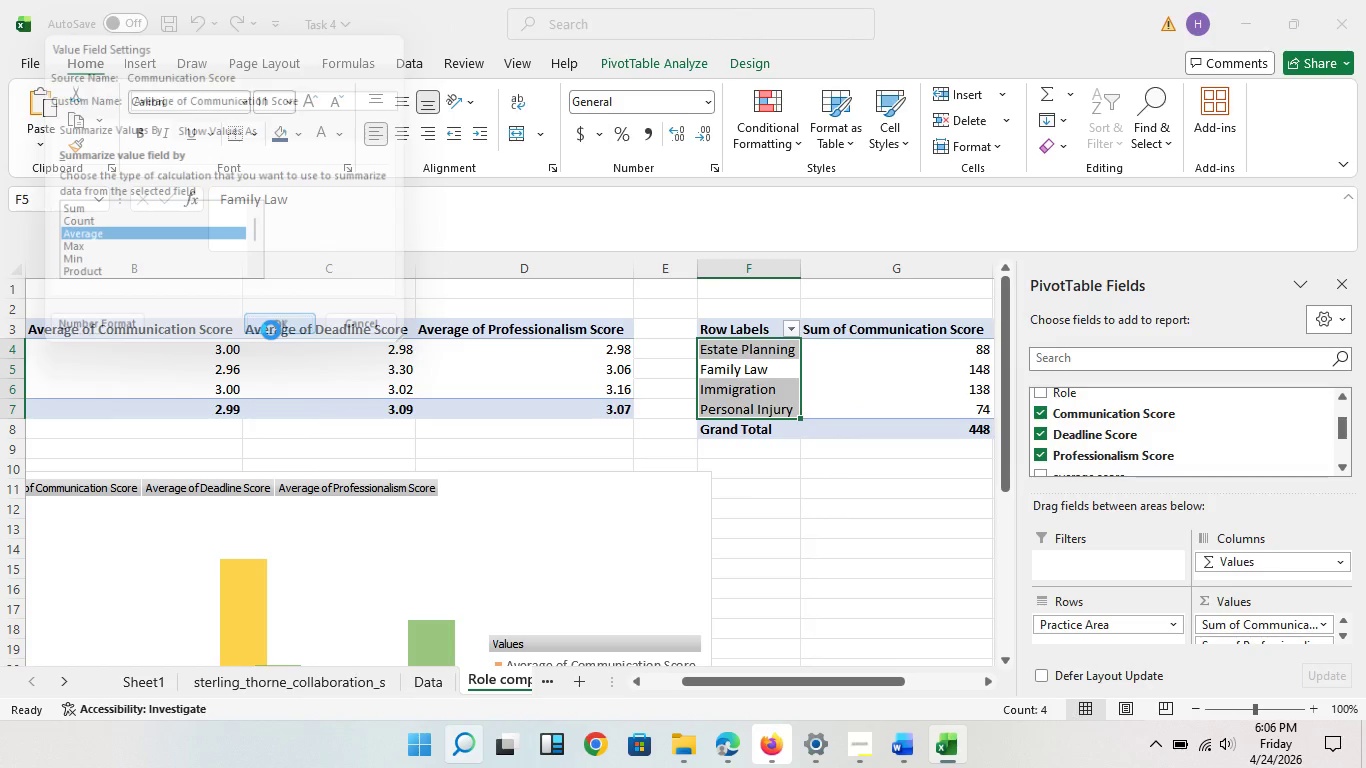 
left_click([272, 330])
 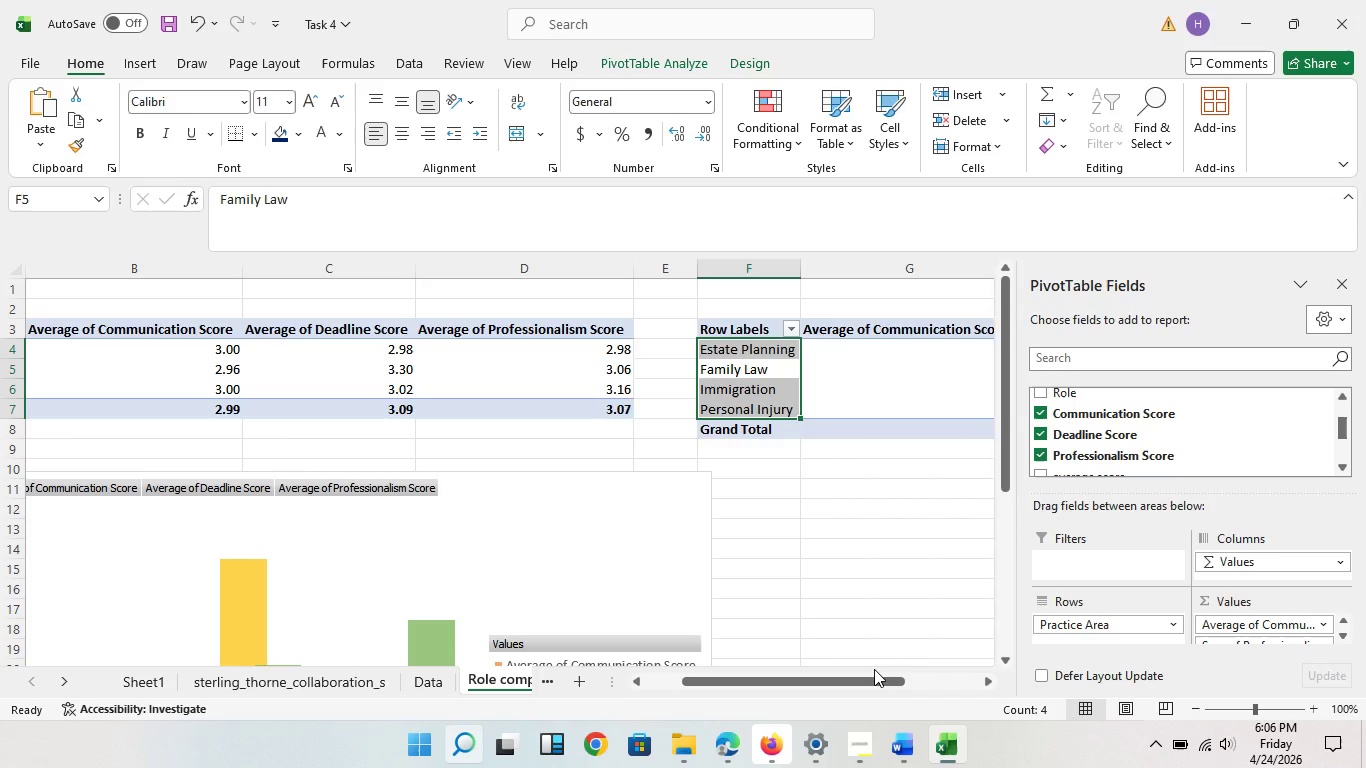 
left_click([874, 669])
 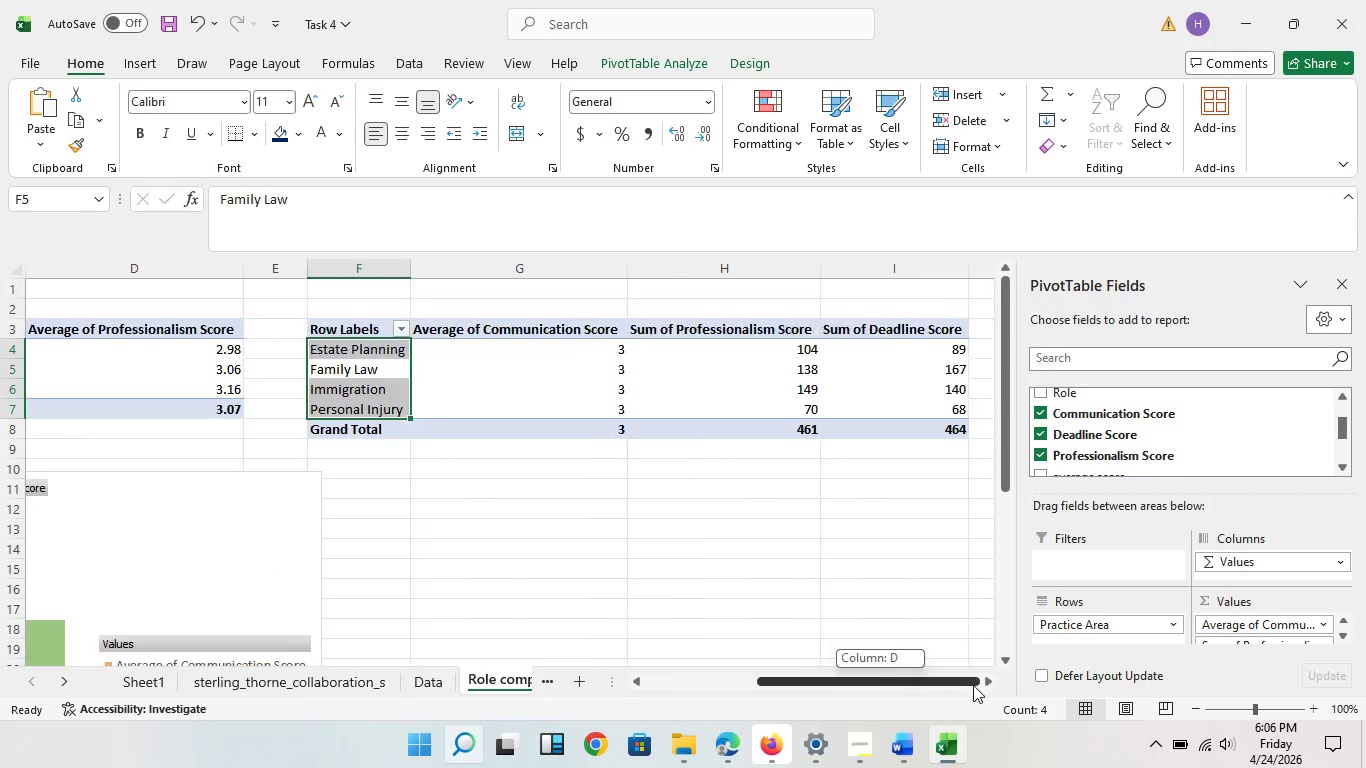 
left_click_drag(start_coordinate=[880, 682], to_coordinate=[973, 685])
 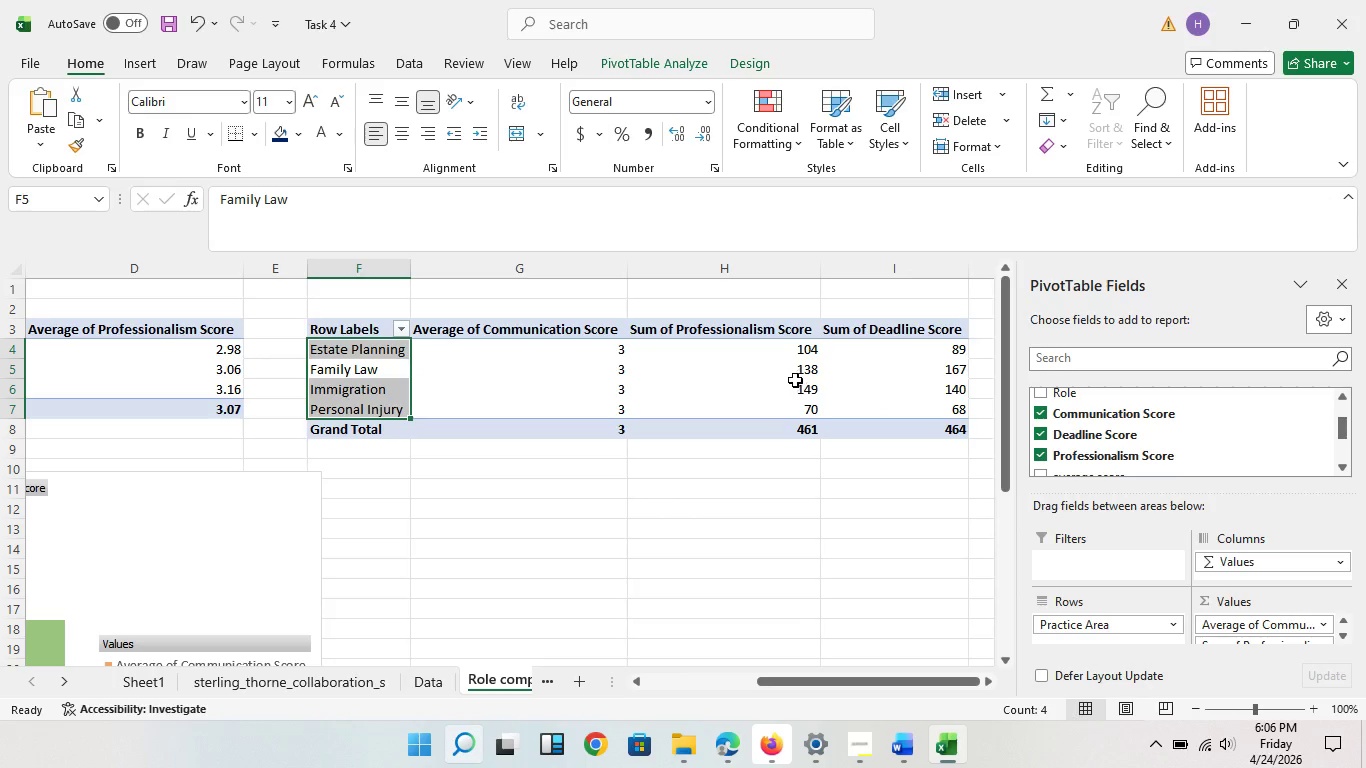 
left_click([799, 370])
 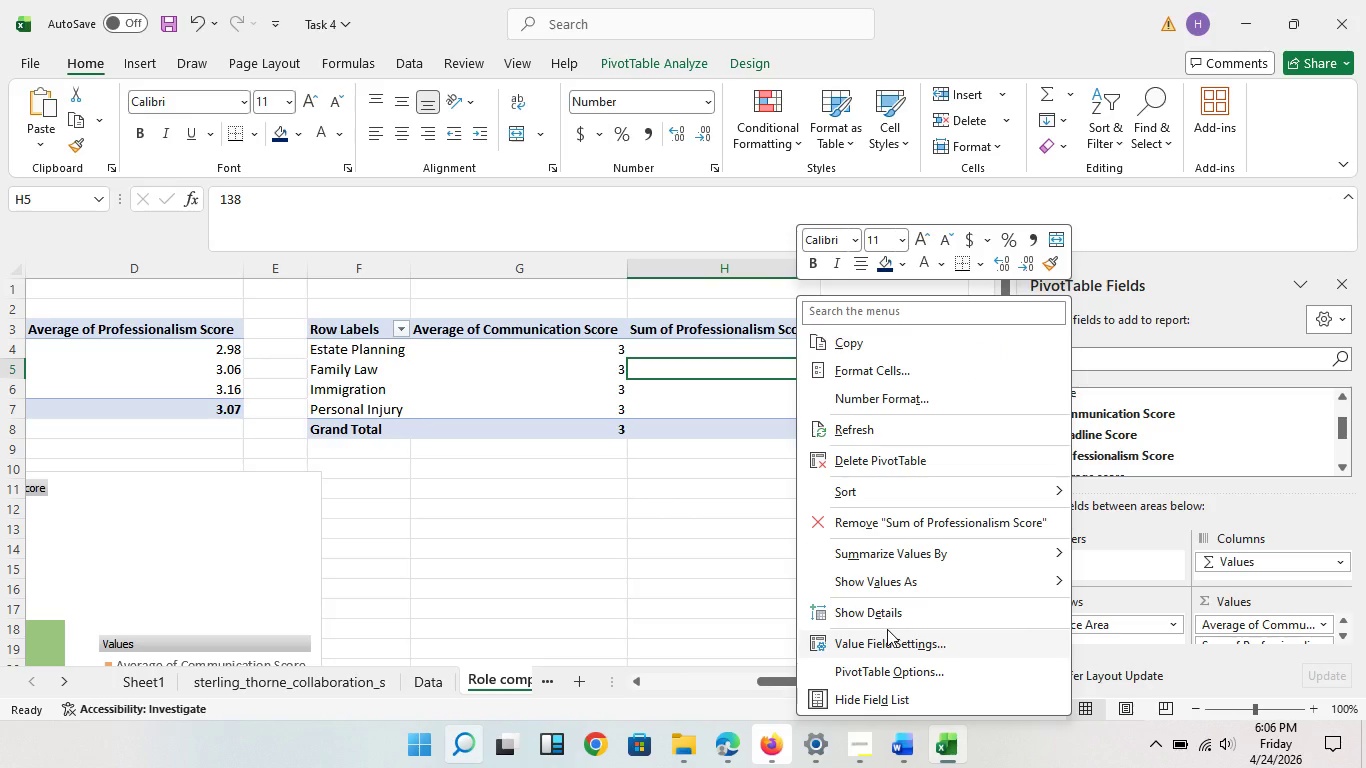 
left_click([890, 629])
 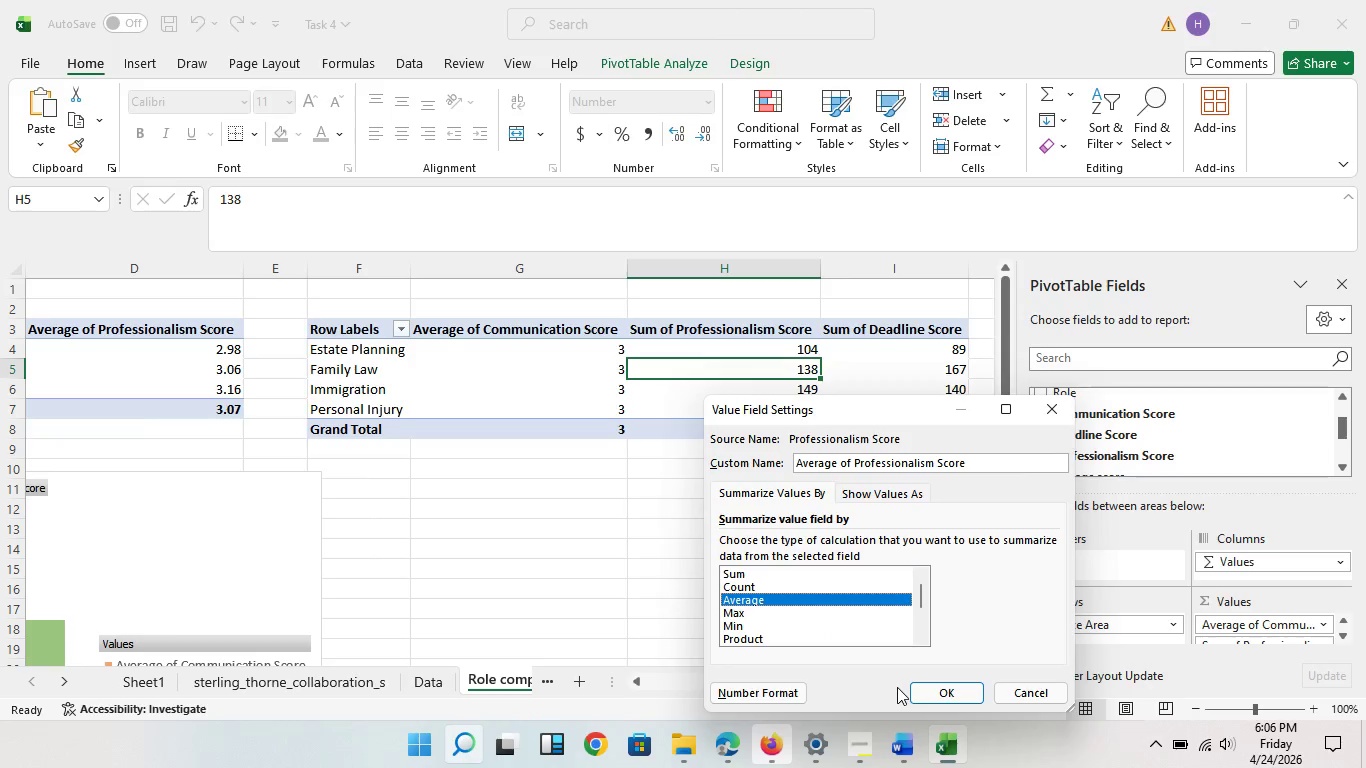 
left_click([924, 691])
 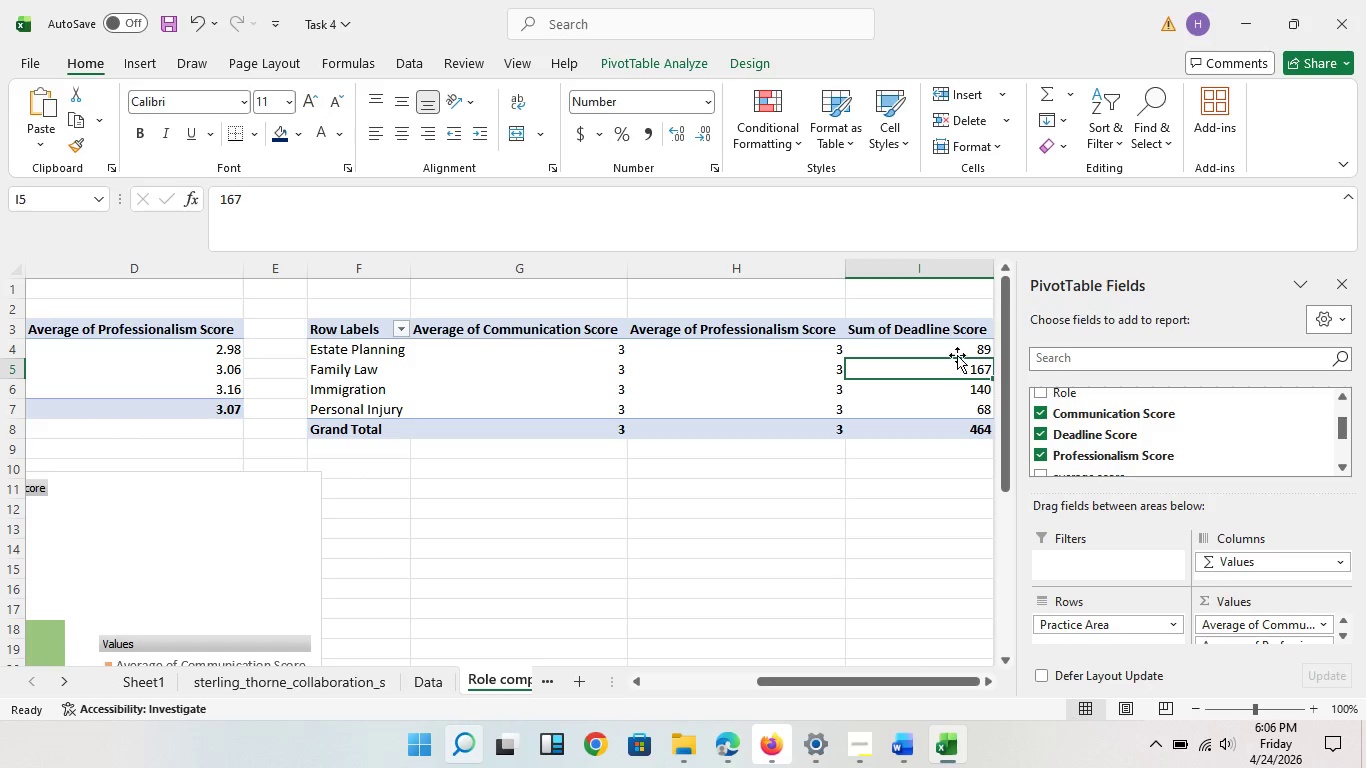 
left_click([957, 359])
 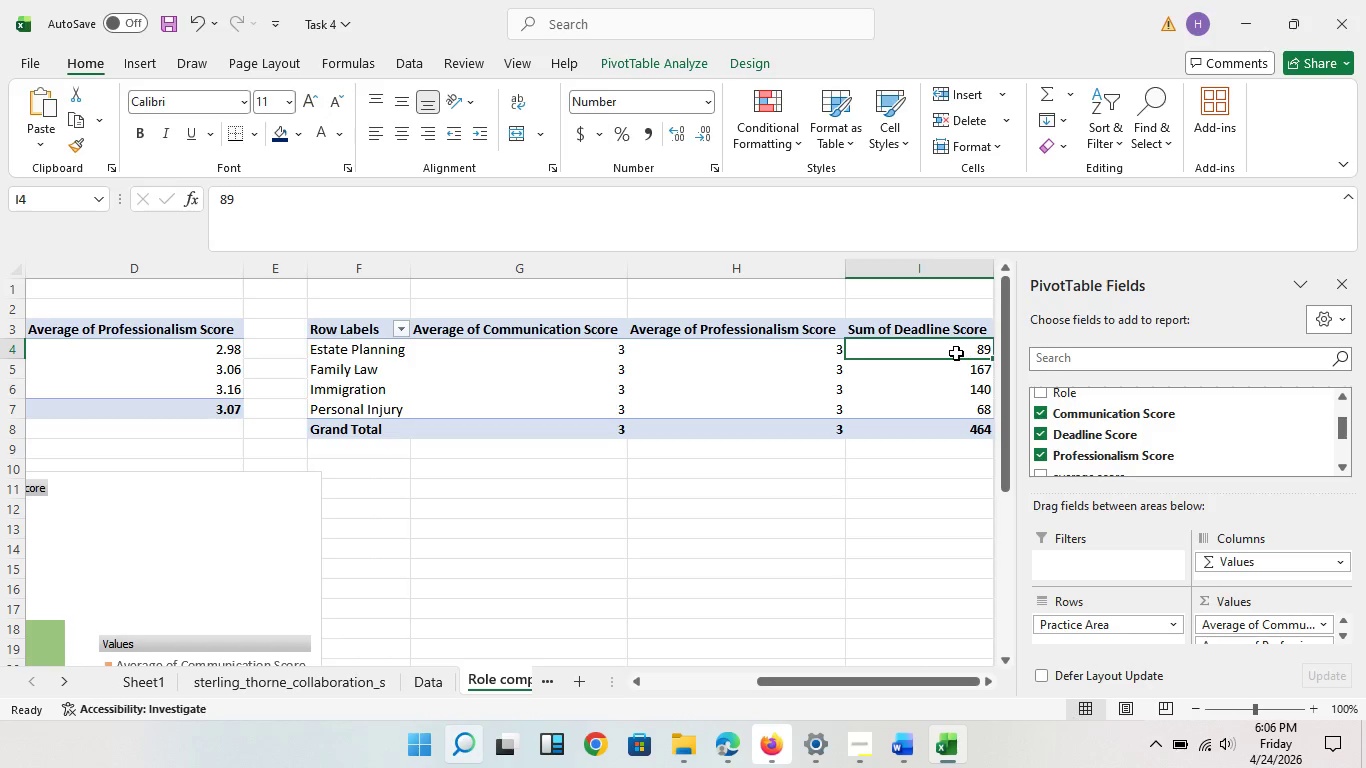 
left_click([961, 353])
 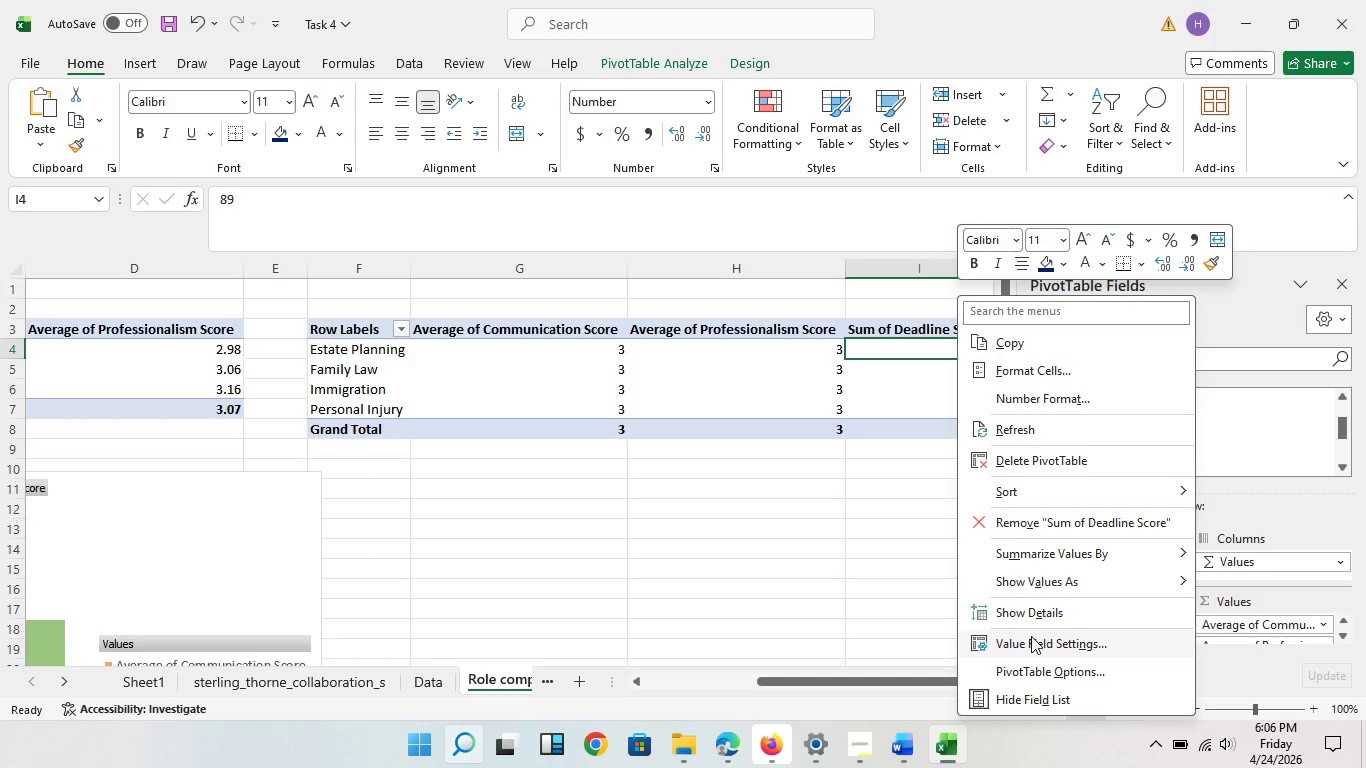 
left_click([1031, 636])
 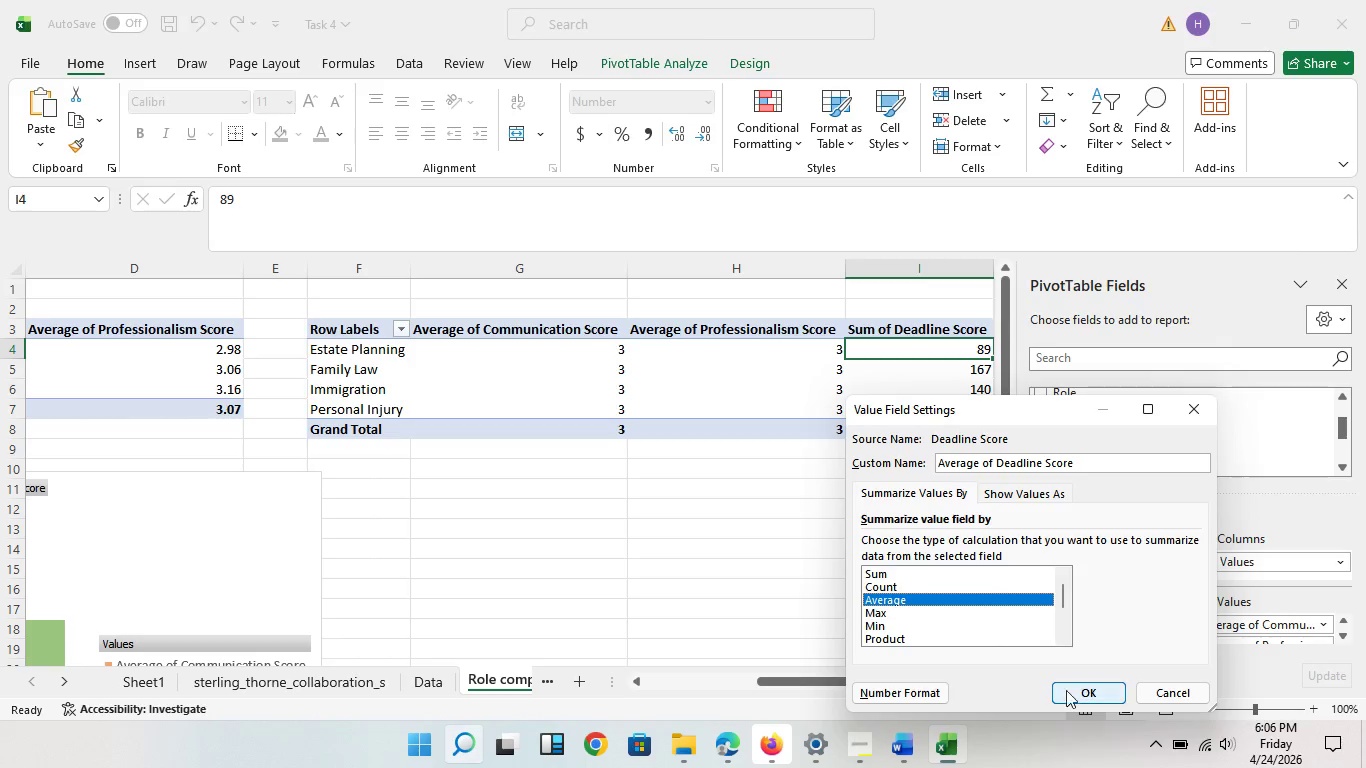 
left_click([1072, 690])
 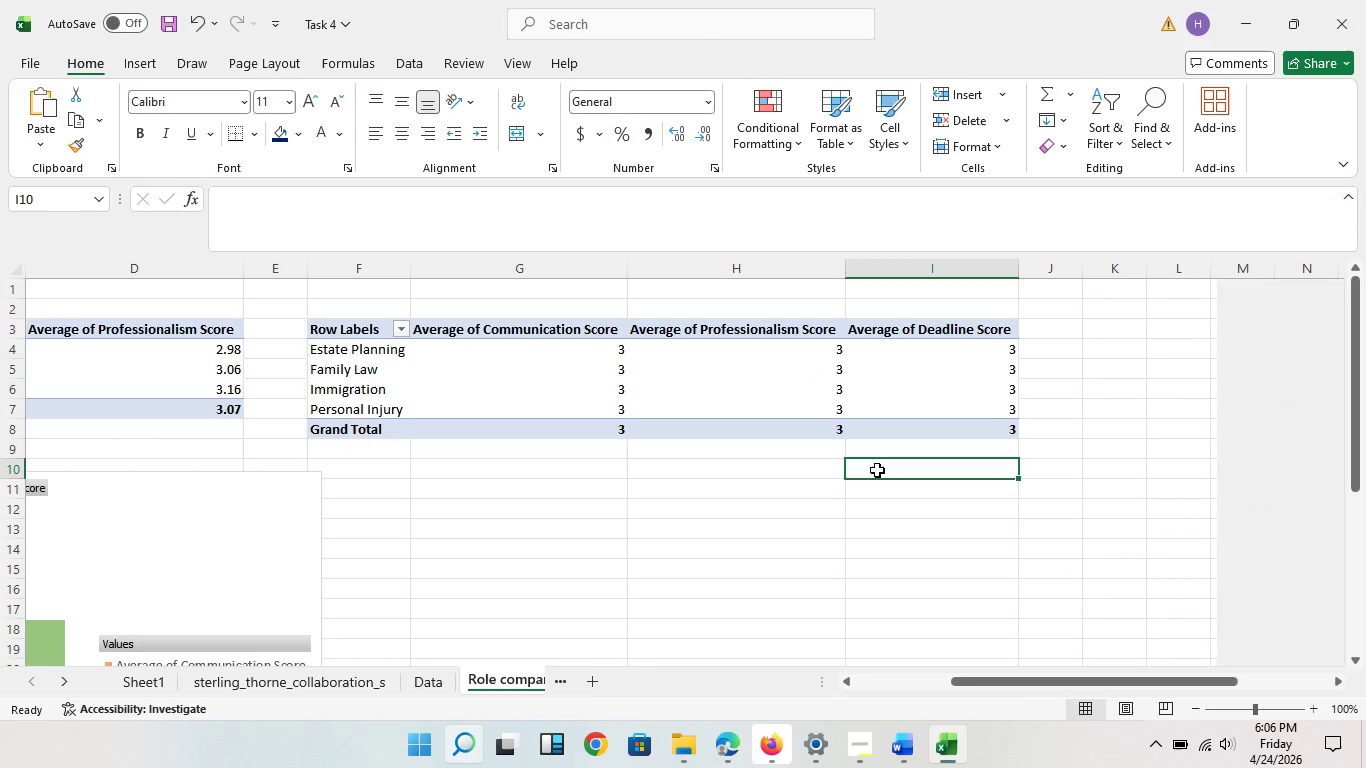 
left_click([878, 471])
 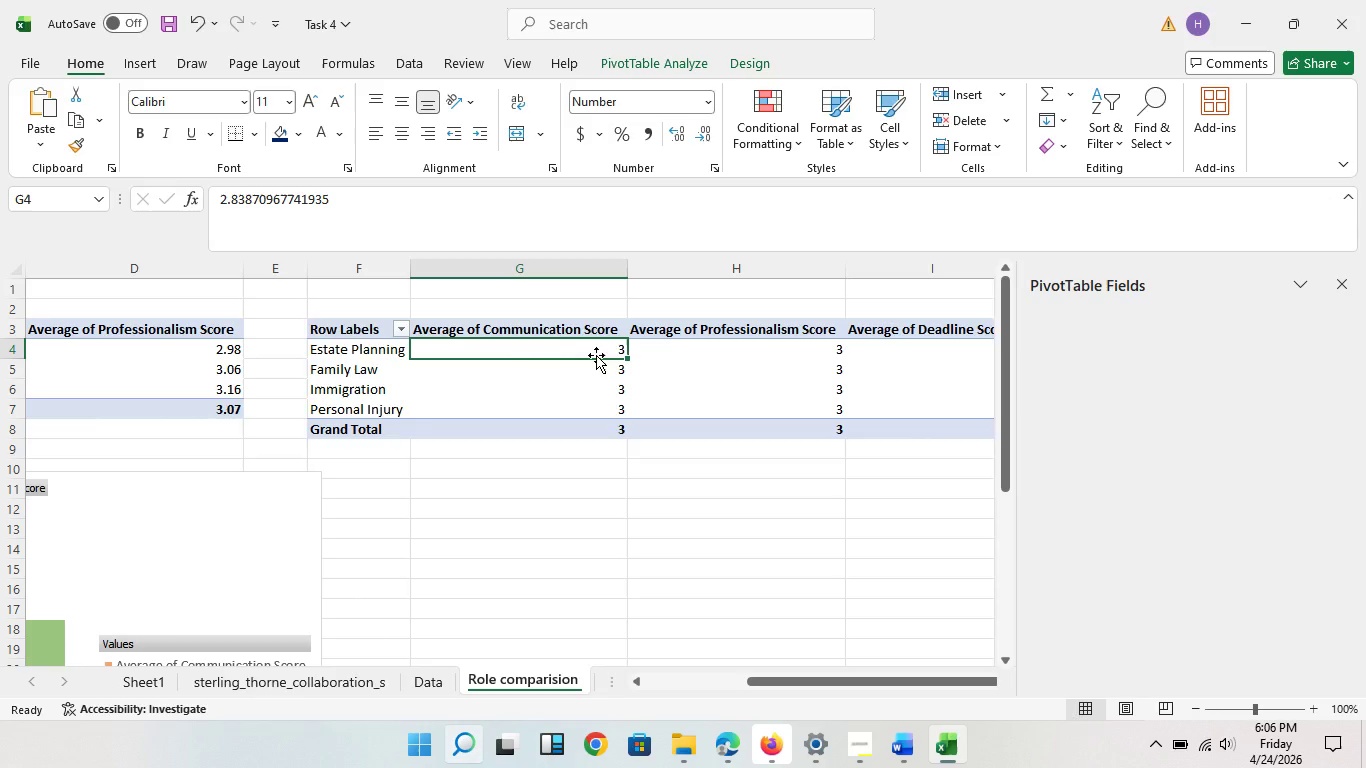 
left_click([606, 358])
 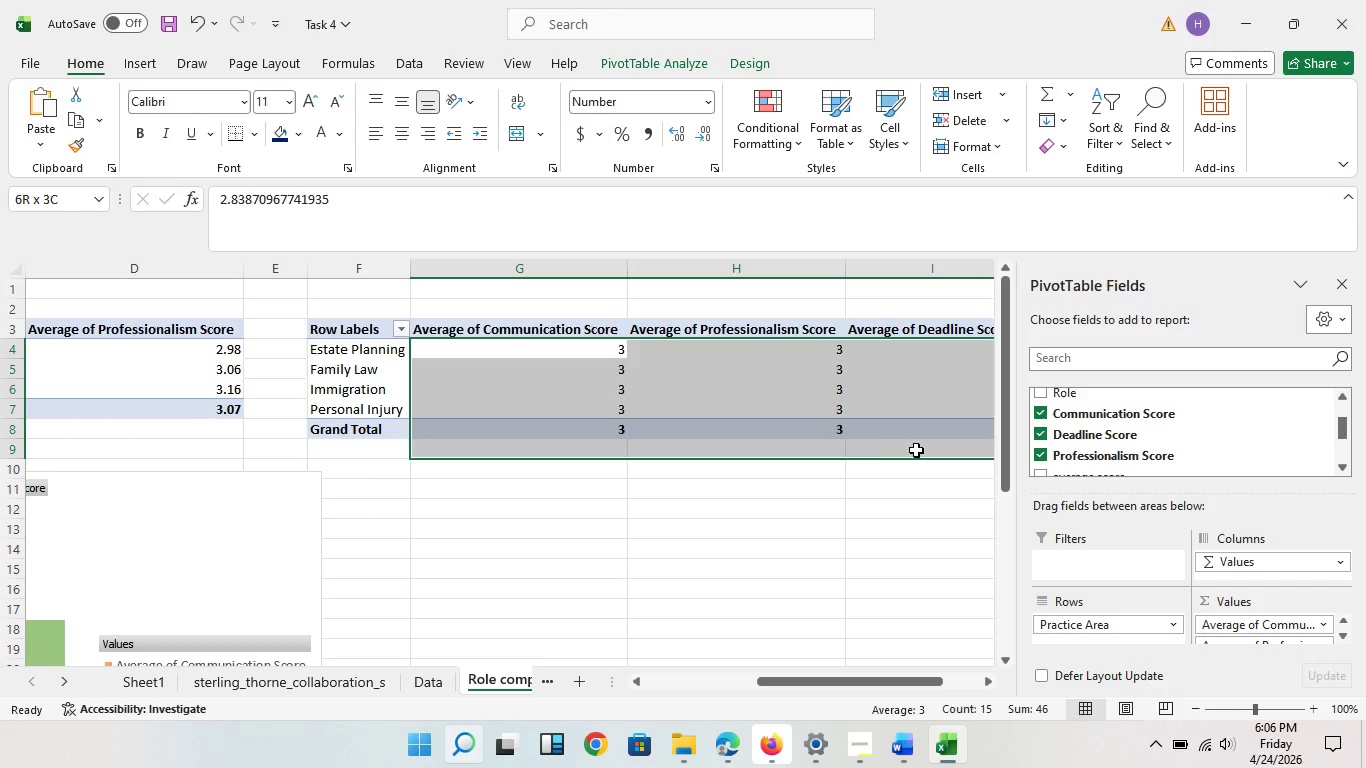 
left_click_drag(start_coordinate=[571, 348], to_coordinate=[993, 423])
 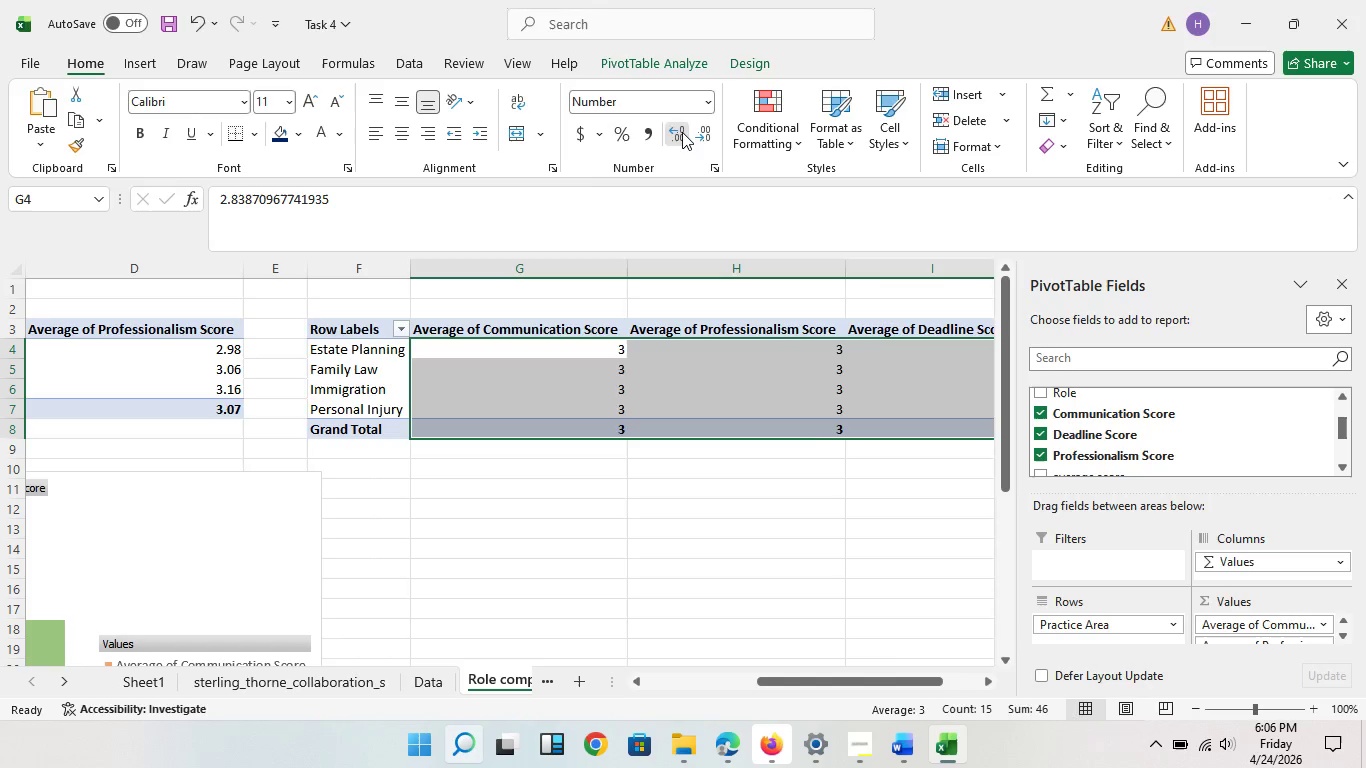 
left_click([682, 132])
 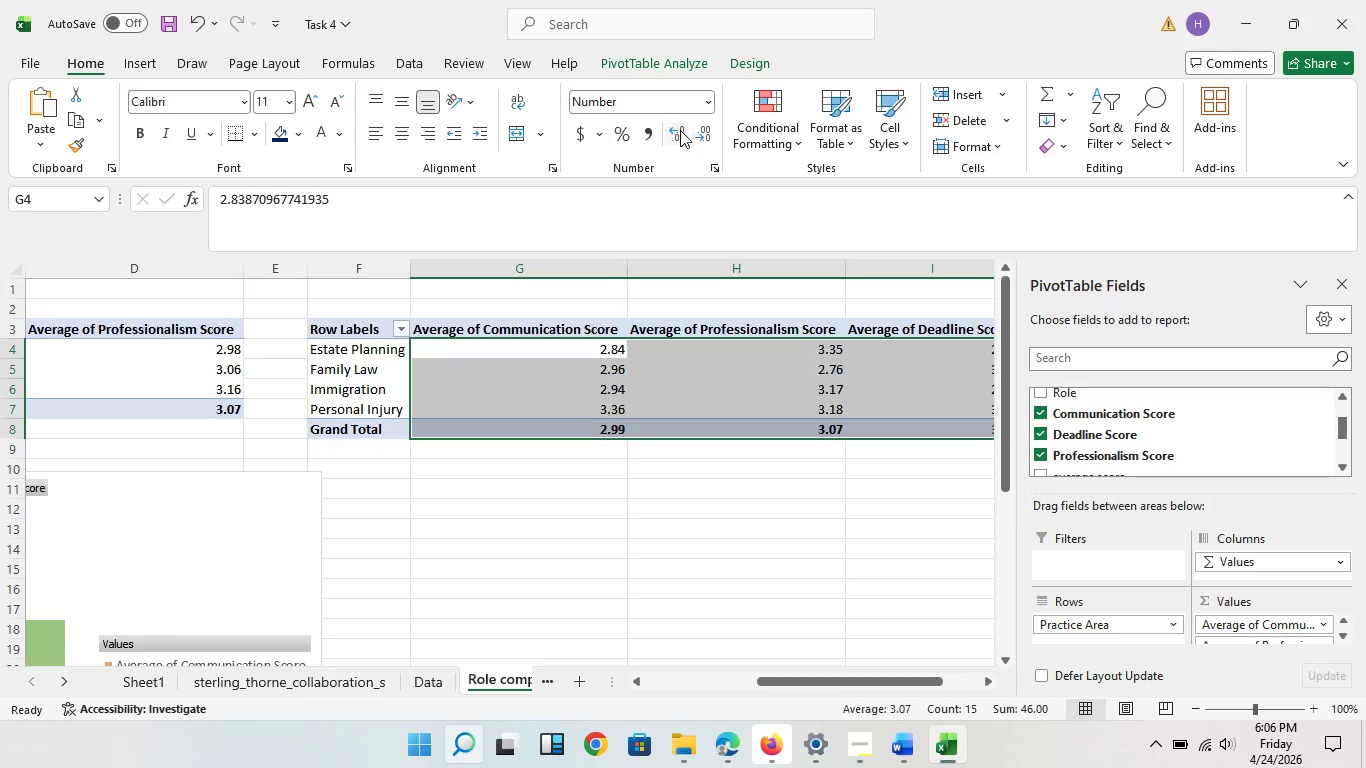 
left_click([682, 132])
 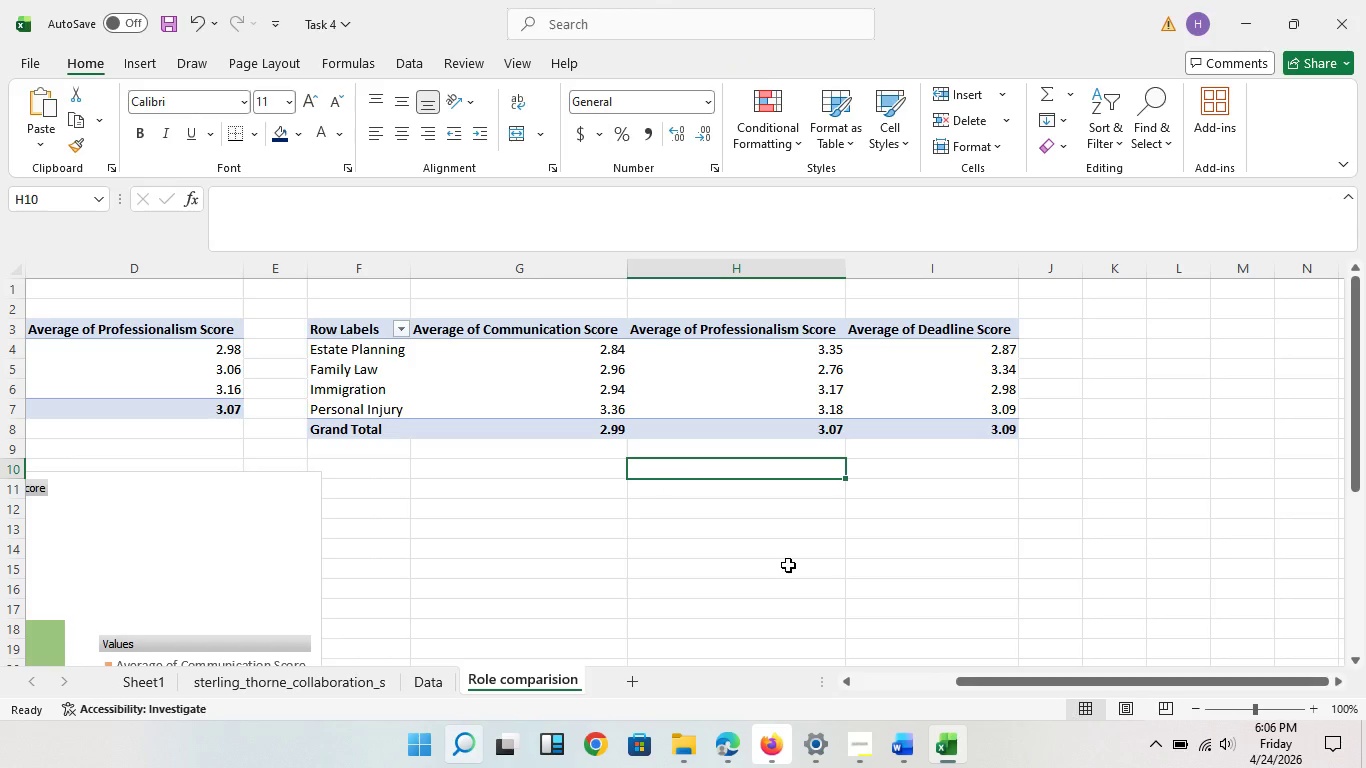 
left_click([661, 476])
 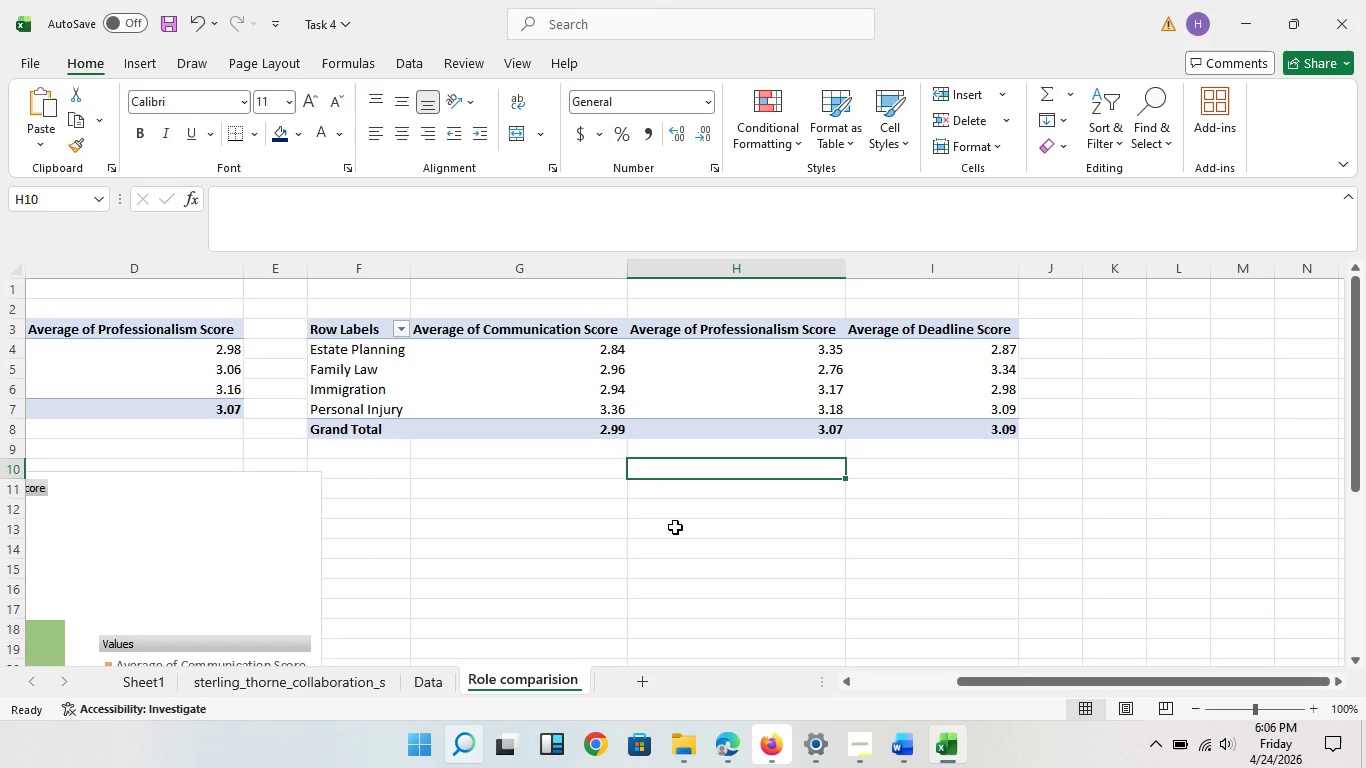 
left_click([675, 527])
 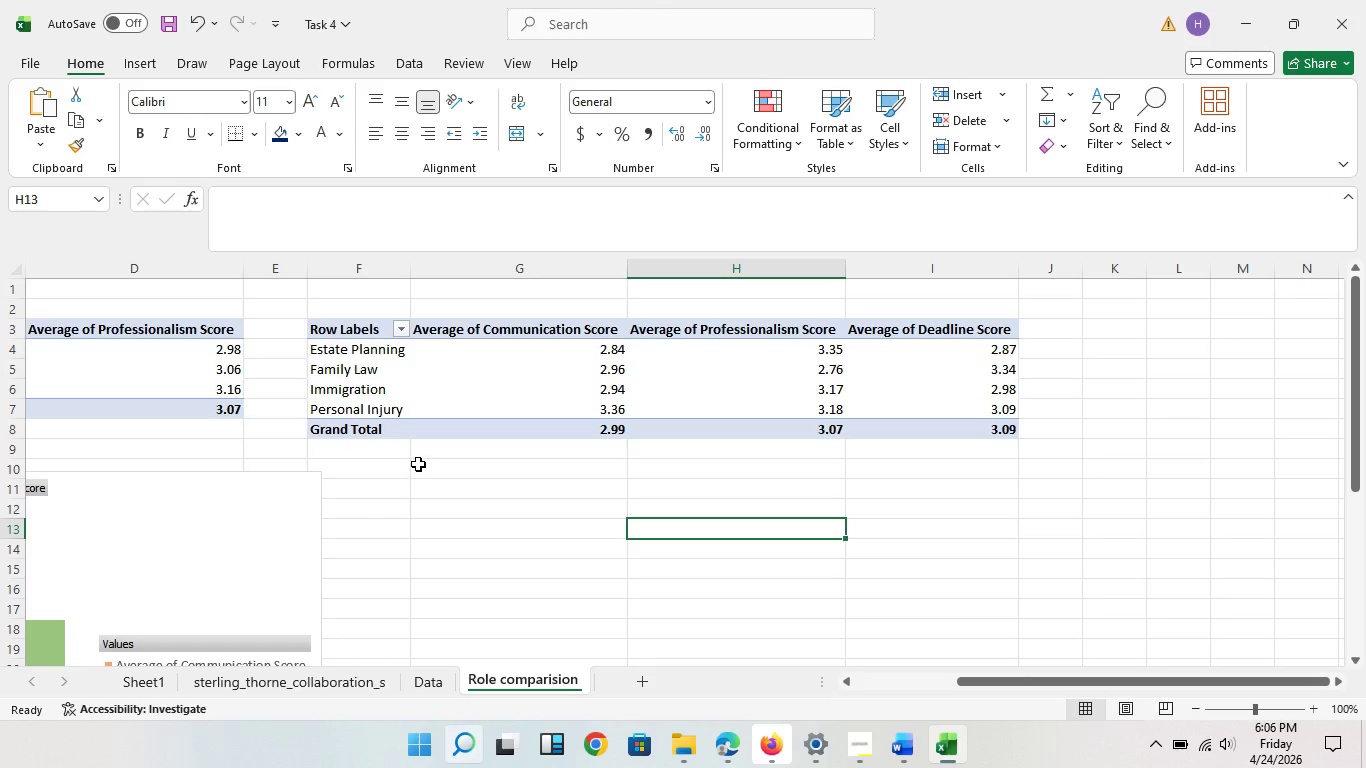 
scroll: coordinate [884, 606], scroll_direction: up, amount: 2.0
 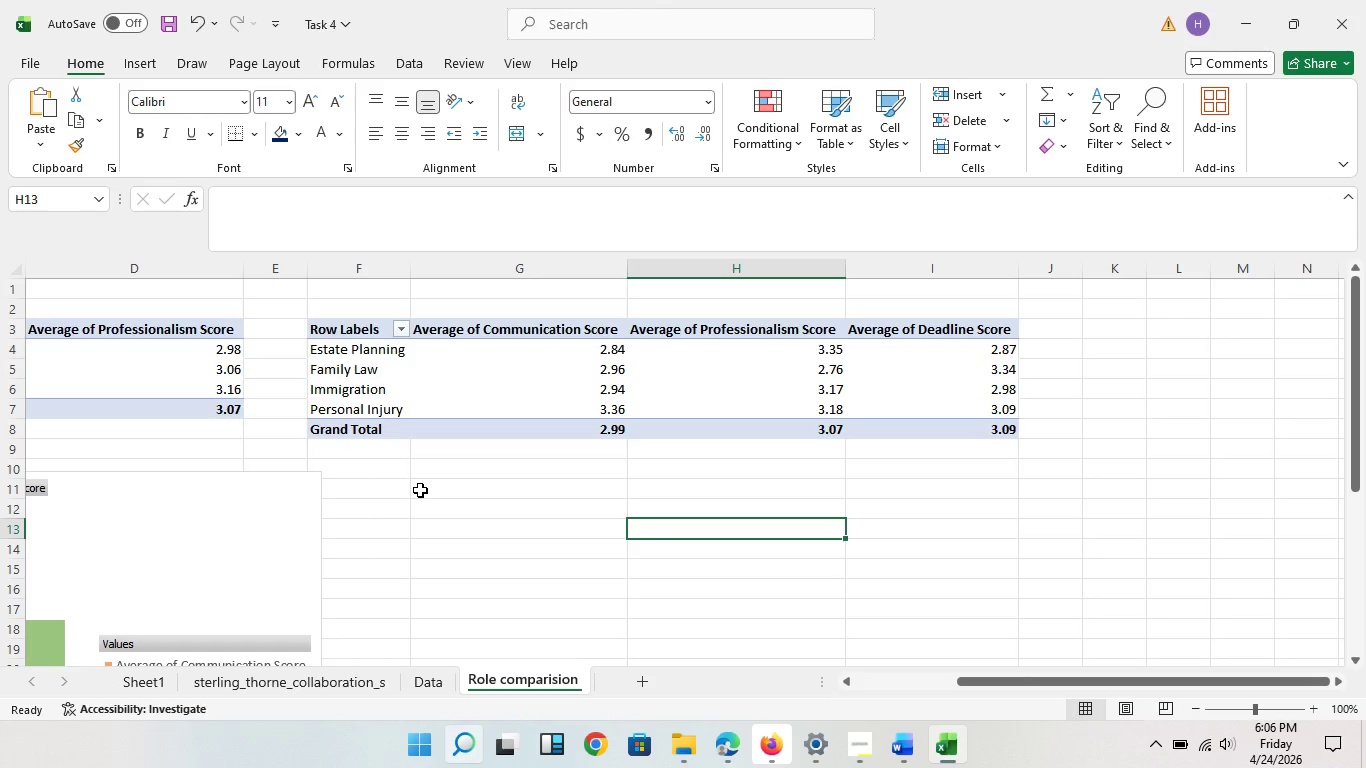 
left_click([764, 514])
 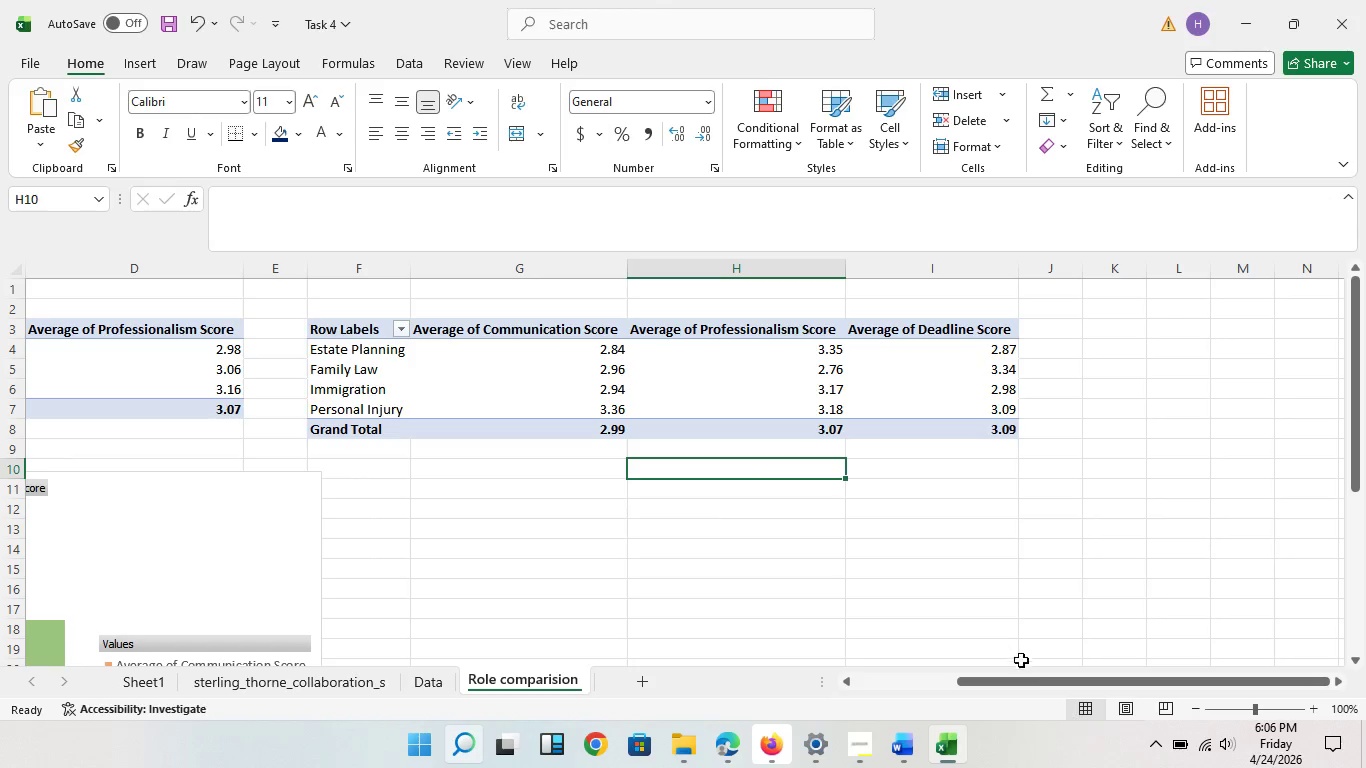 
scroll: coordinate [434, 451], scroll_direction: up, amount: 8.0
 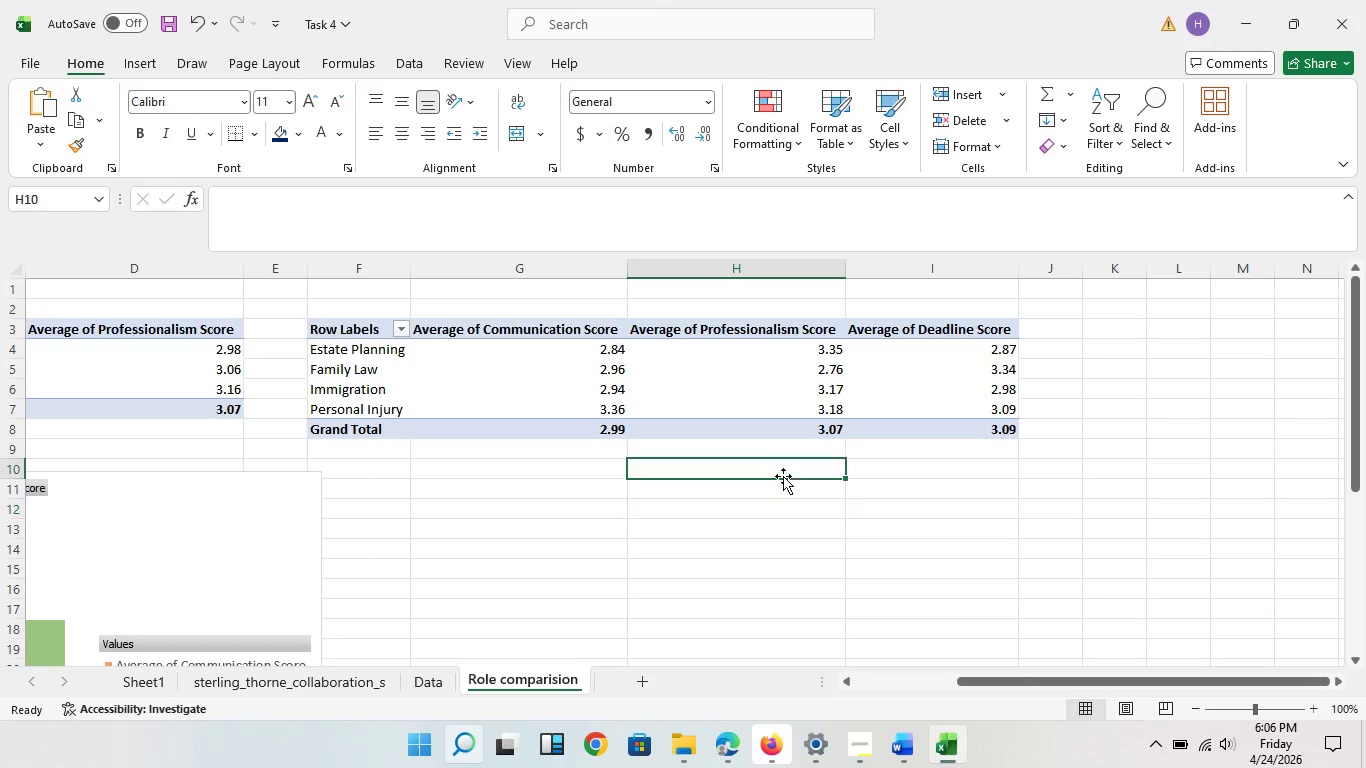 
double_click([783, 476])
 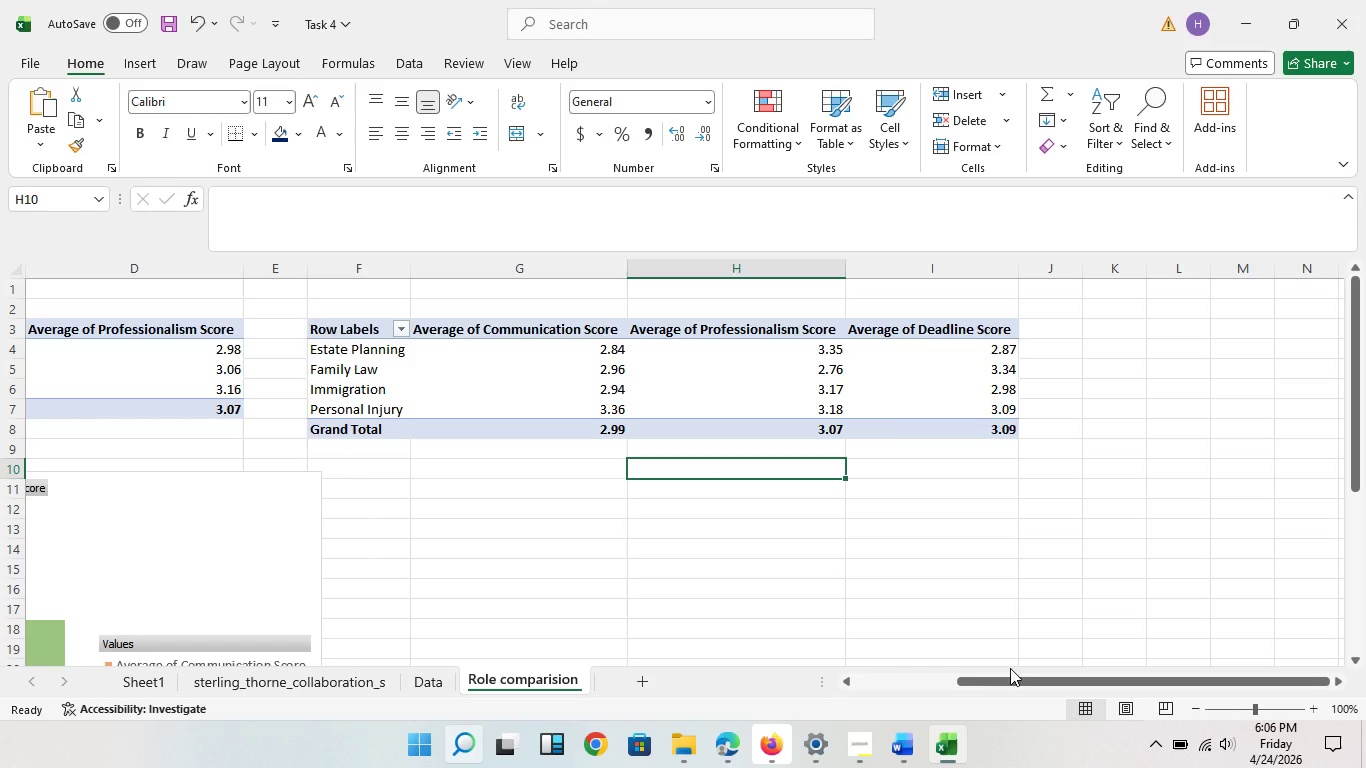 
left_click_drag(start_coordinate=[1030, 668], to_coordinate=[991, 671])
 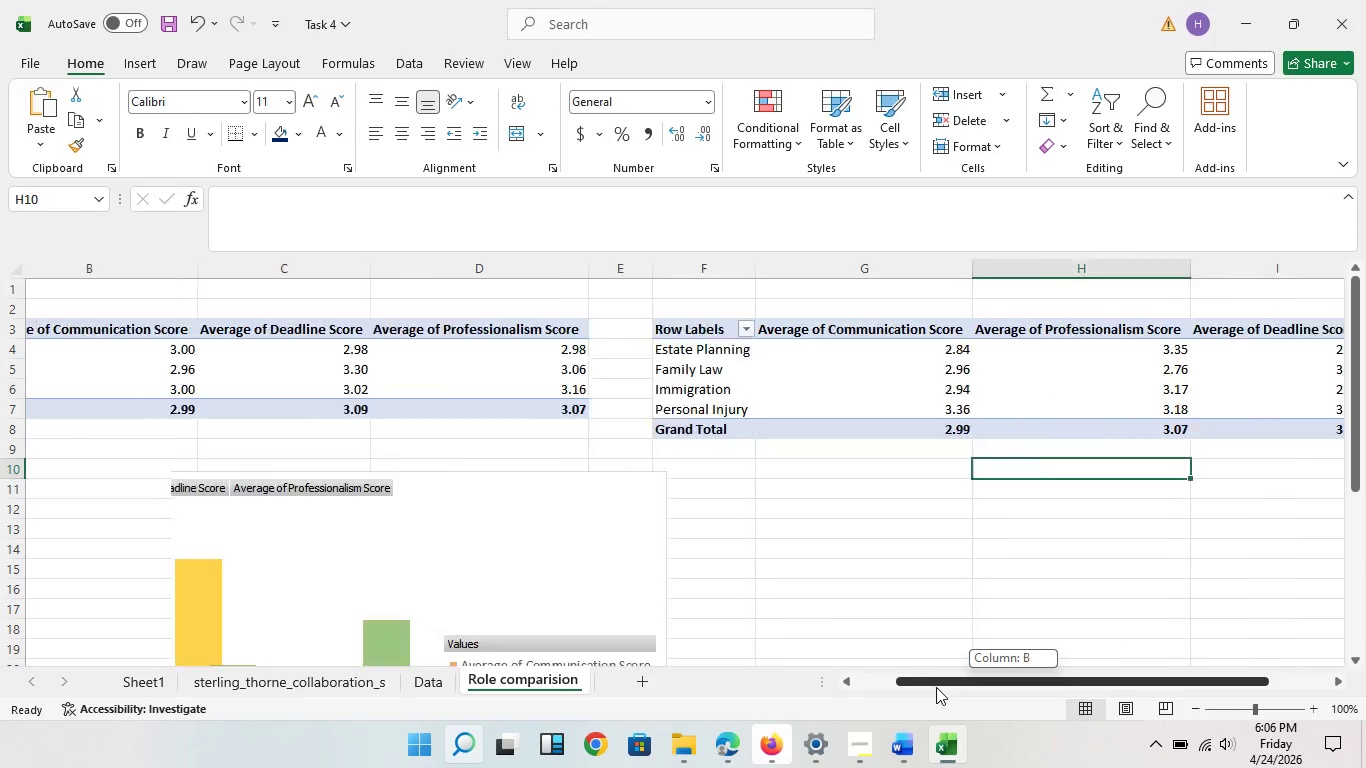 
left_click_drag(start_coordinate=[1013, 681], to_coordinate=[978, 692])
 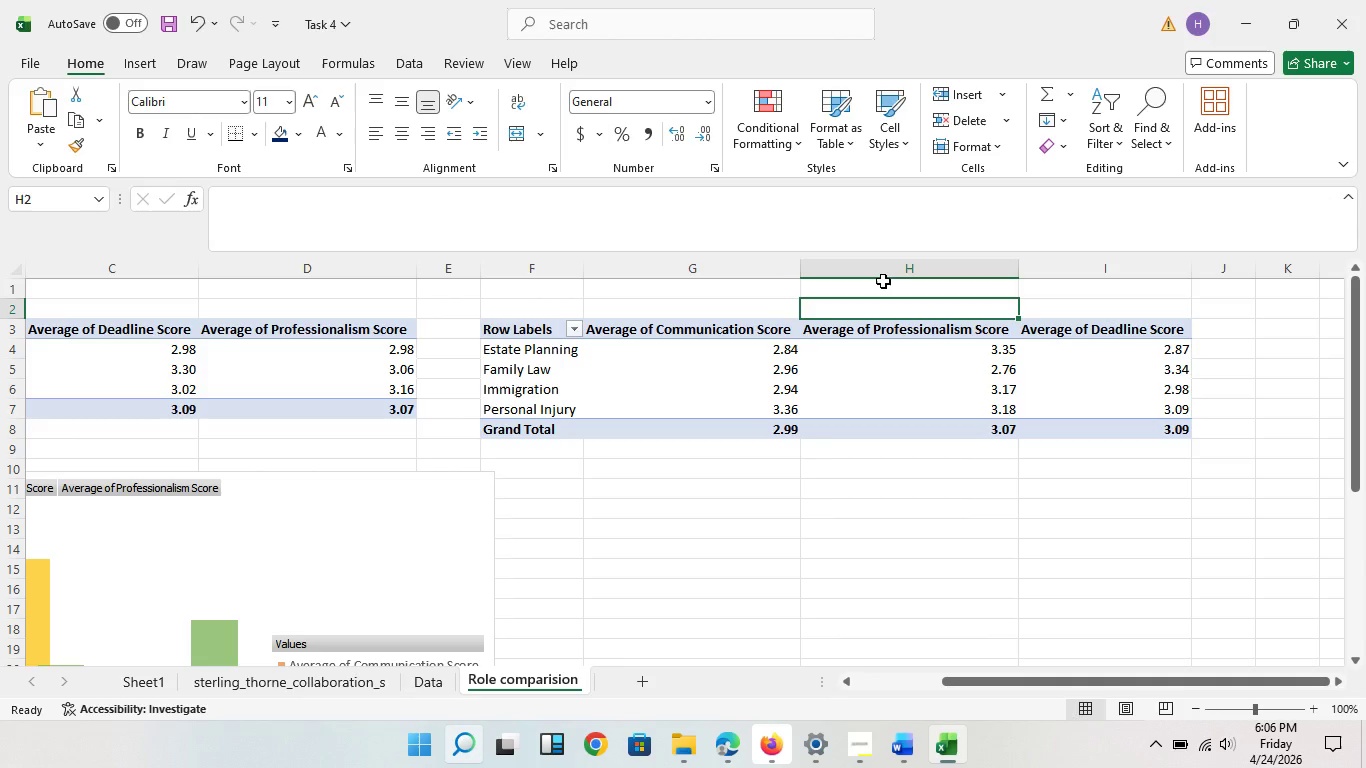 
left_click([882, 315])
 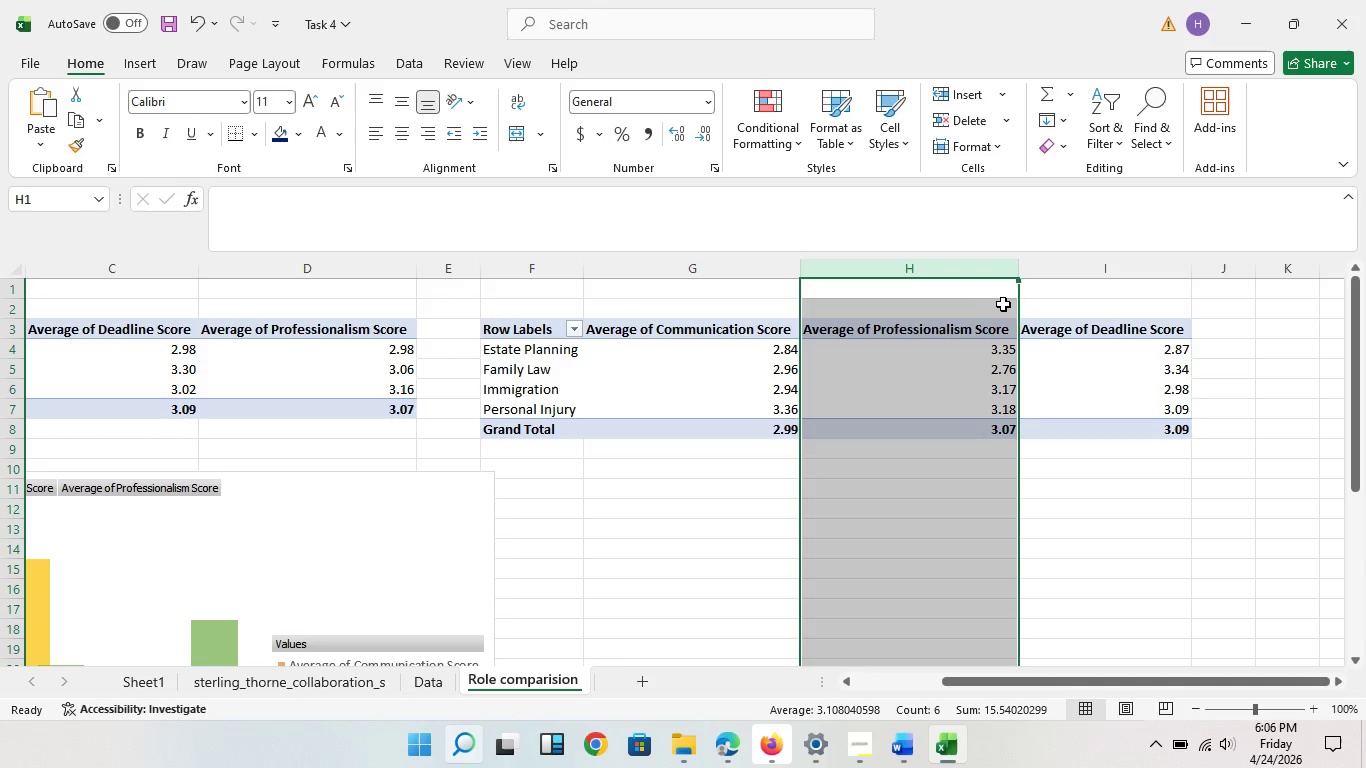 
double_click([883, 272])
 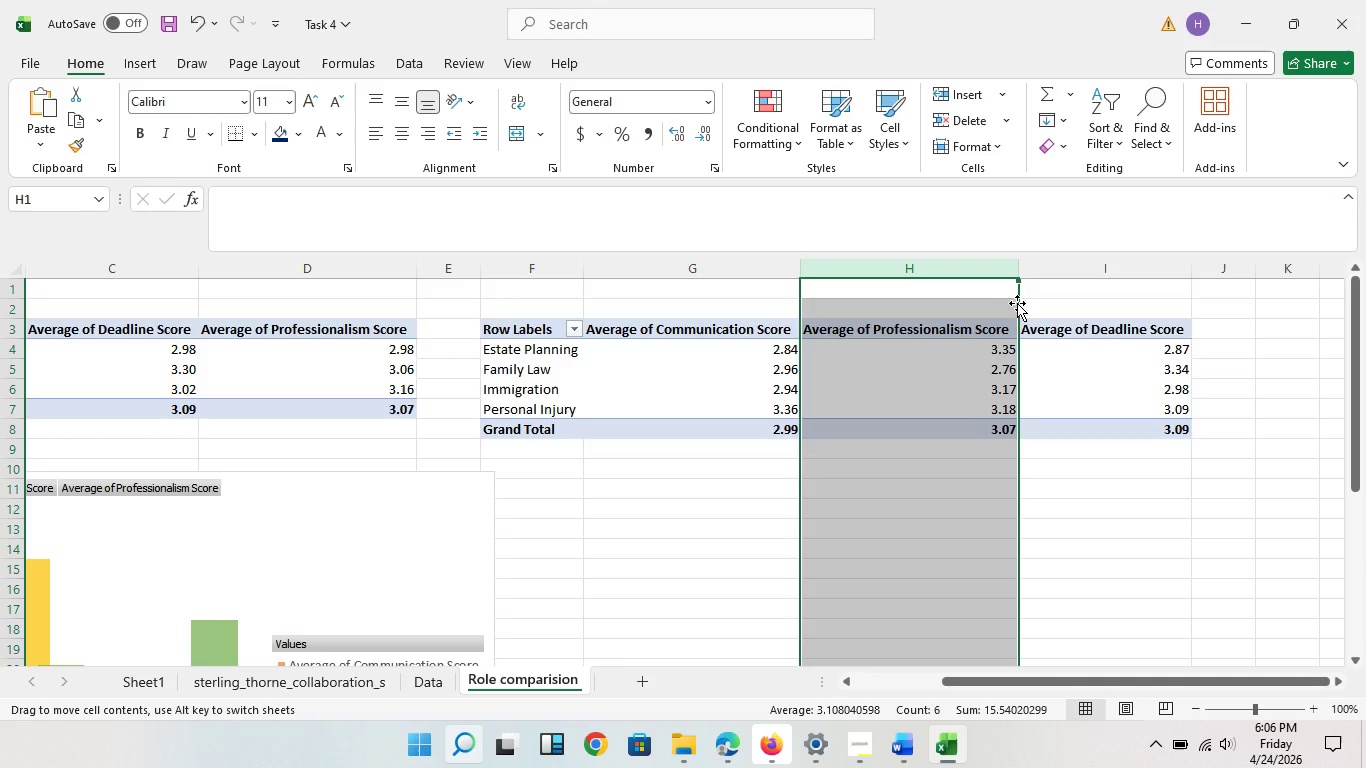 
left_click([1017, 303])
 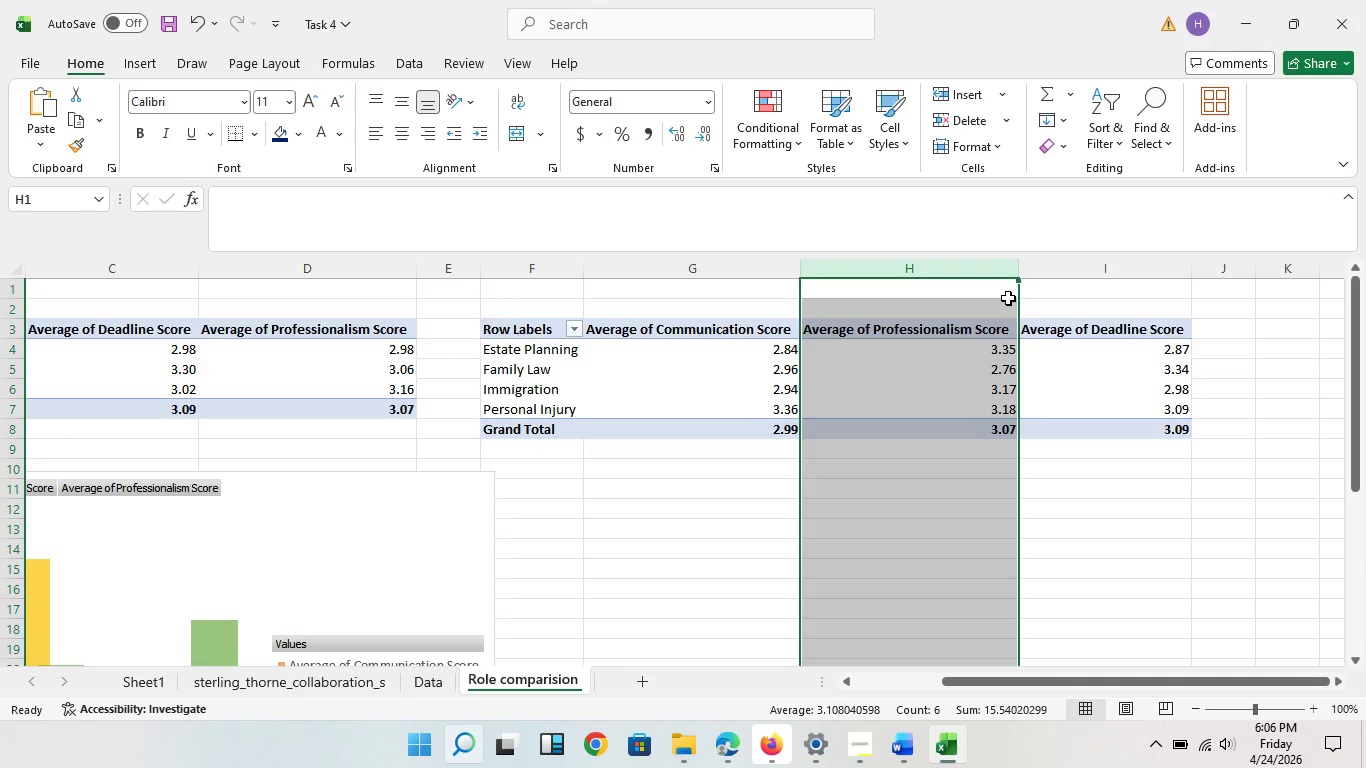 
key(Control+ControlLeft)
 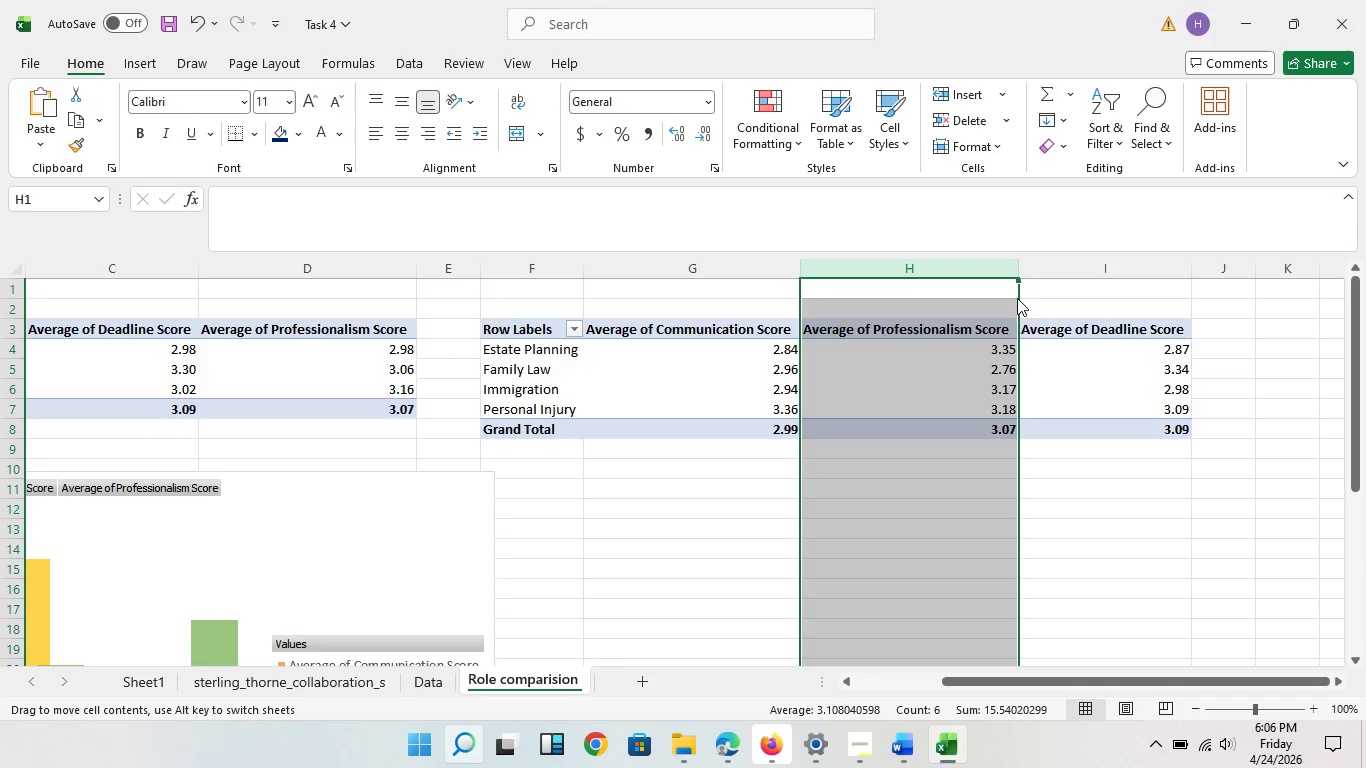 
left_click_drag(start_coordinate=[1017, 298], to_coordinate=[1135, 307])
 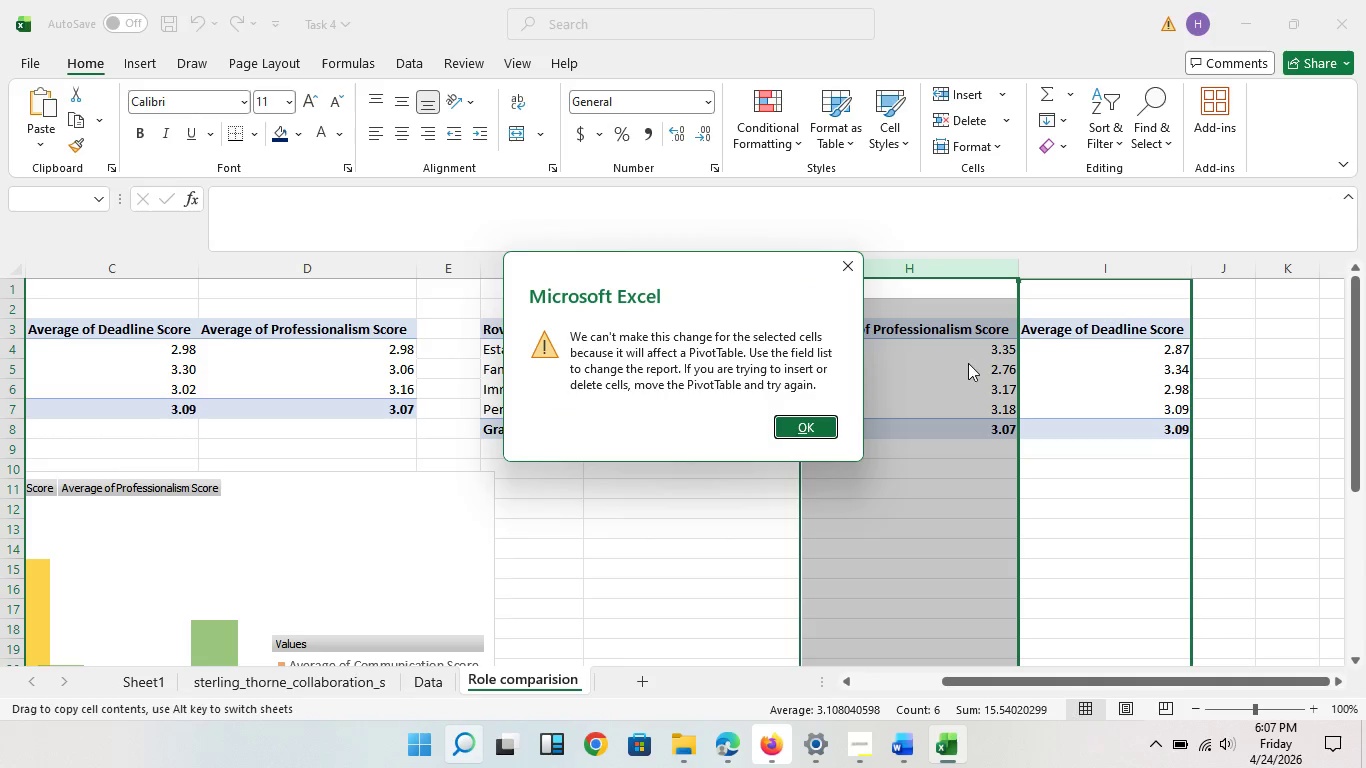 
hold_key(key=ControlLeft, duration=0.89)
 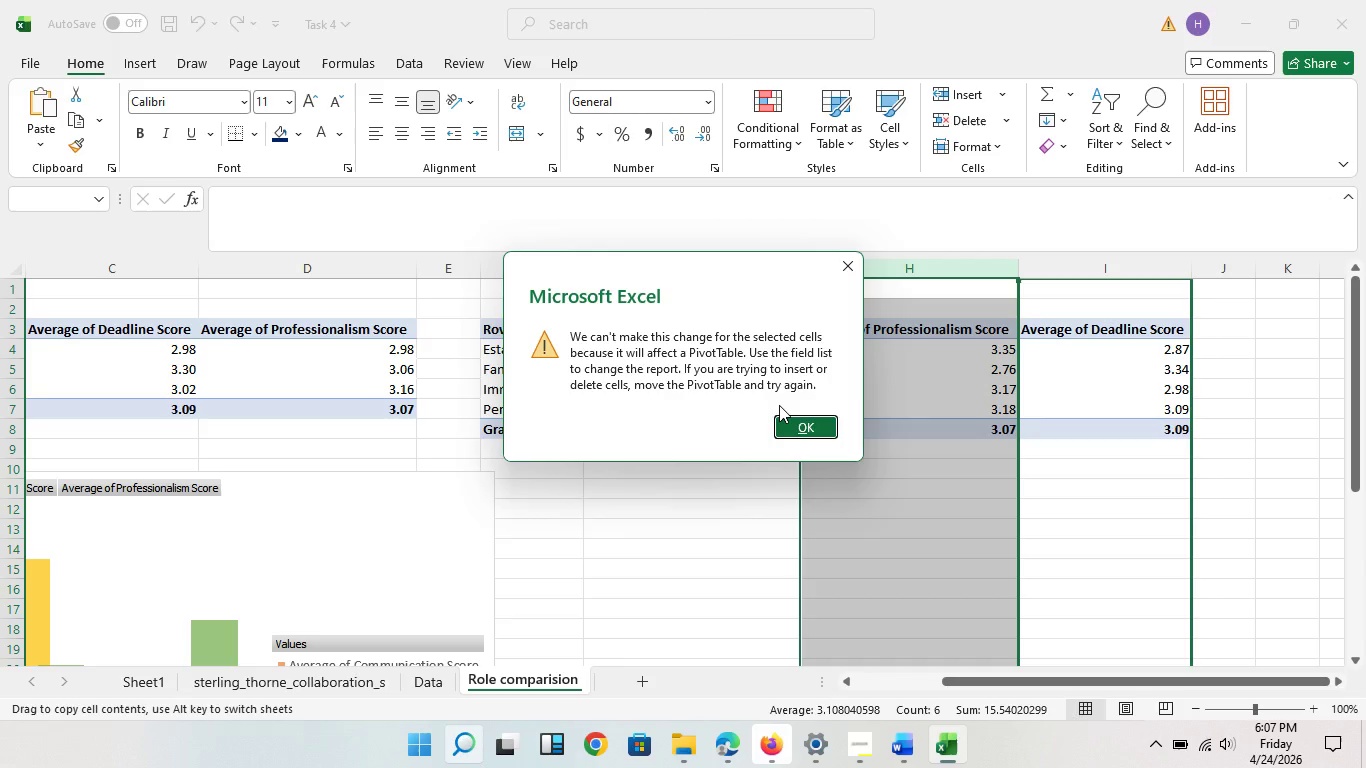 
key(Escape)
 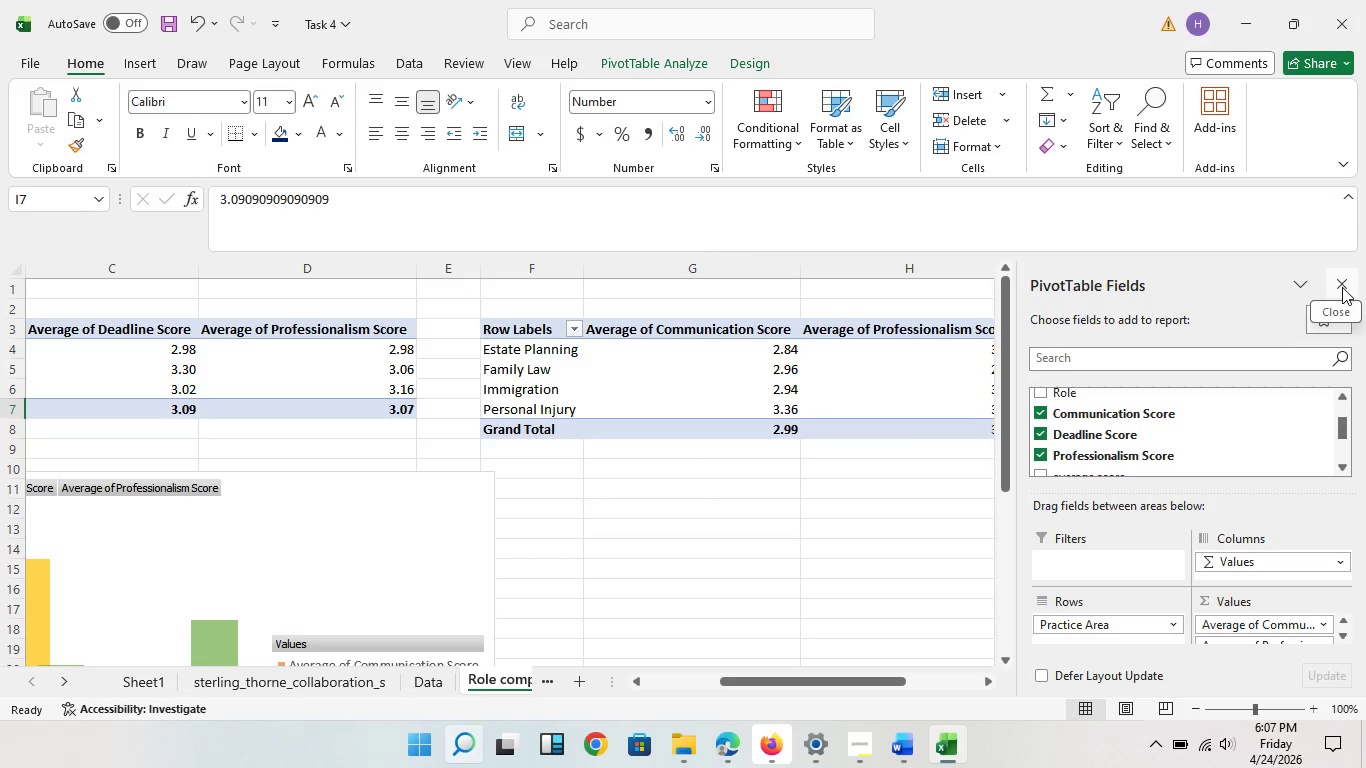 
left_click([1342, 287])
 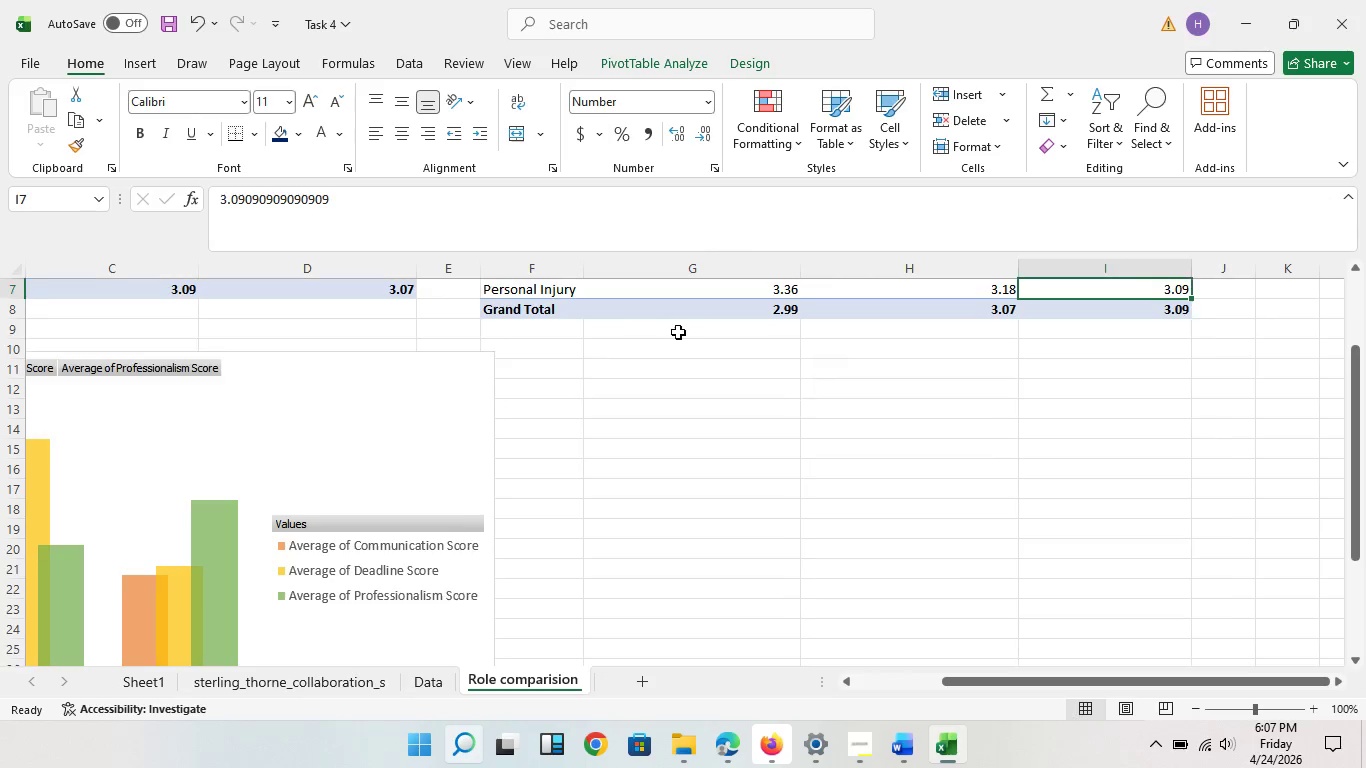 
scroll: coordinate [850, 415], scroll_direction: down, amount: 2.0
 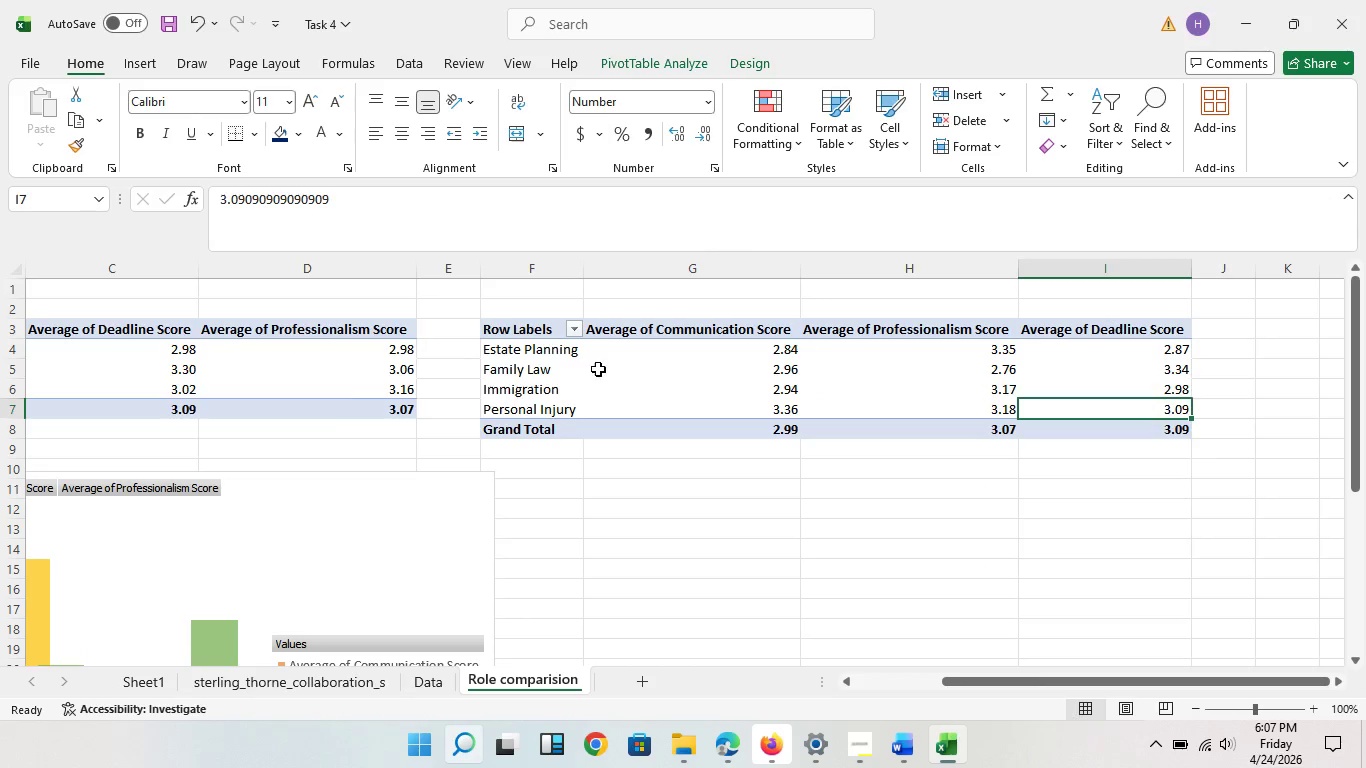 
scroll: coordinate [629, 378], scroll_direction: up, amount: 4.0
 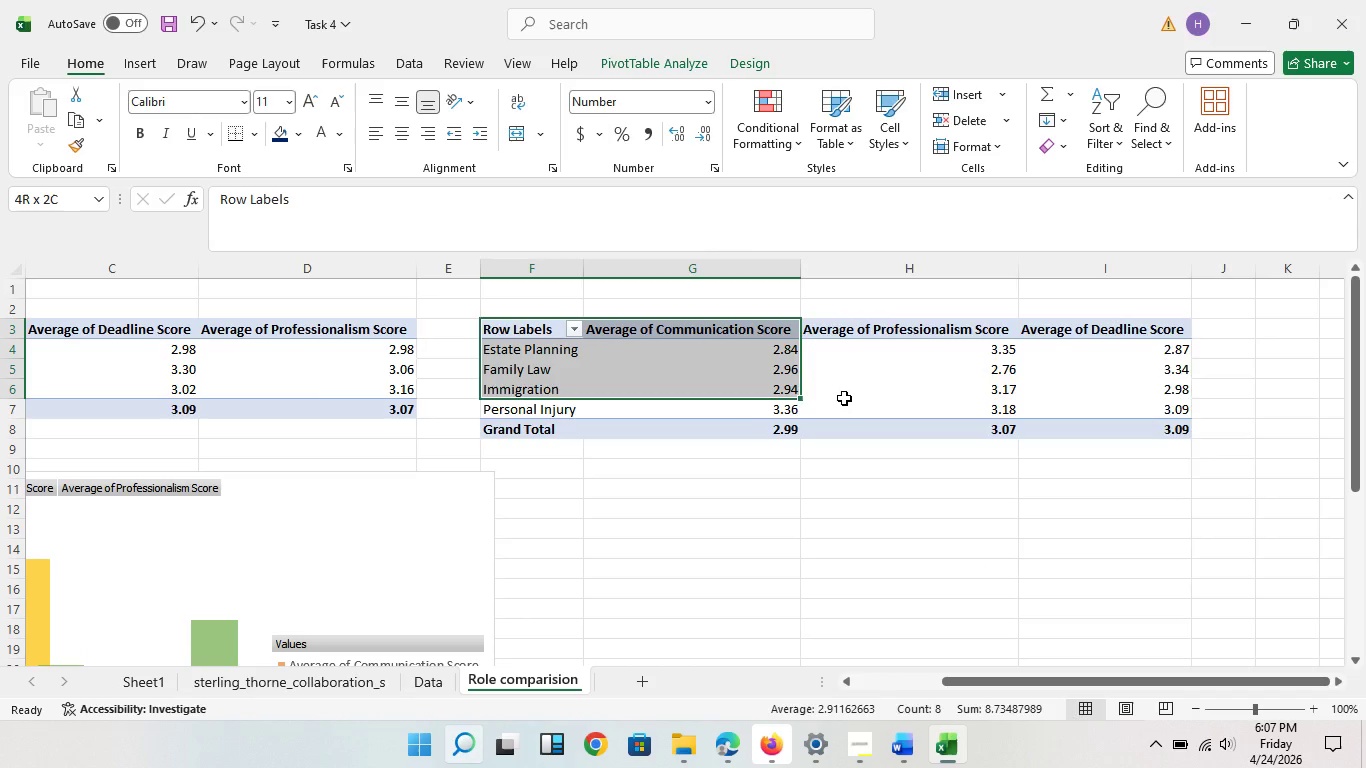 
left_click_drag(start_coordinate=[527, 330], to_coordinate=[1163, 428])
 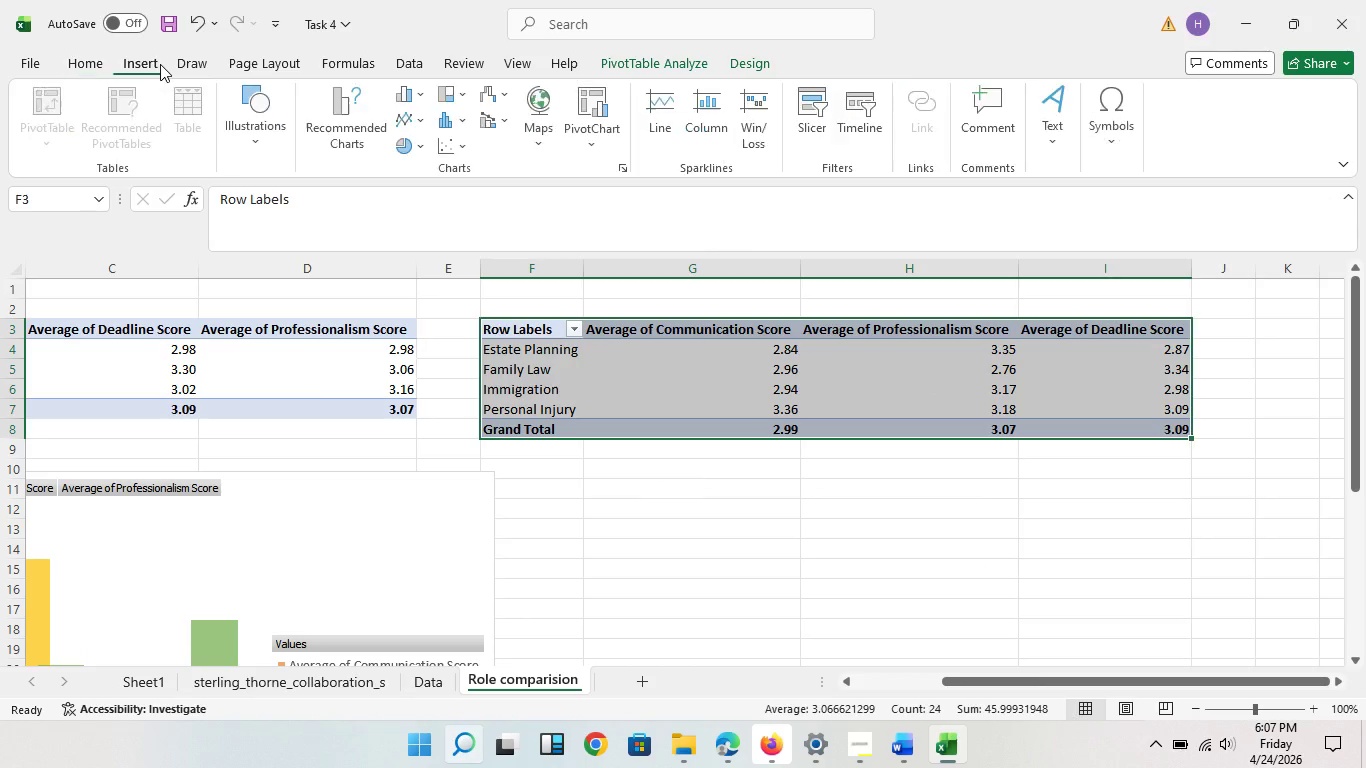 
left_click([159, 64])
 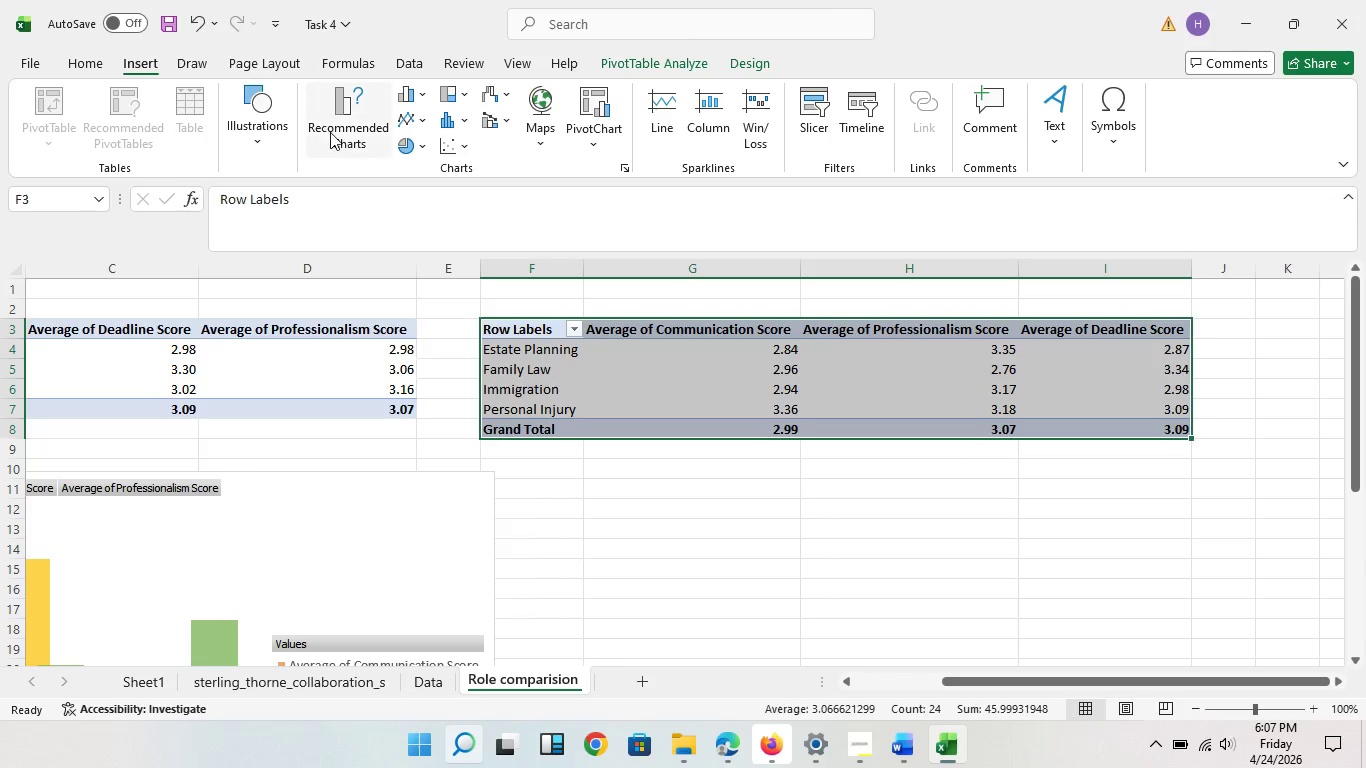 
left_click([331, 132])
 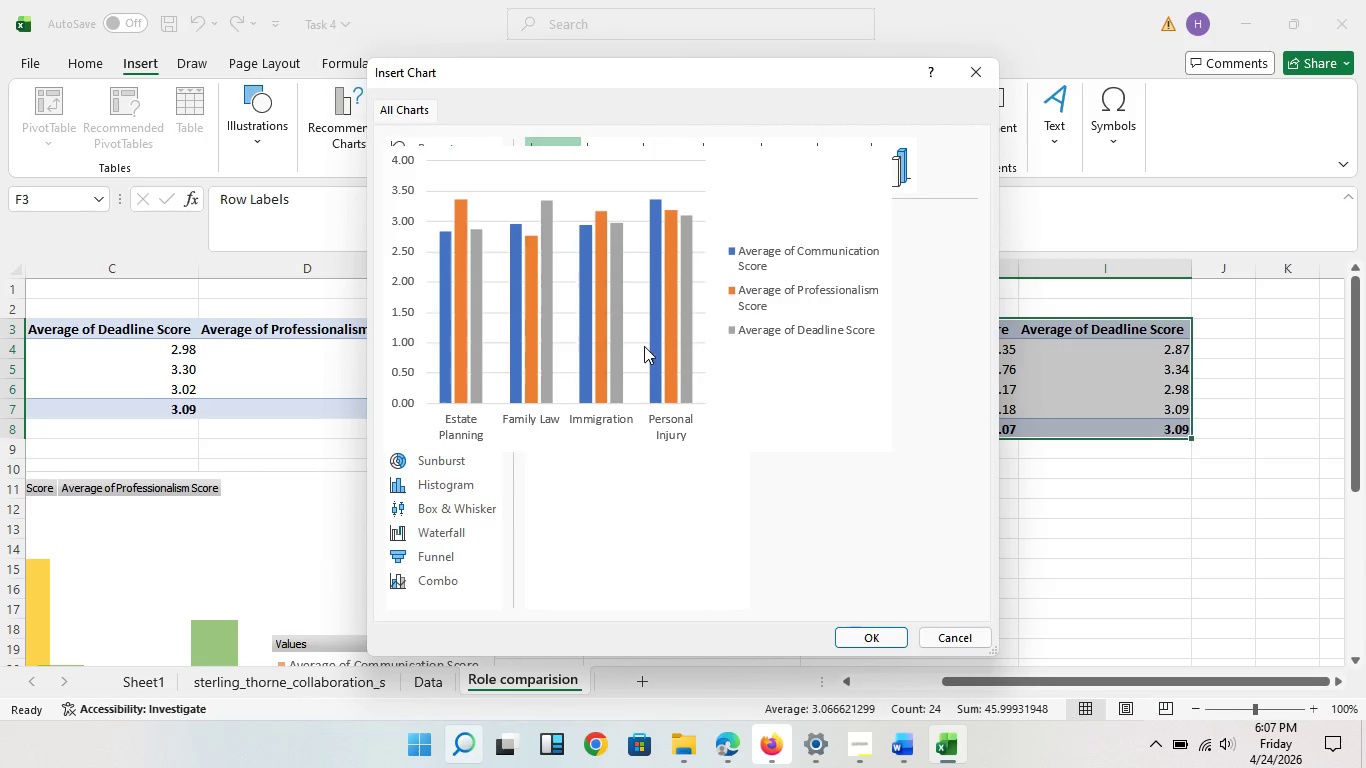 
left_click([645, 348])
 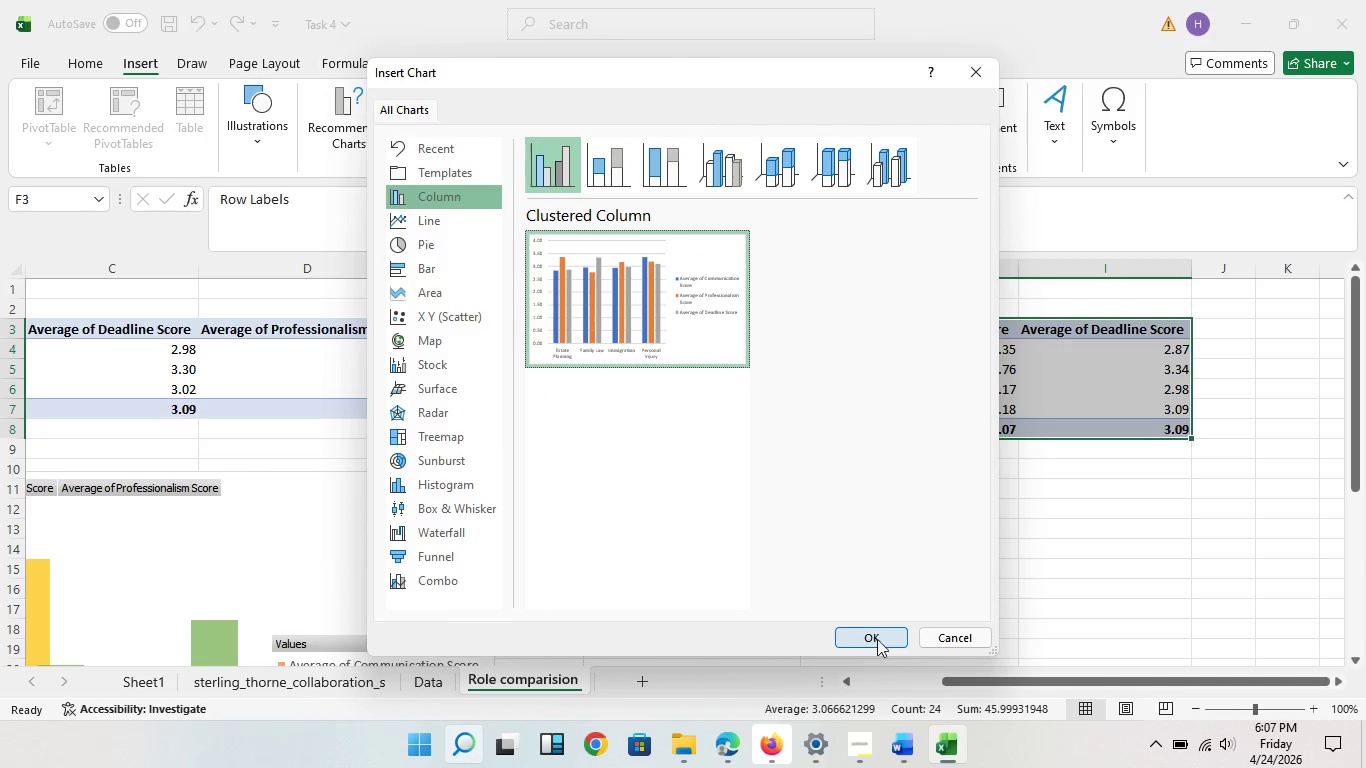 
left_click([875, 631])
 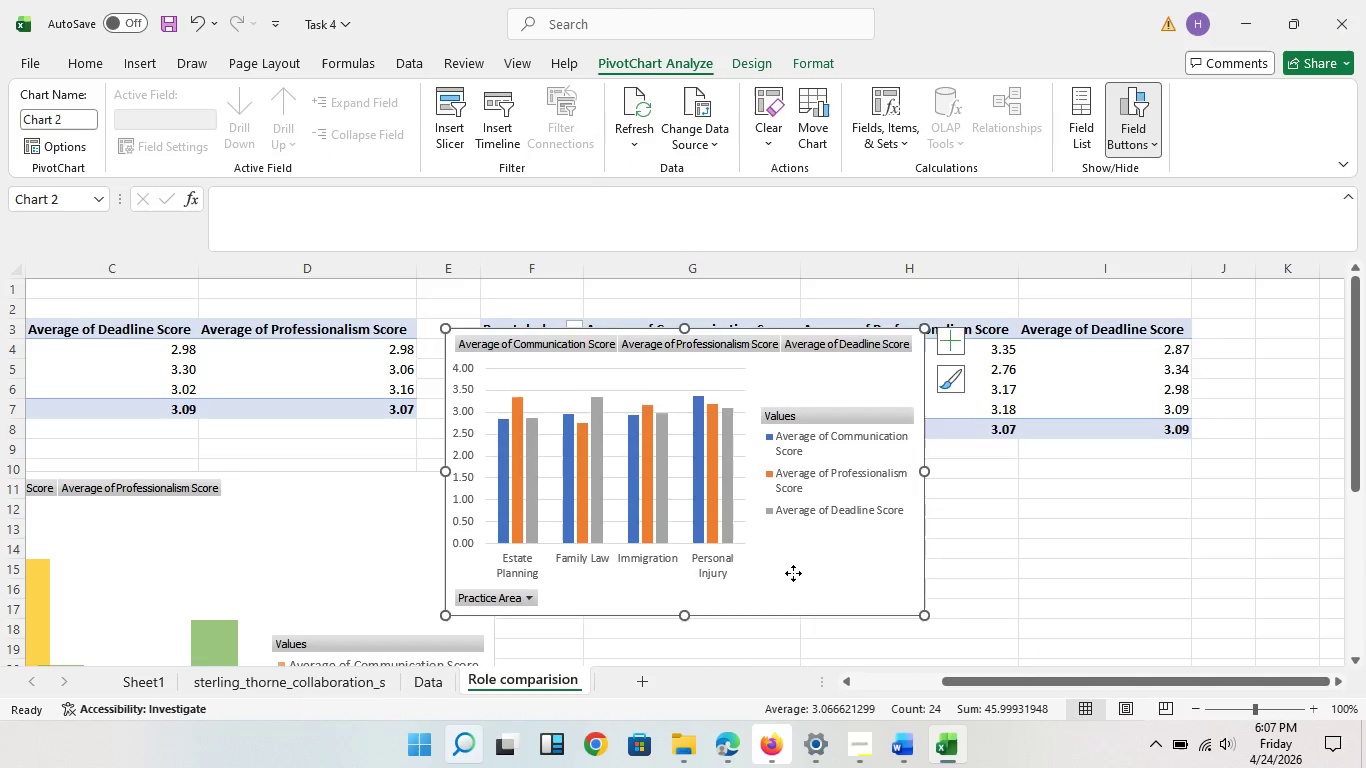 
left_click_drag(start_coordinate=[793, 573], to_coordinate=[938, 679])
 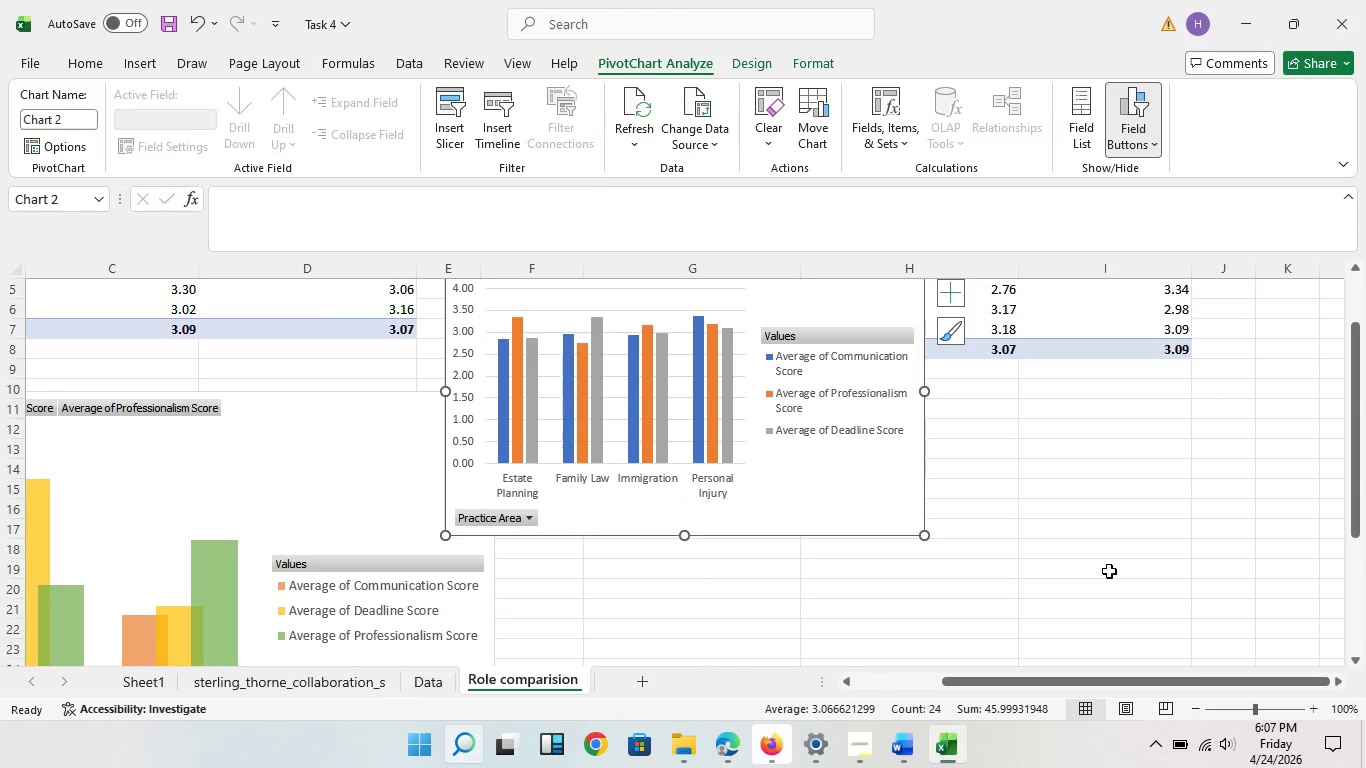 
scroll: coordinate [1043, 611], scroll_direction: down, amount: 1.0
 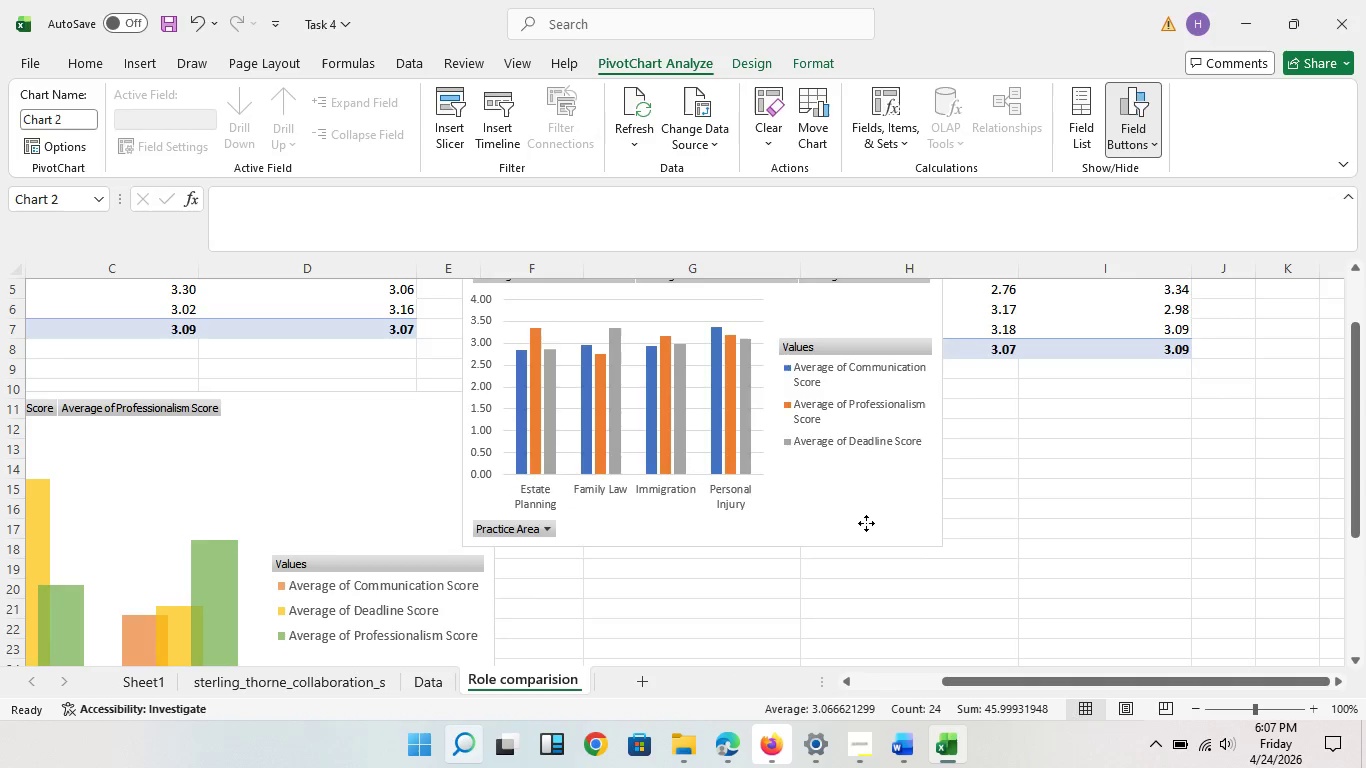 
left_click_drag(start_coordinate=[833, 508], to_coordinate=[1036, 670])
 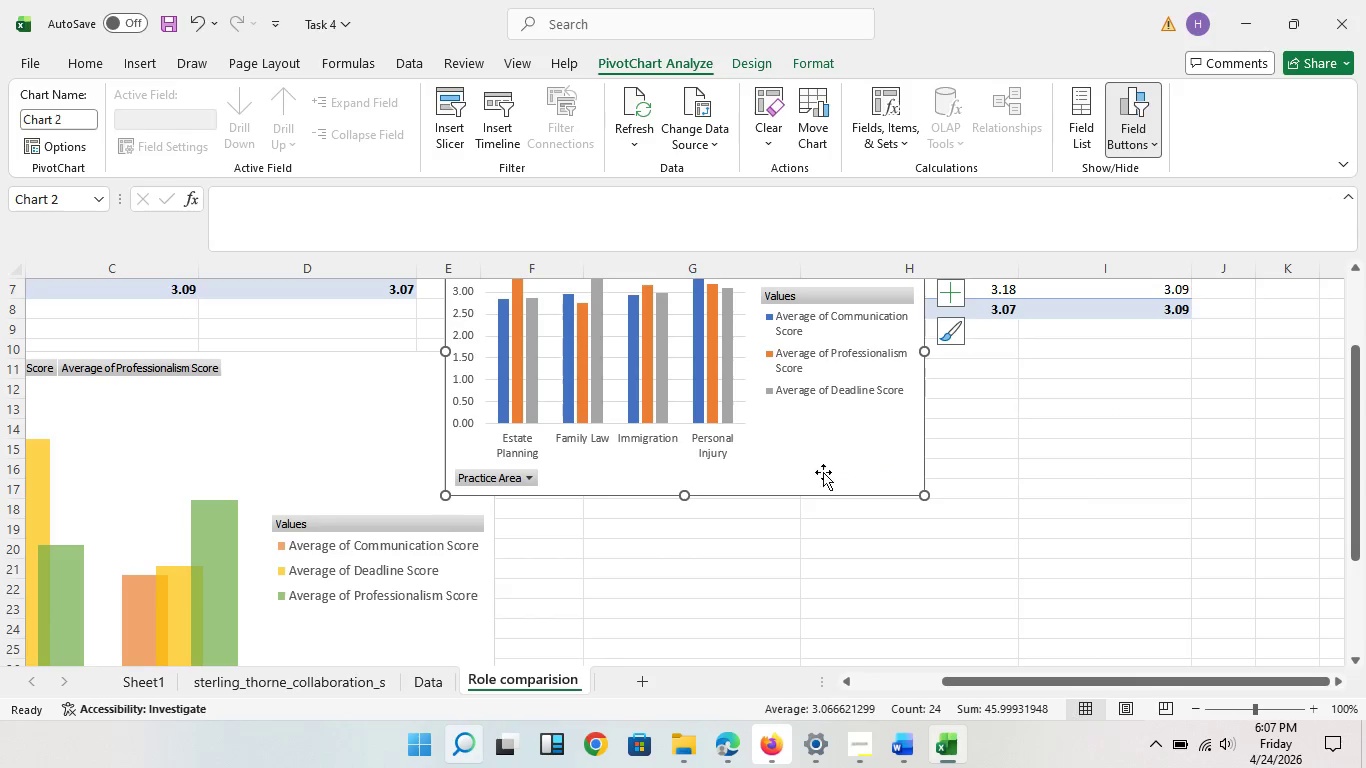 
left_click([773, 459])
 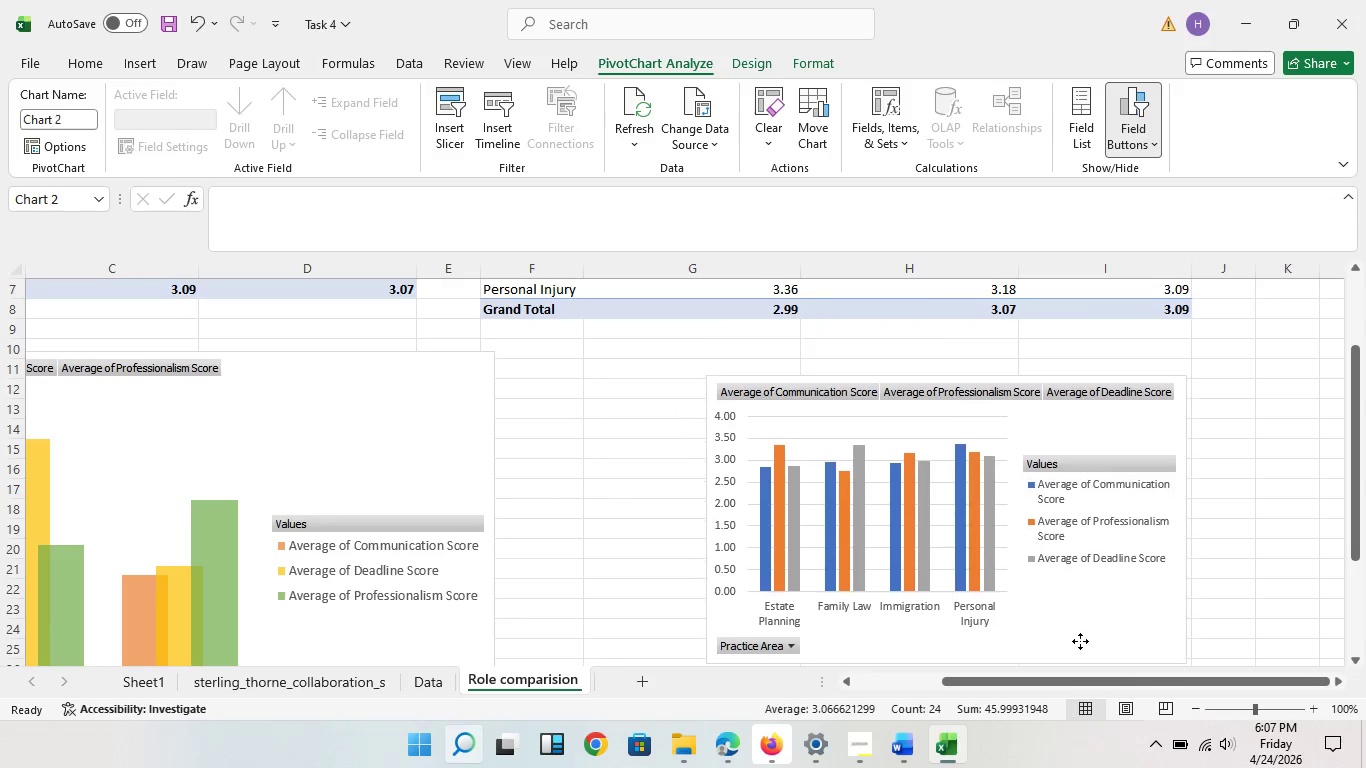 
left_click_drag(start_coordinate=[815, 473], to_coordinate=[1078, 640])
 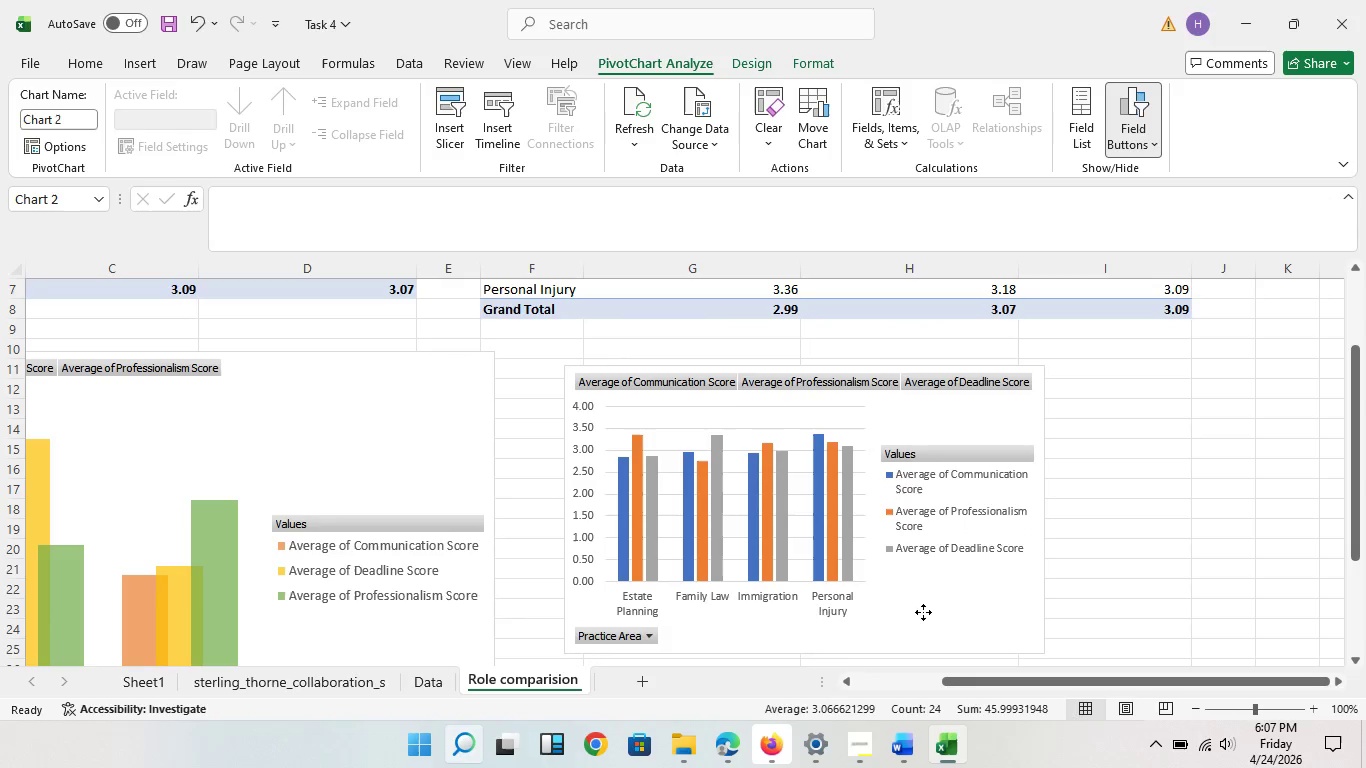 
left_click_drag(start_coordinate=[1066, 625], to_coordinate=[928, 608])
 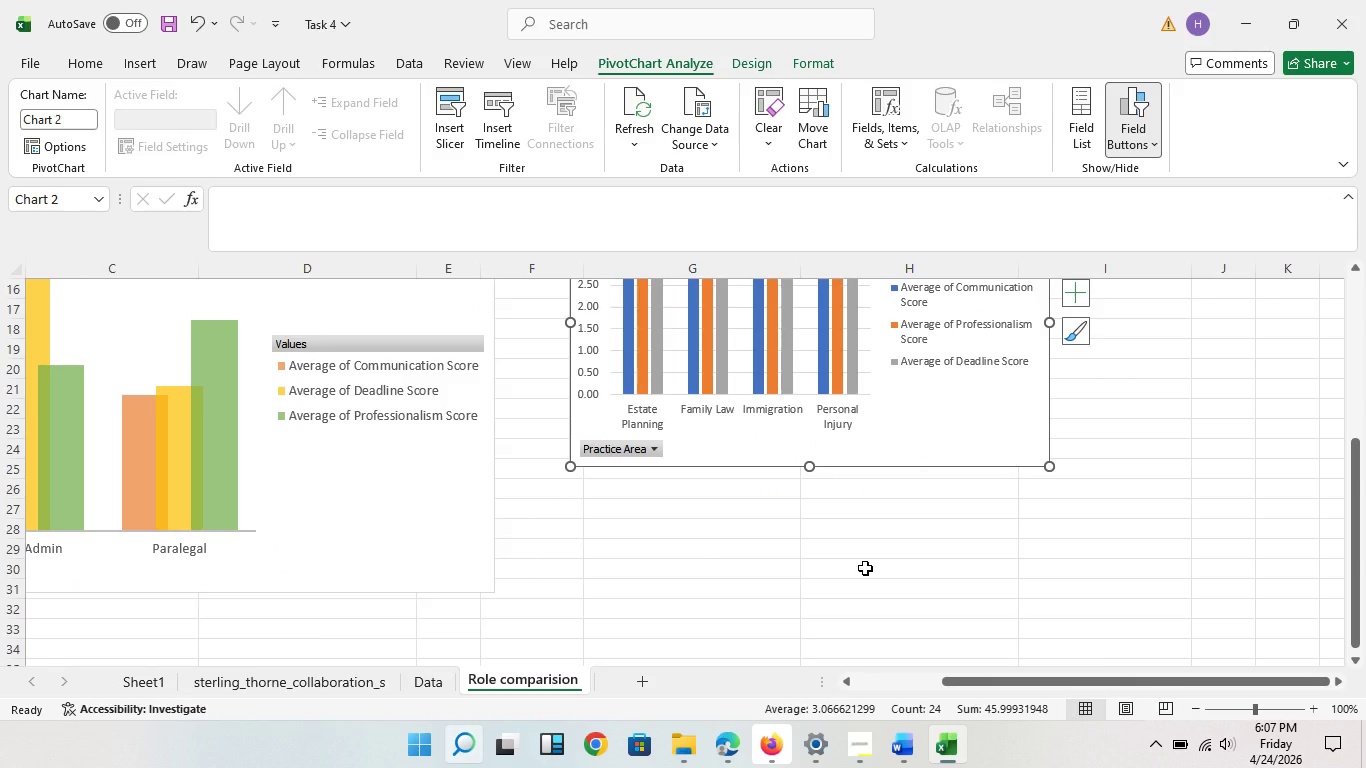 
scroll: coordinate [1017, 600], scroll_direction: down, amount: 3.0
 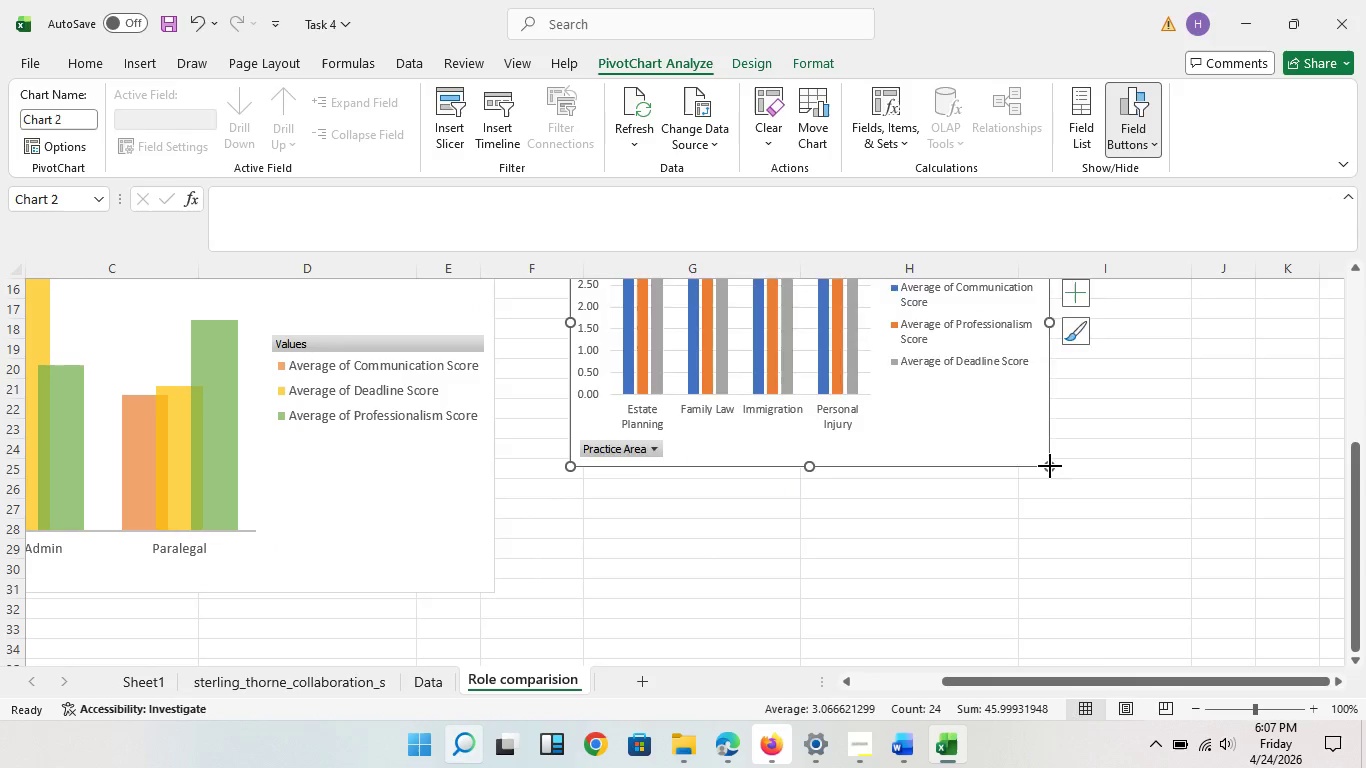 
left_click_drag(start_coordinate=[1050, 466], to_coordinate=[1171, 582])
 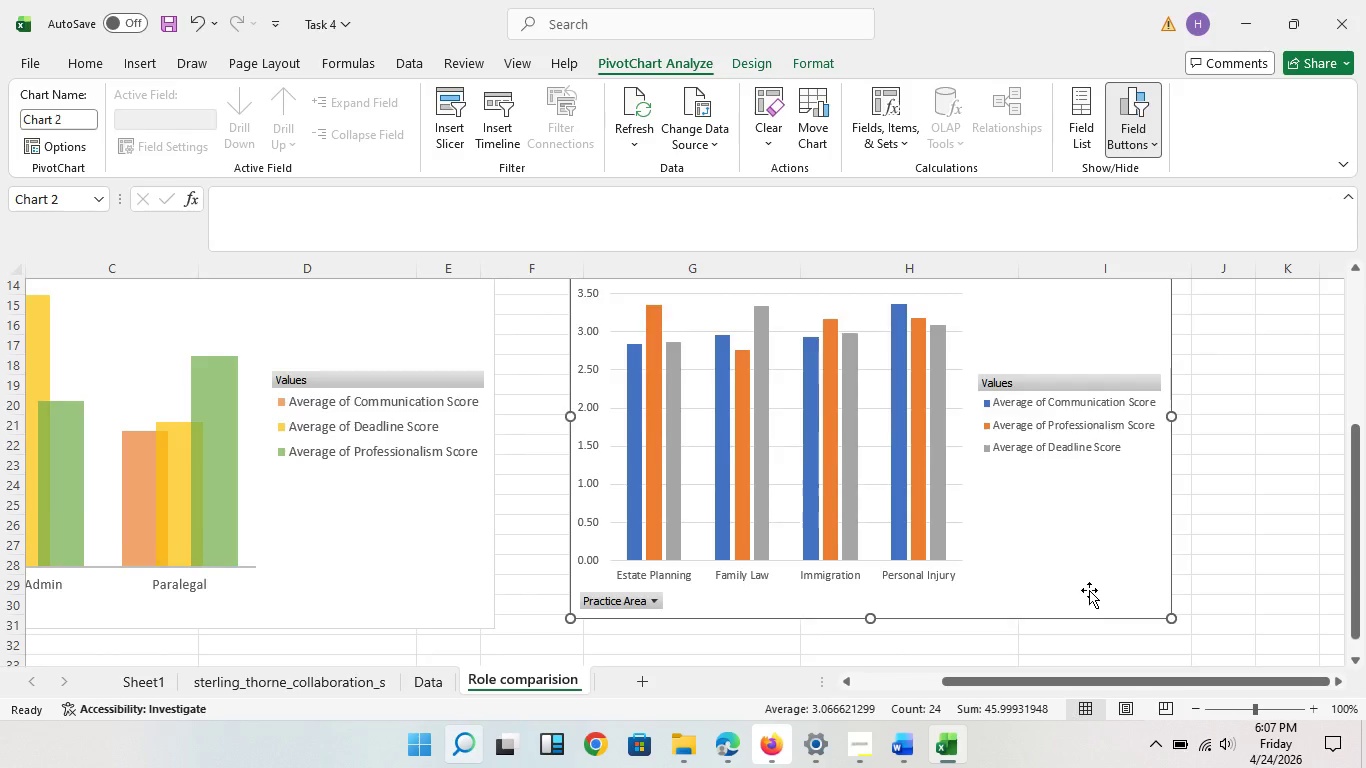 
scroll: coordinate [1089, 589], scroll_direction: up, amount: 3.0
 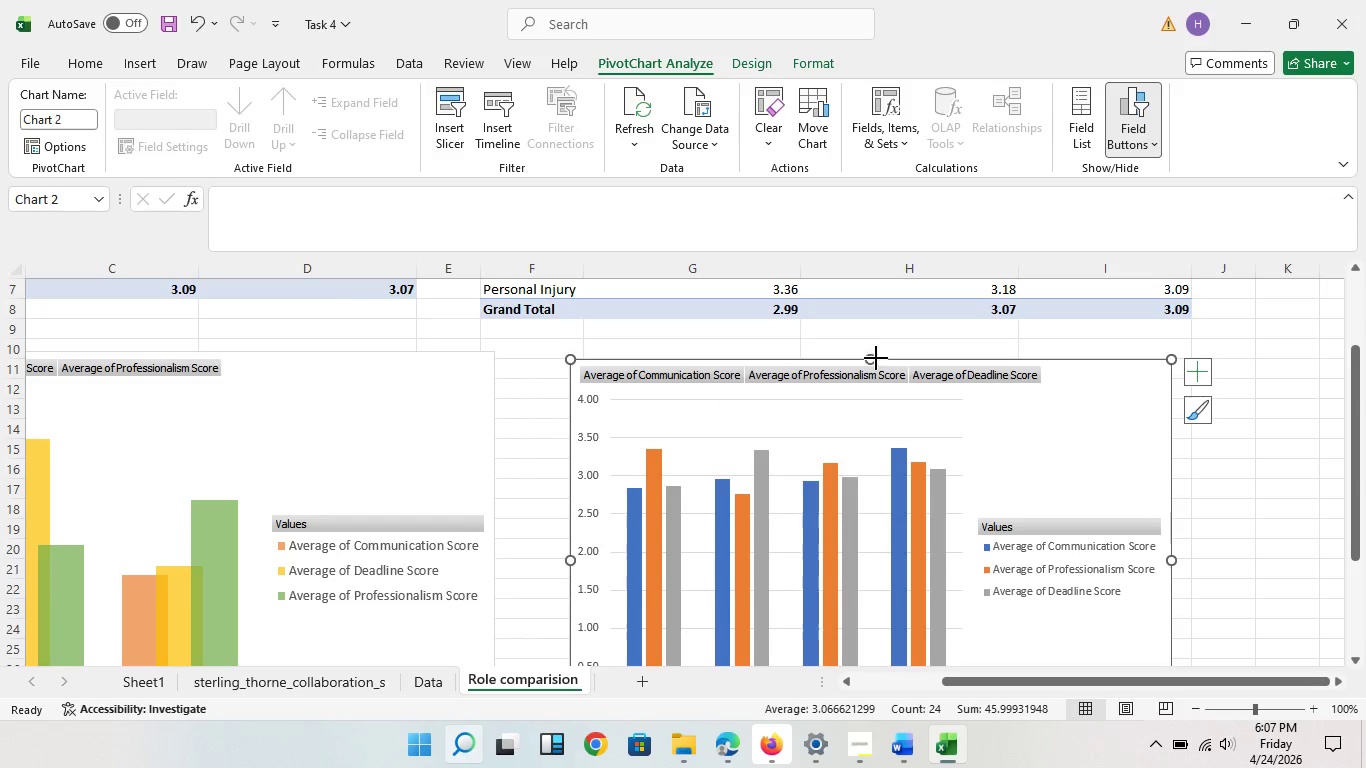 
left_click_drag(start_coordinate=[876, 360], to_coordinate=[875, 342])
 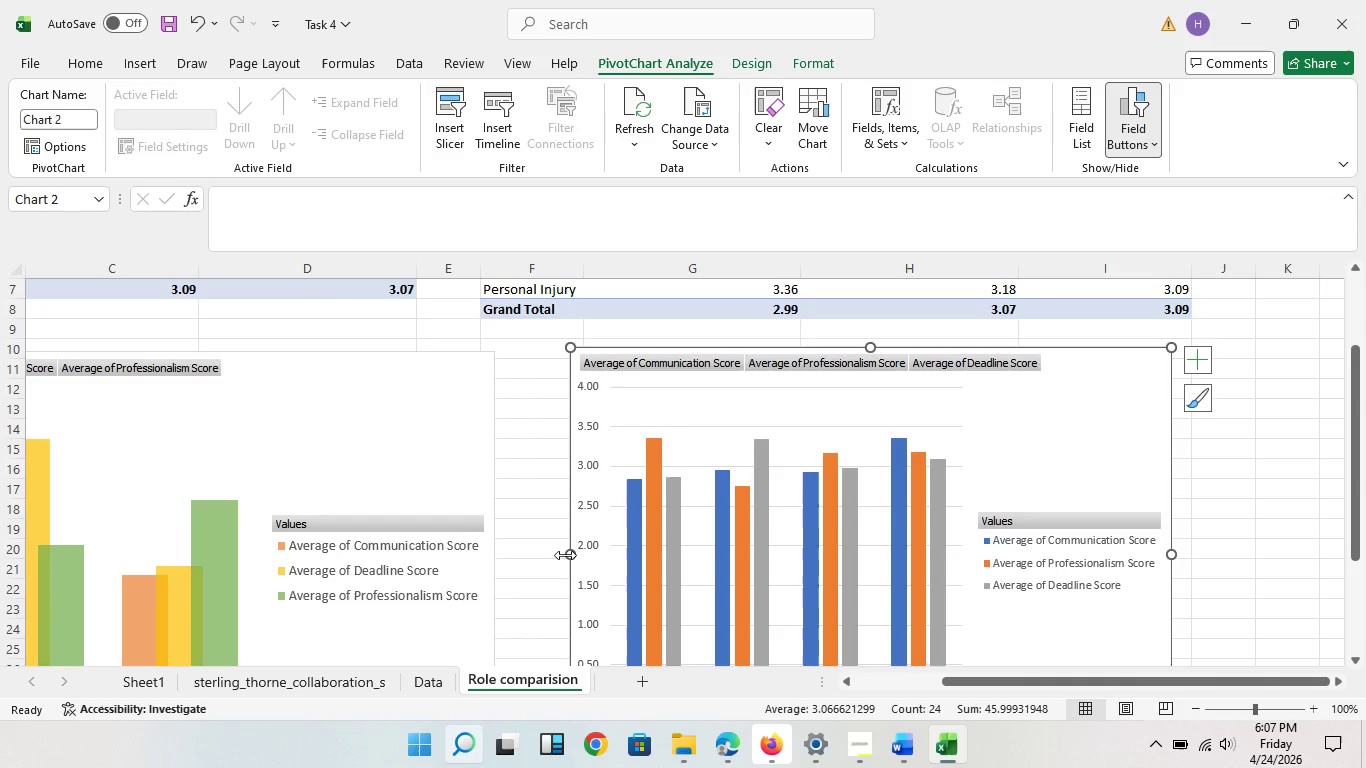 
left_click_drag(start_coordinate=[568, 555], to_coordinate=[541, 551])
 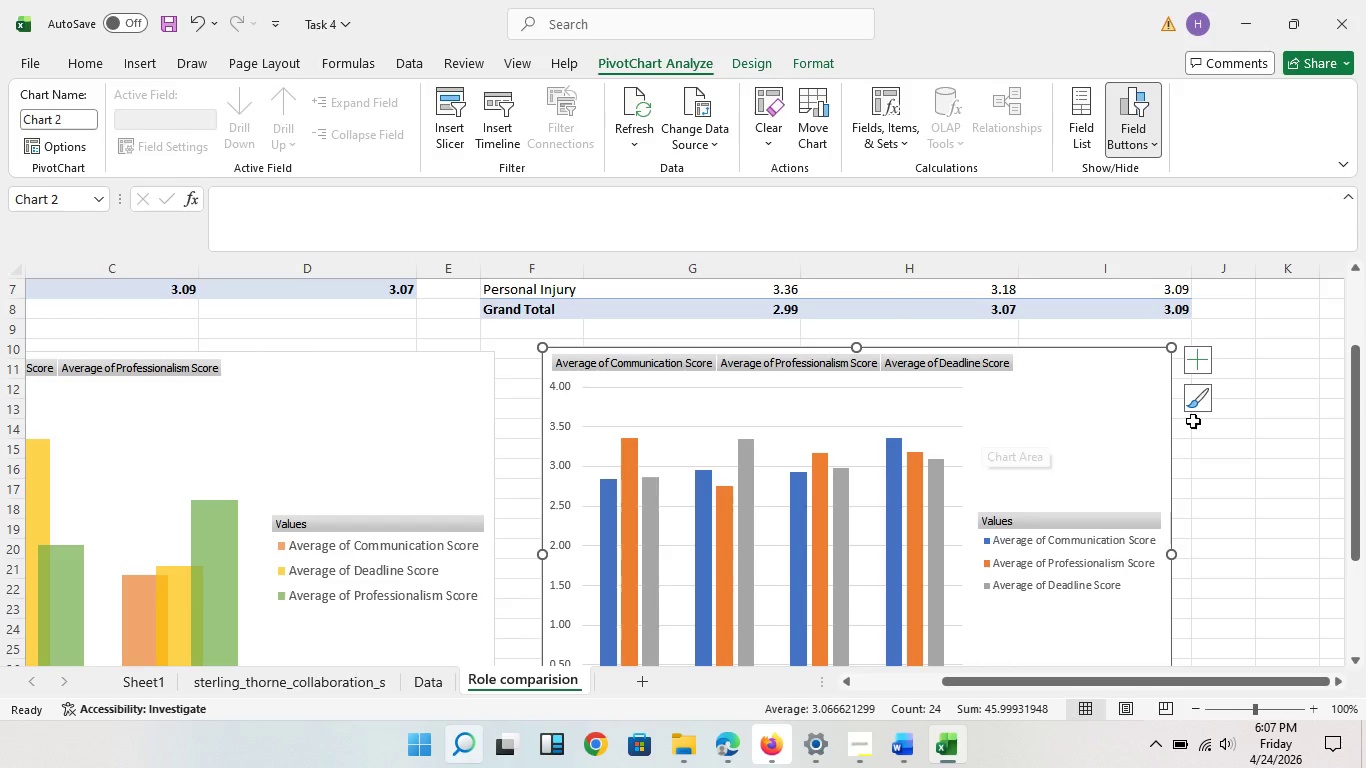 
left_click([1198, 403])
 